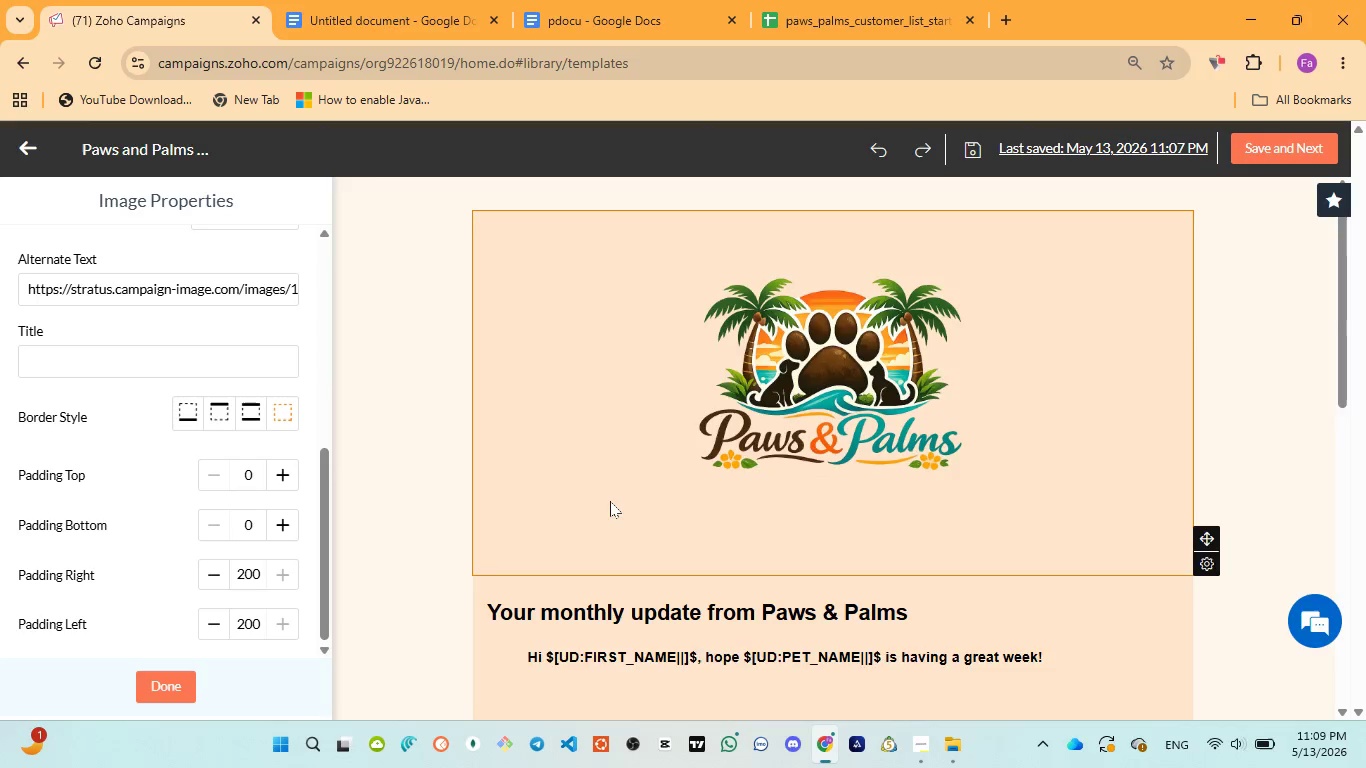 
scroll: coordinate [610, 501], scroll_direction: down, amount: 2.0
 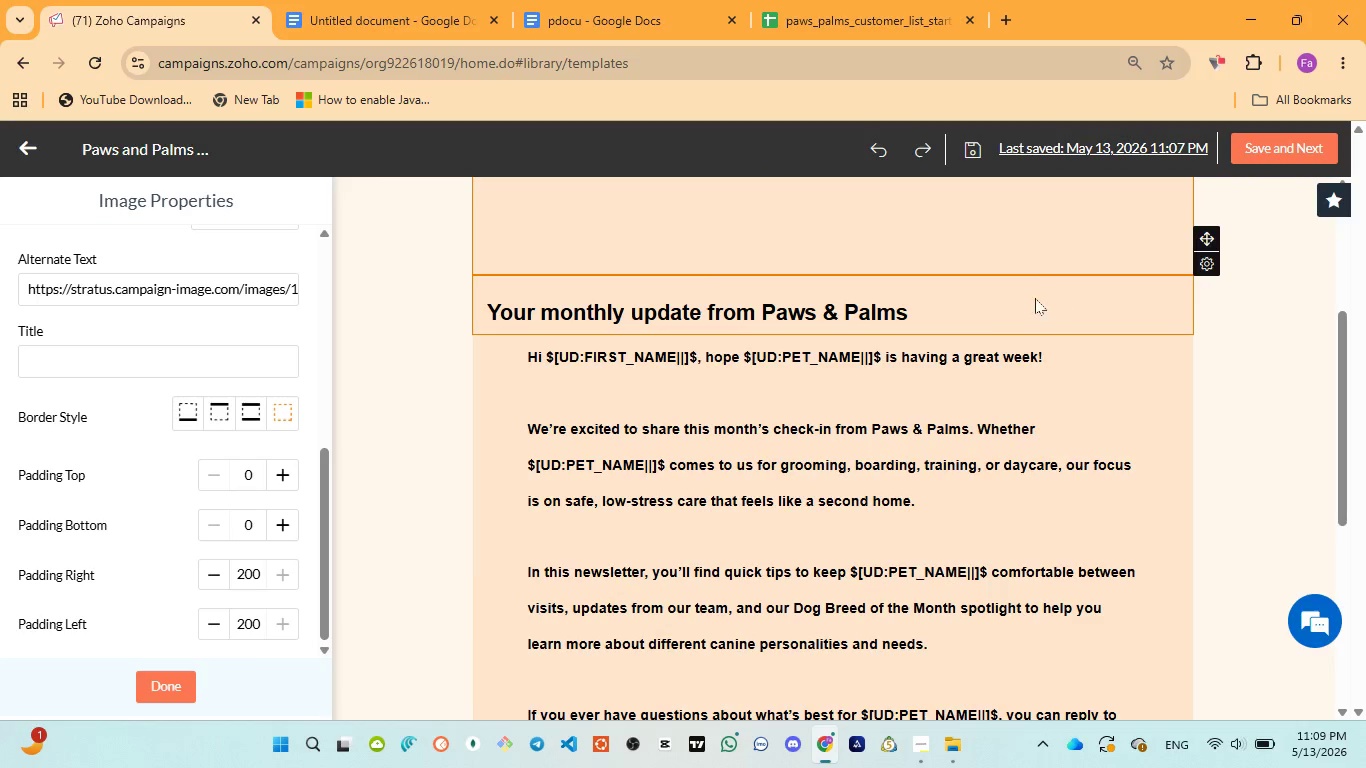 
left_click([963, 317])
 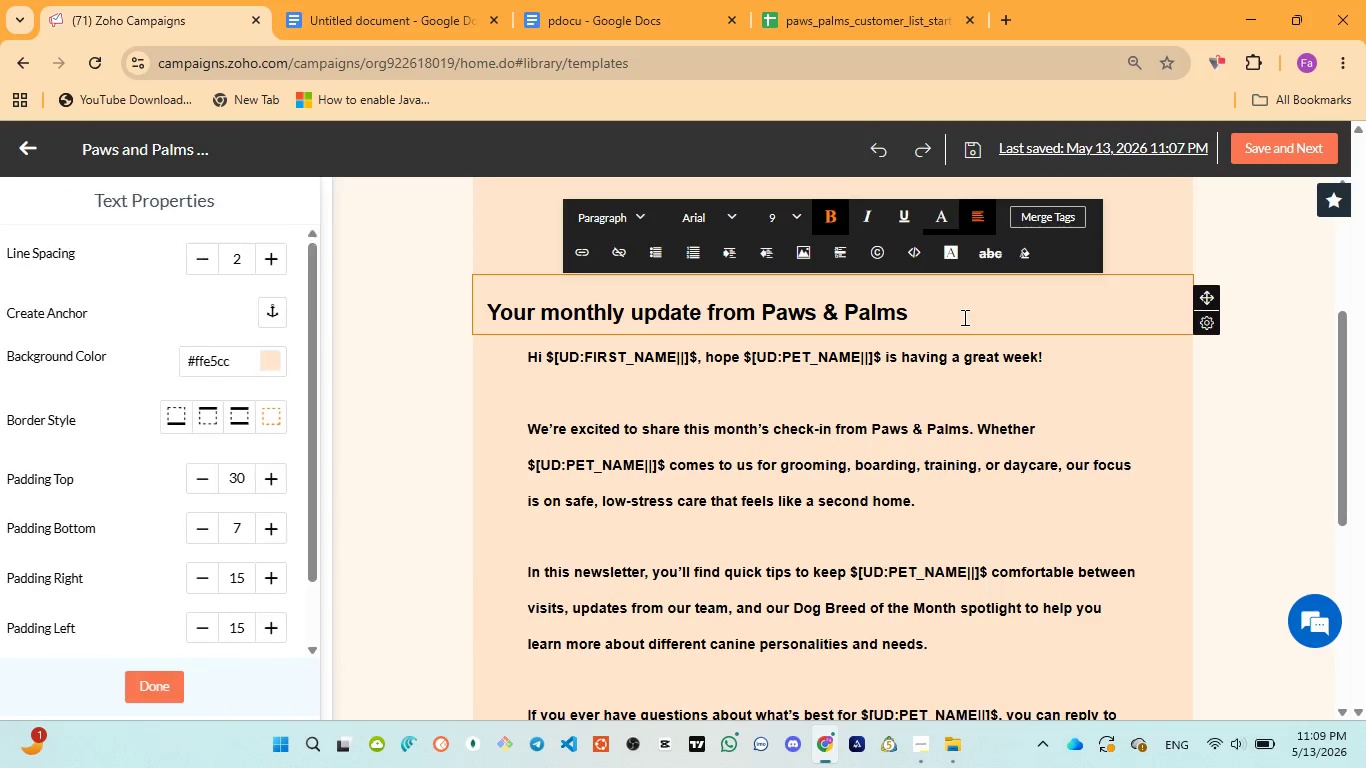 
key(Enter)
 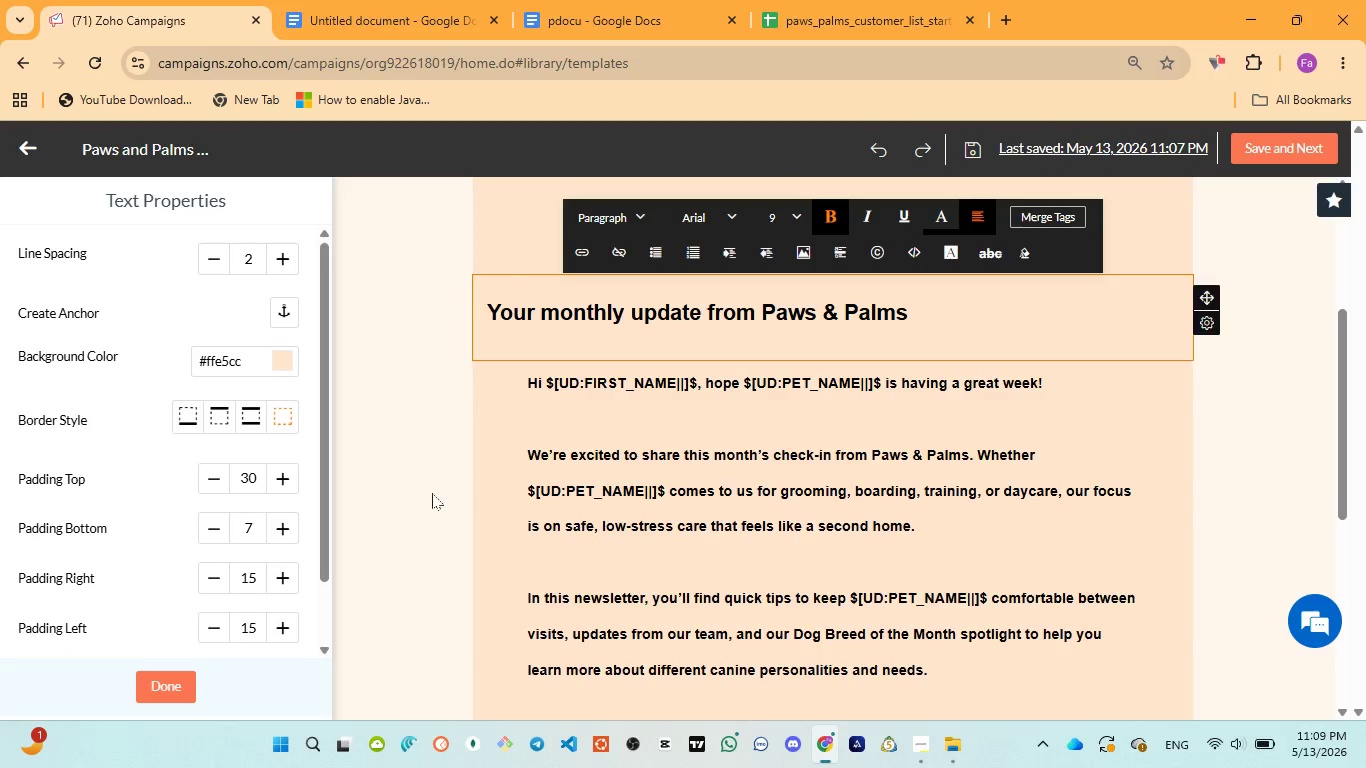 
left_click([421, 493])
 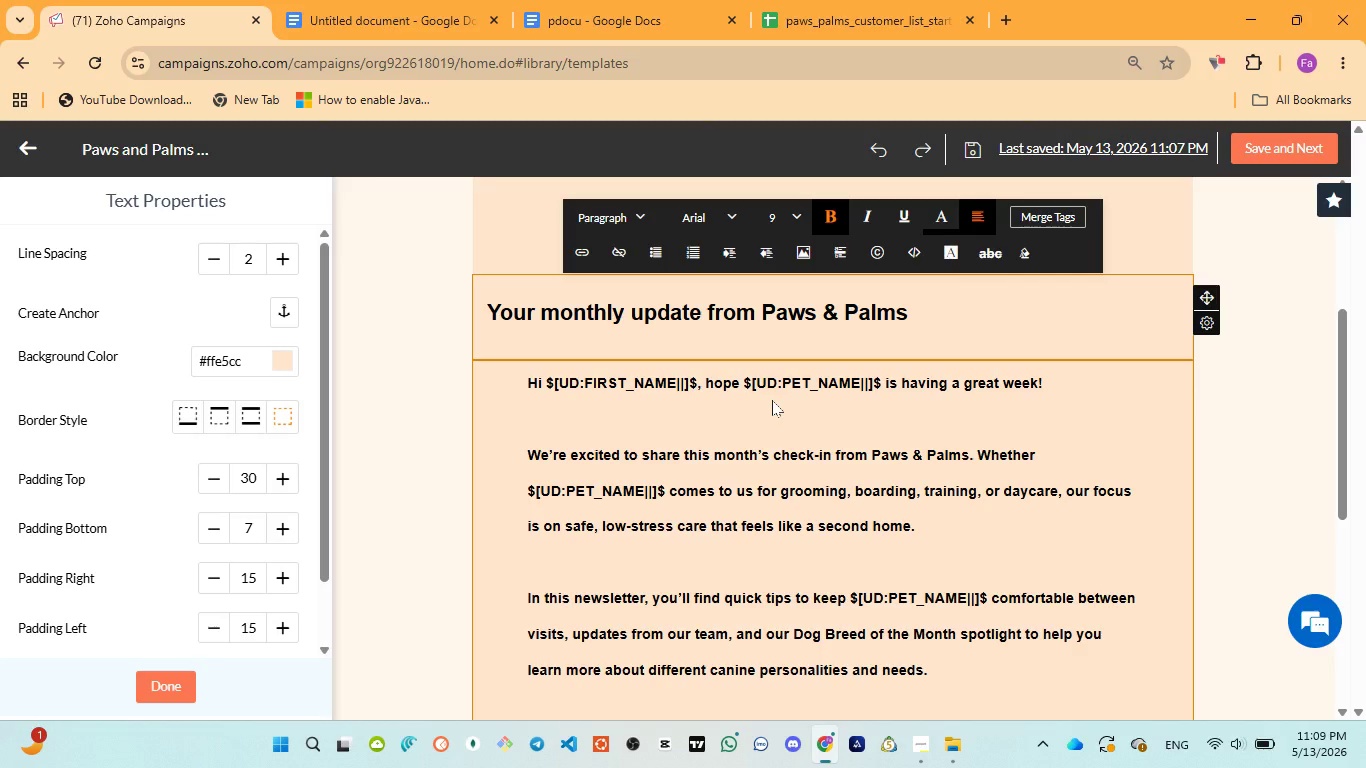 
wait(6.97)
 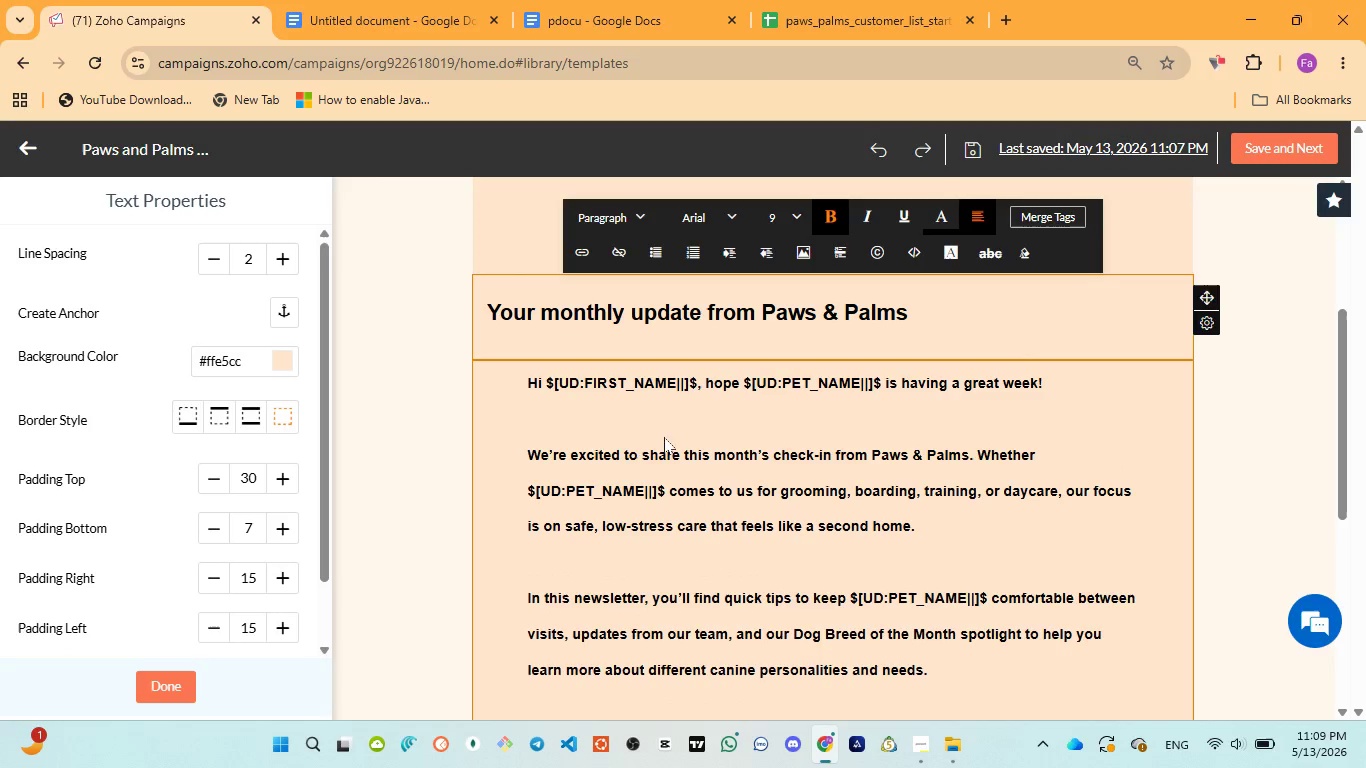 
scroll: coordinate [776, 400], scroll_direction: down, amount: 1.0
 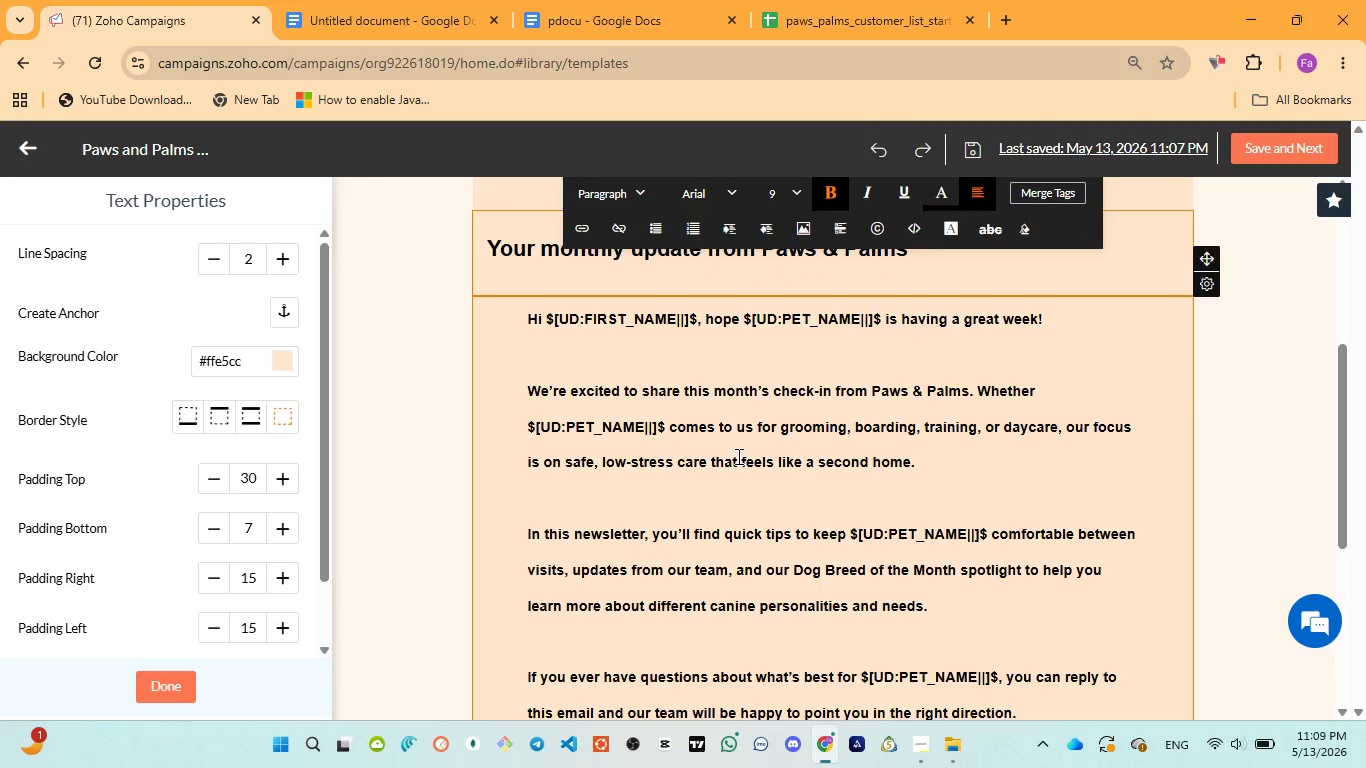 
wait(14.94)
 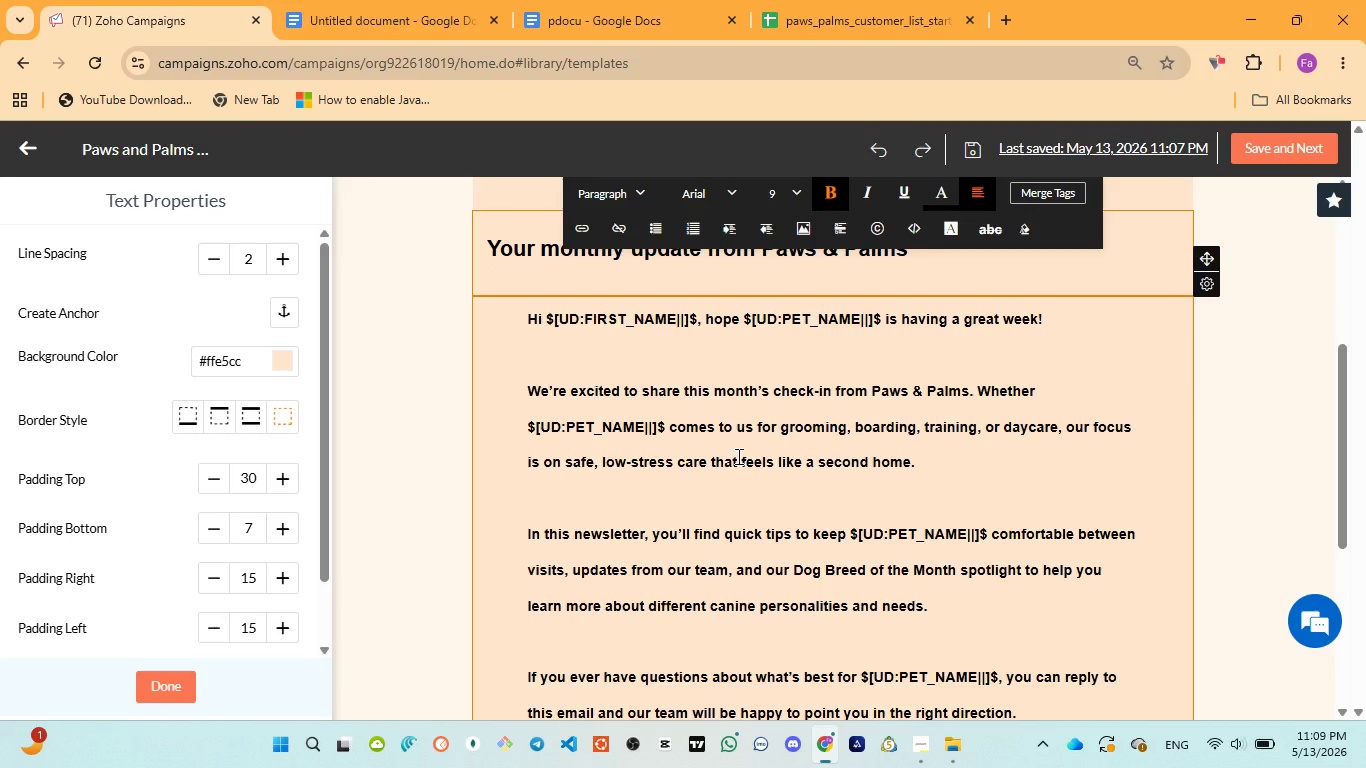 
scroll: coordinate [735, 457], scroll_direction: down, amount: 5.0
 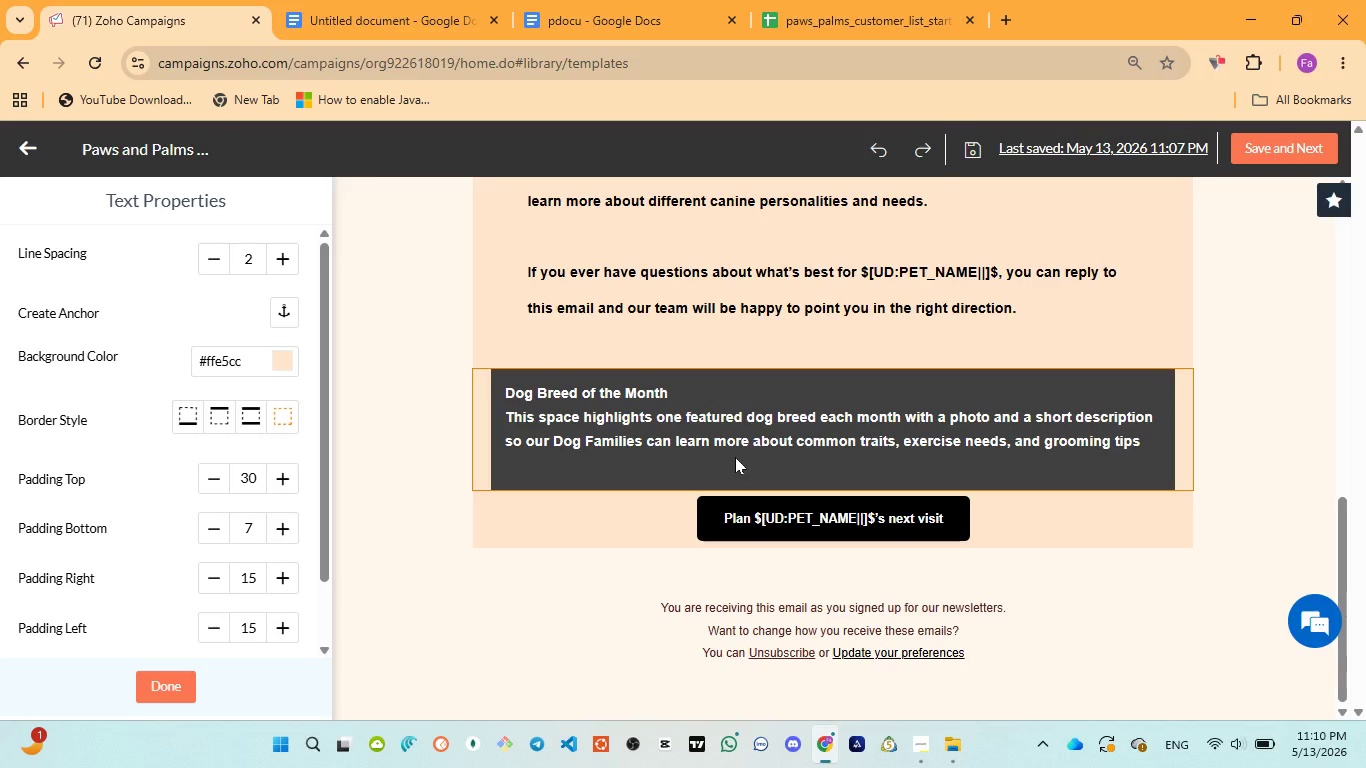 
wait(17.36)
 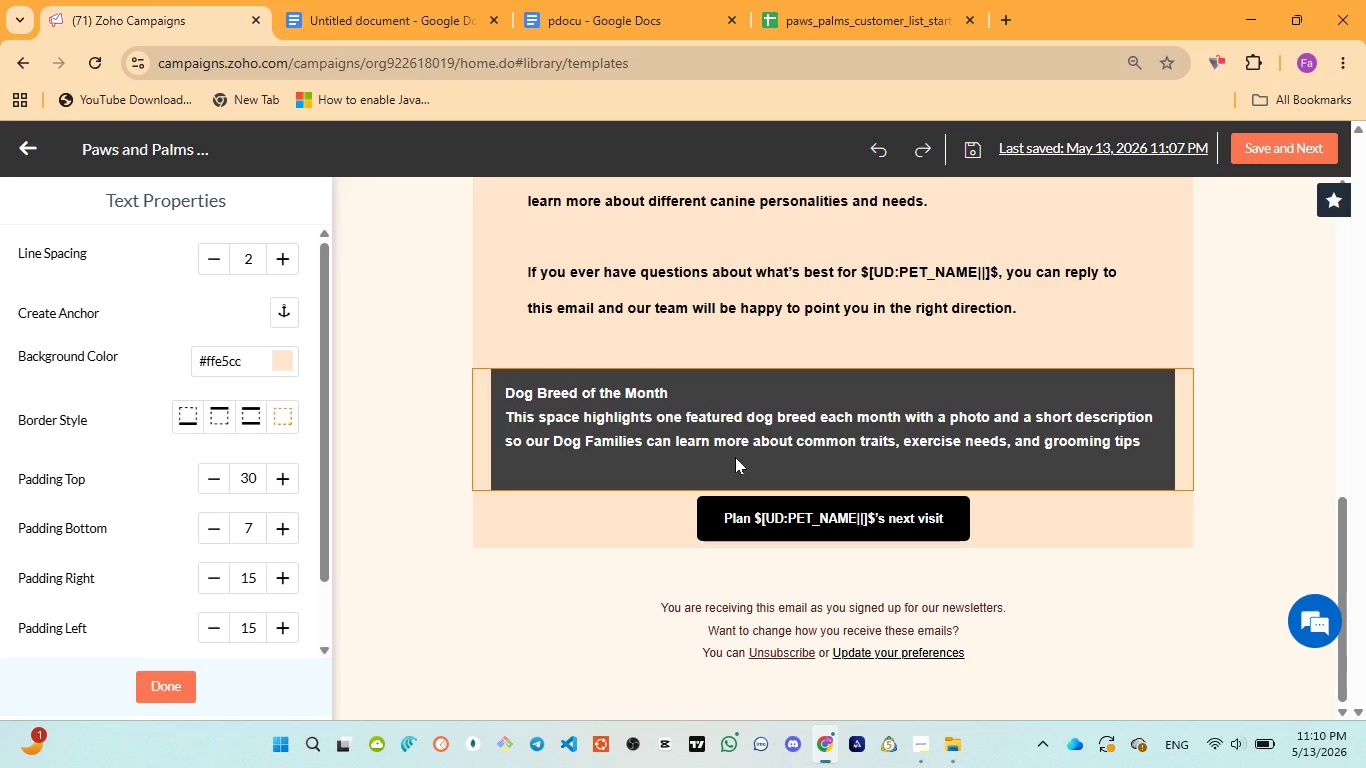 
scroll: coordinate [735, 457], scroll_direction: down, amount: 1.0
 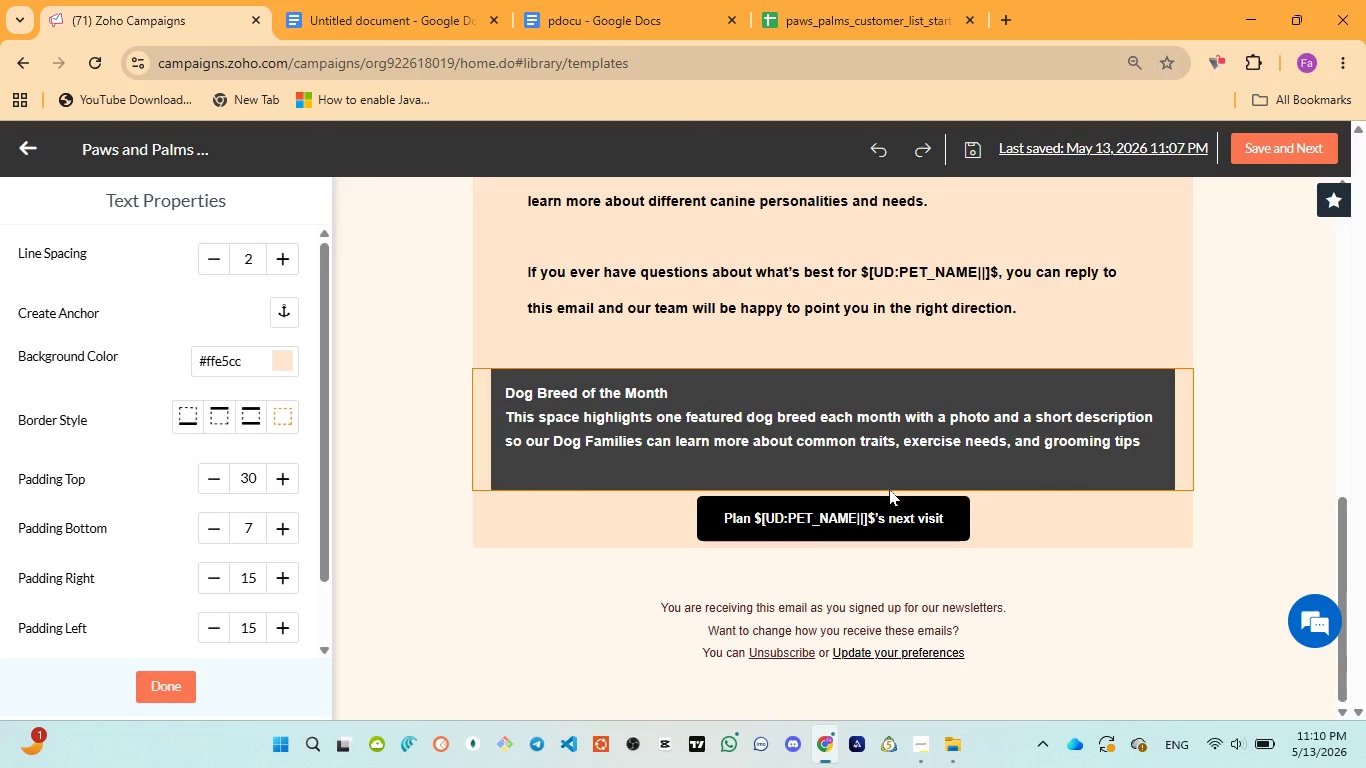 
scroll: coordinate [889, 488], scroll_direction: up, amount: 1.0
 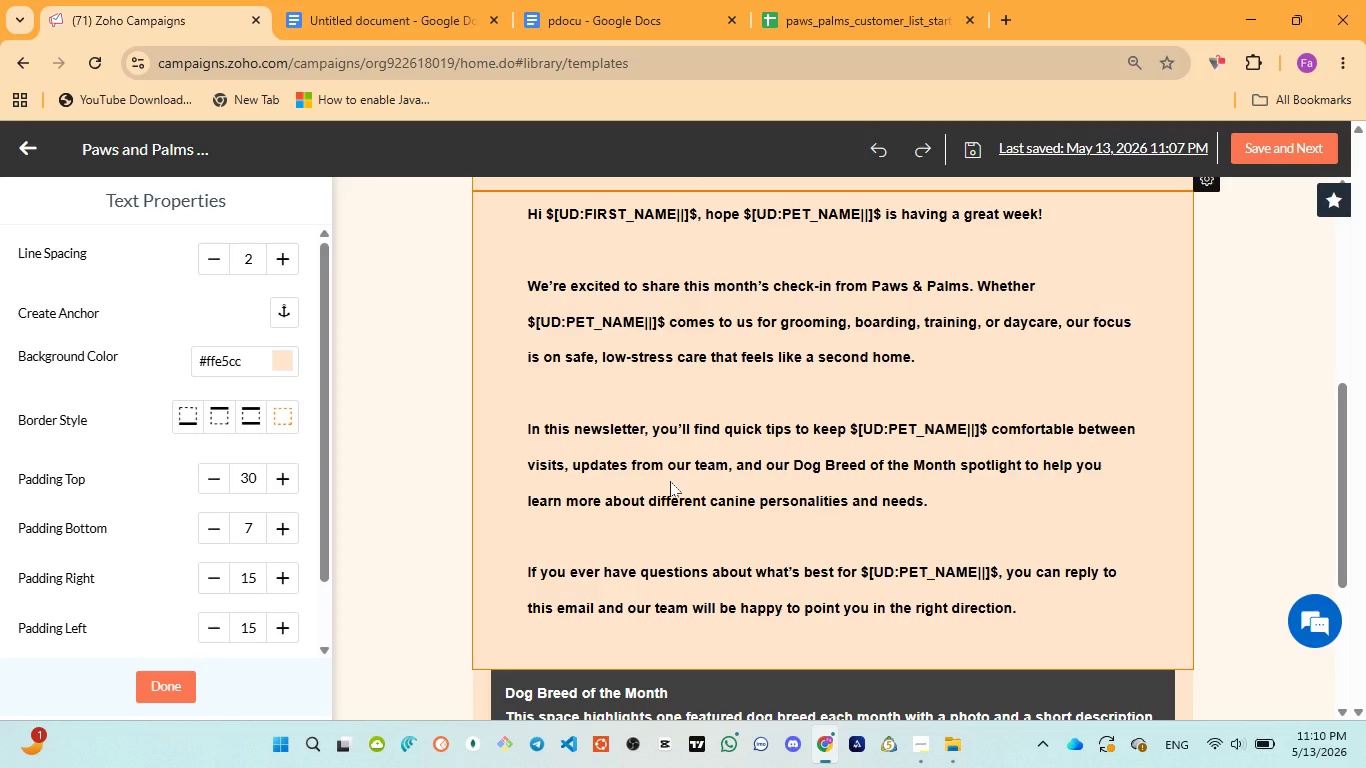 
wait(12.44)
 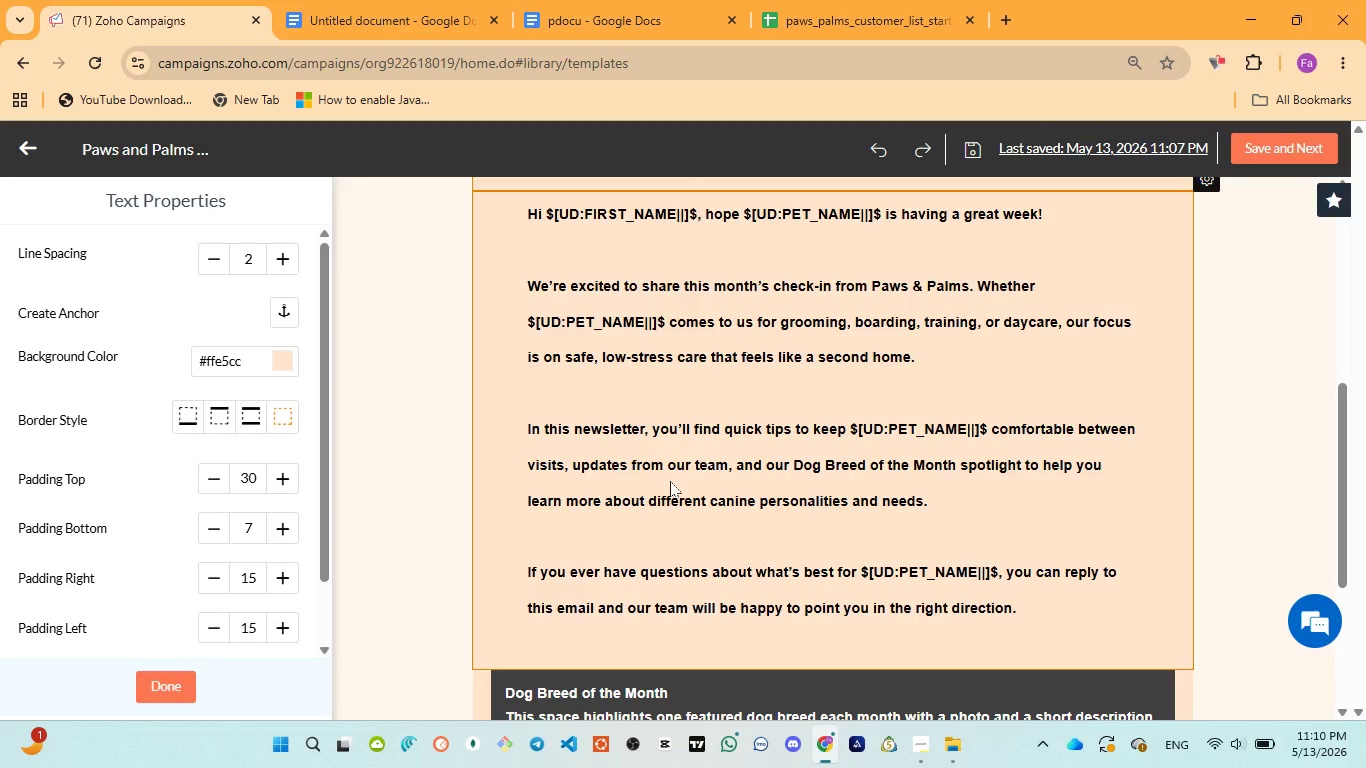 
scroll: coordinate [670, 481], scroll_direction: down, amount: 2.0
 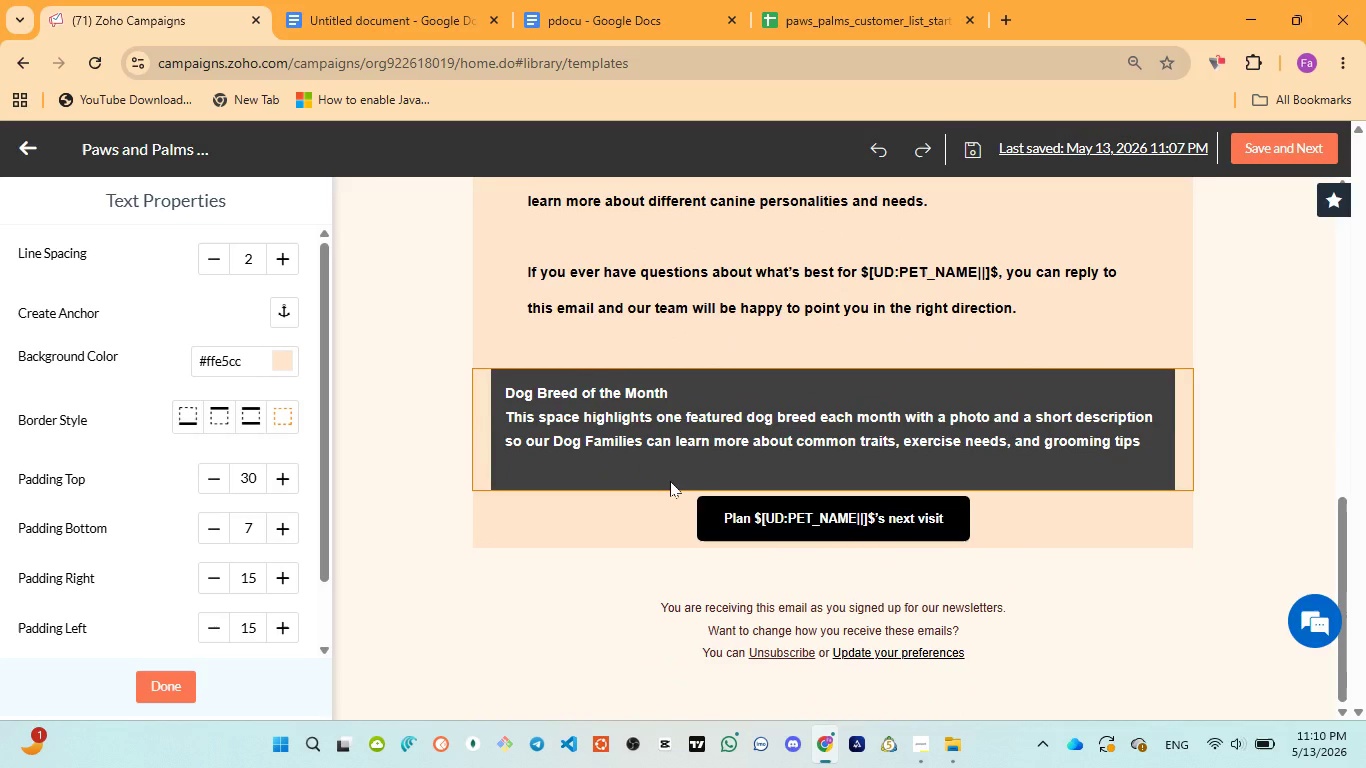 
wait(18.81)
 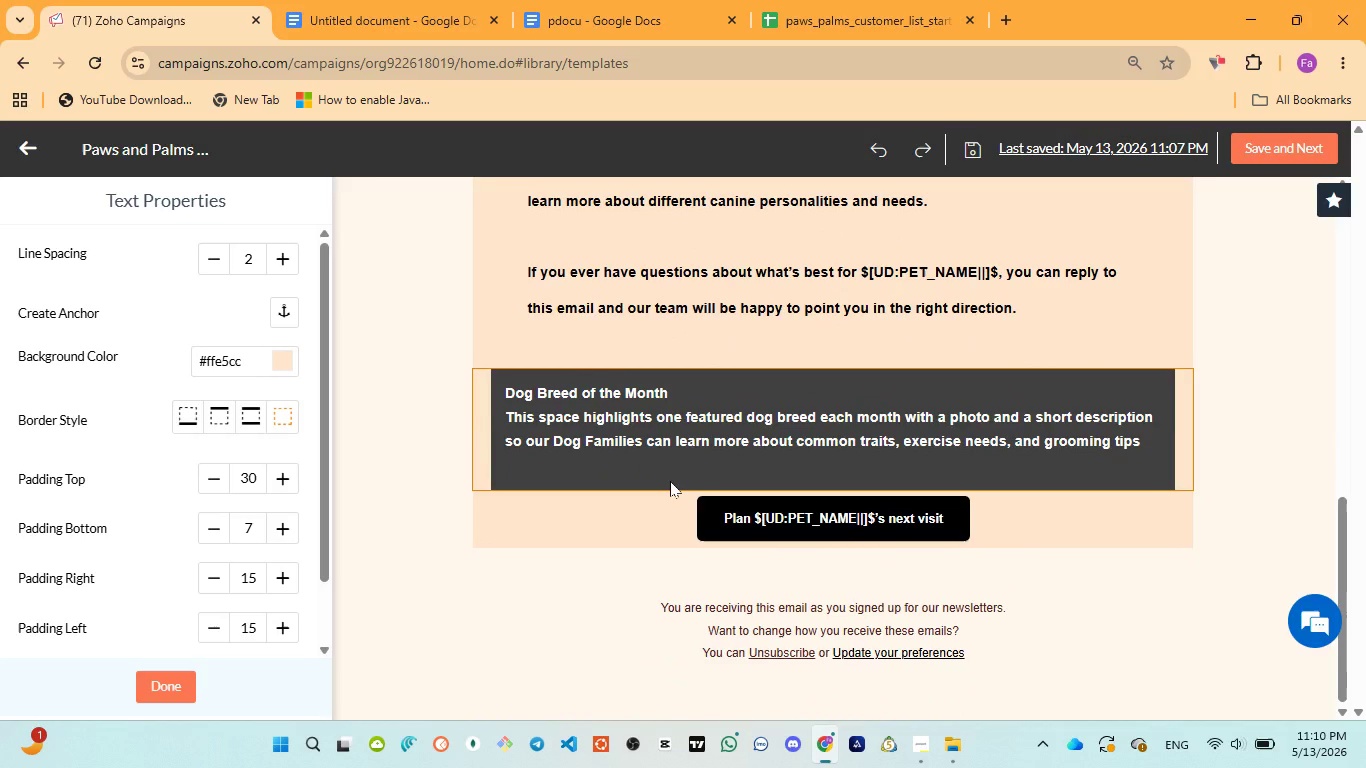 
scroll: coordinate [670, 481], scroll_direction: down, amount: 2.0
 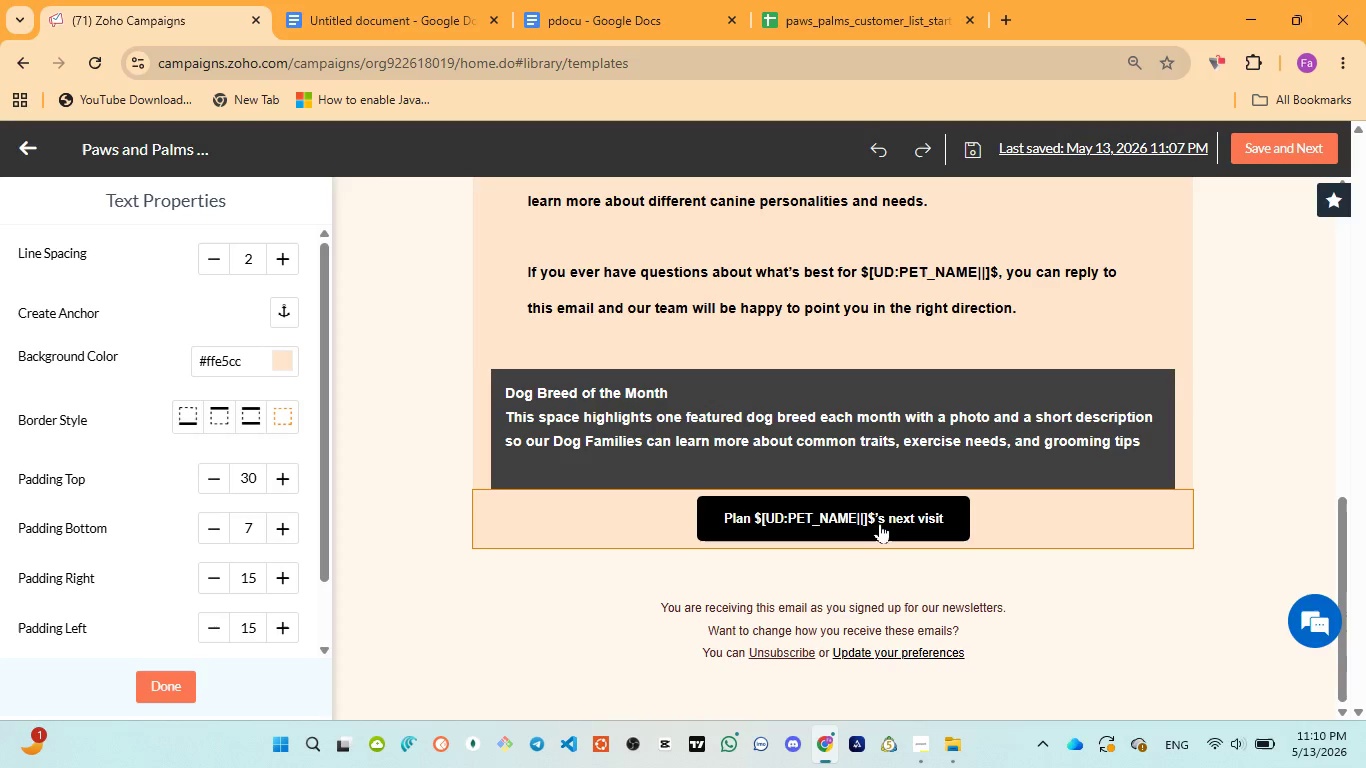 
scroll: coordinate [893, 521], scroll_direction: up, amount: 7.0
 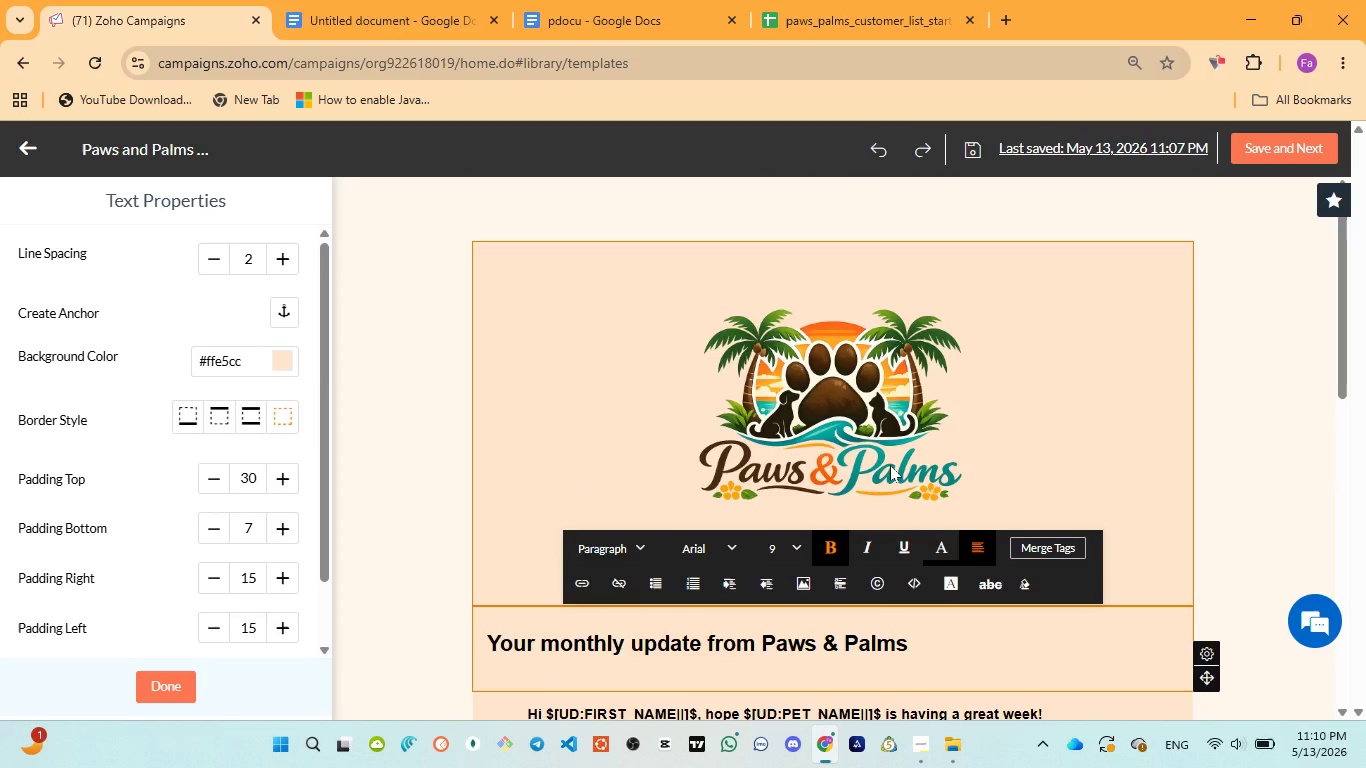 
scroll: coordinate [890, 465], scroll_direction: down, amount: 1.0
 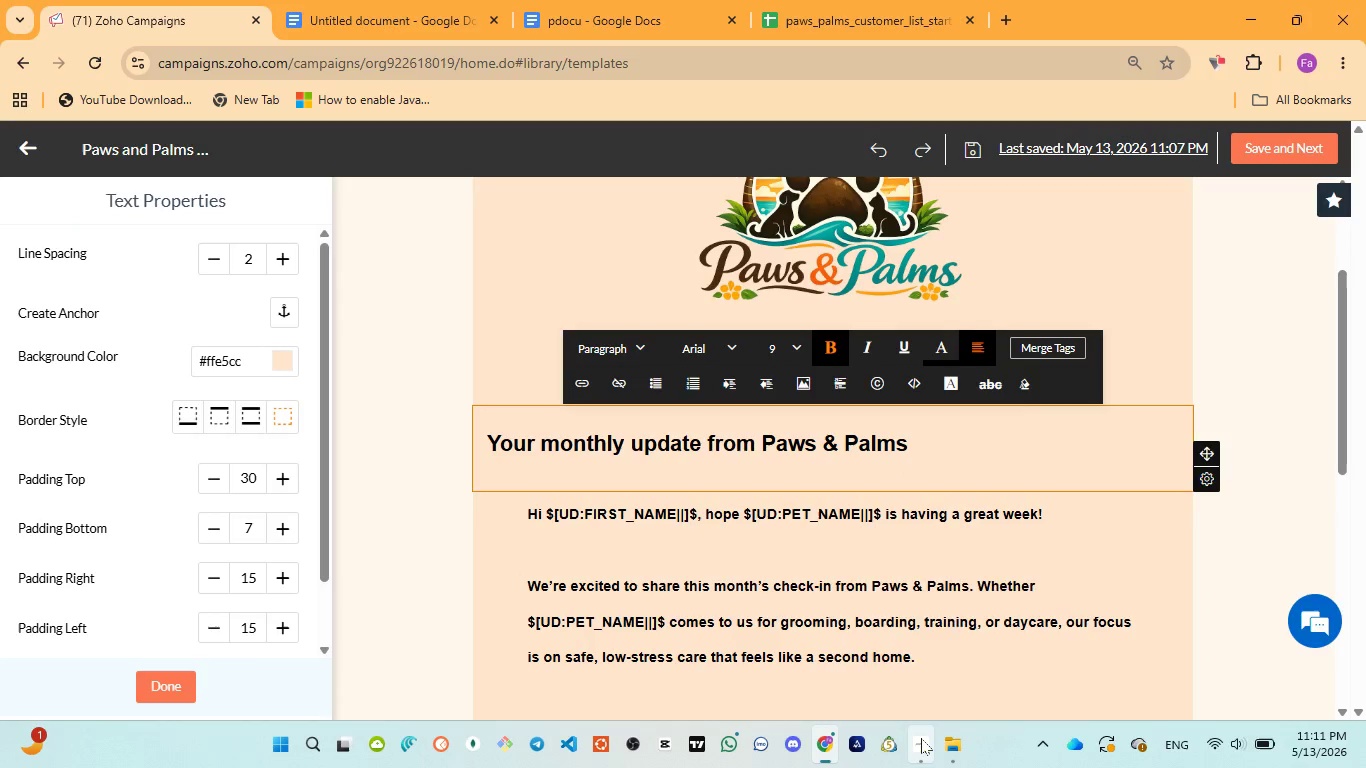 
left_click([921, 663])
 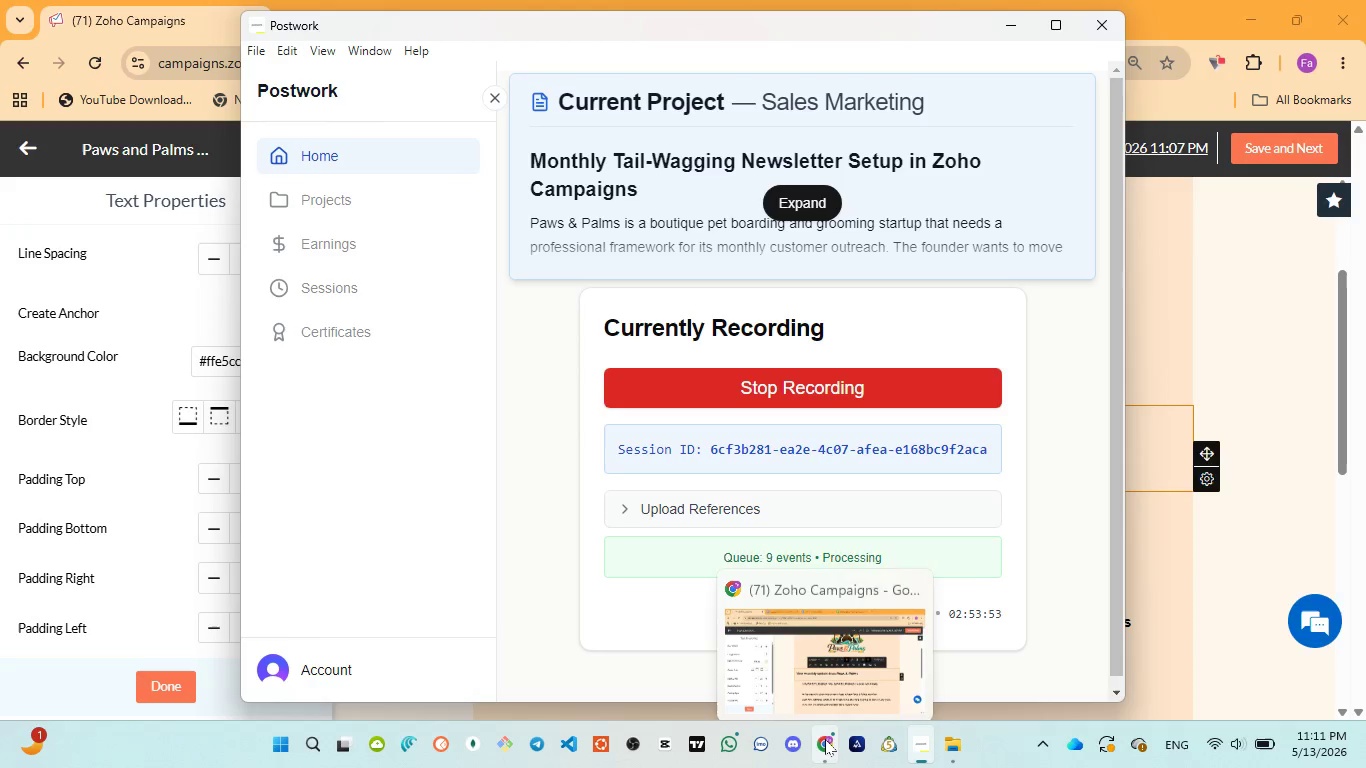 
scroll: coordinate [808, 498], scroll_direction: up, amount: 3.0
 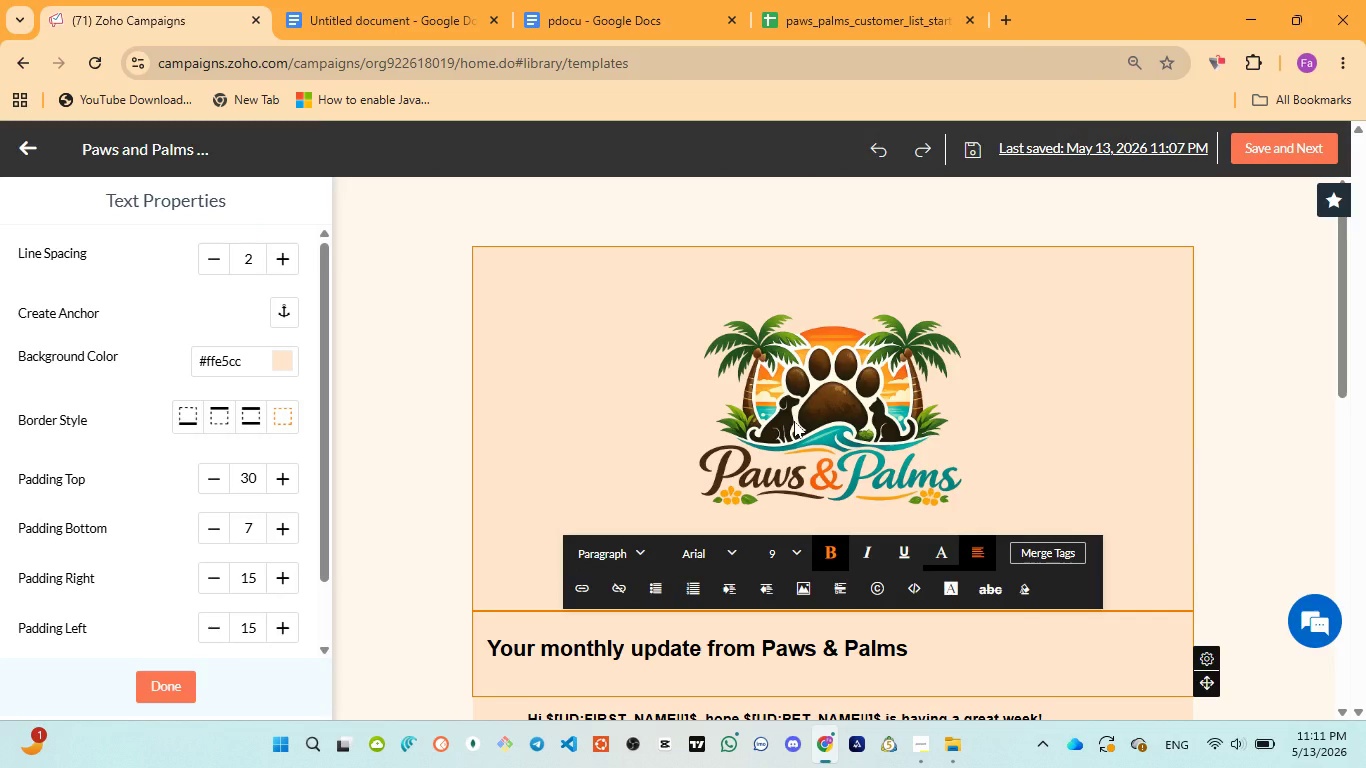 
left_click([794, 421])
 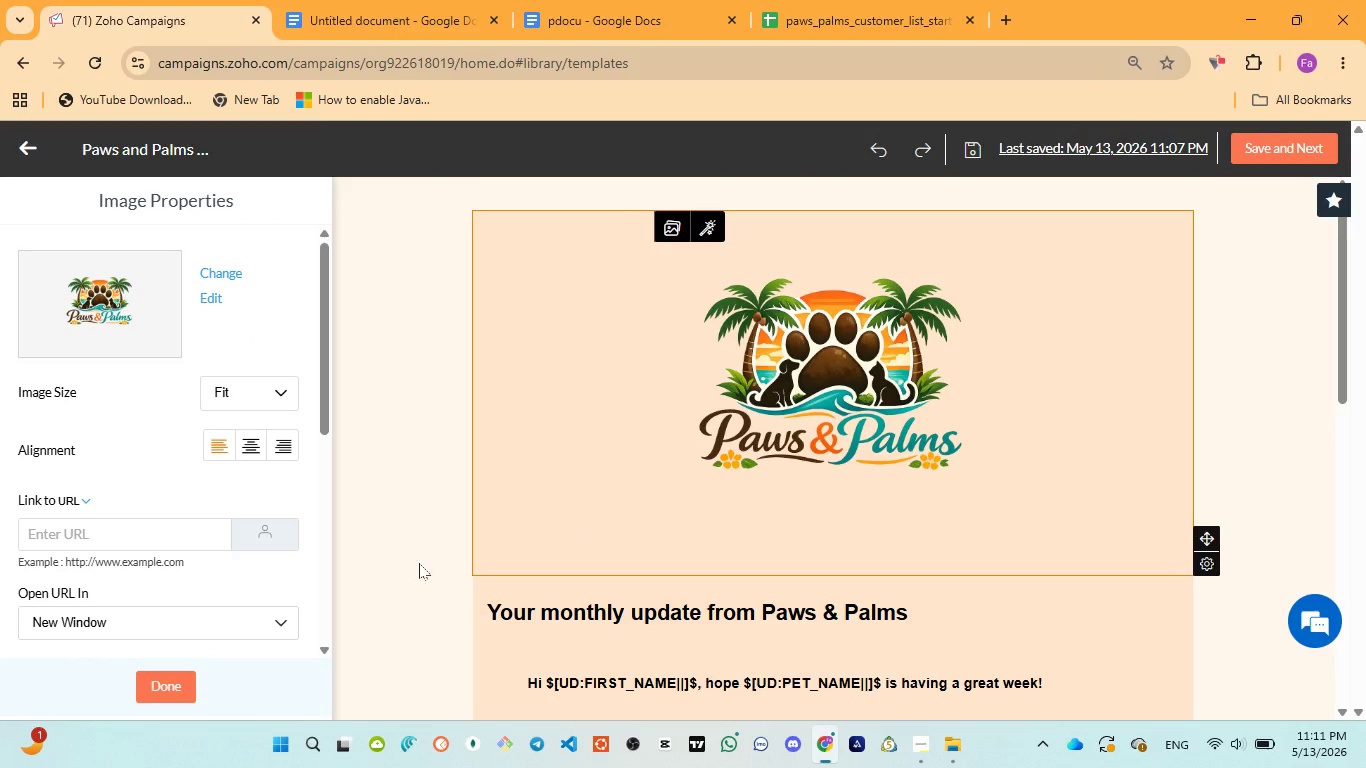 
scroll: coordinate [733, 552], scroll_direction: down, amount: 10.0
 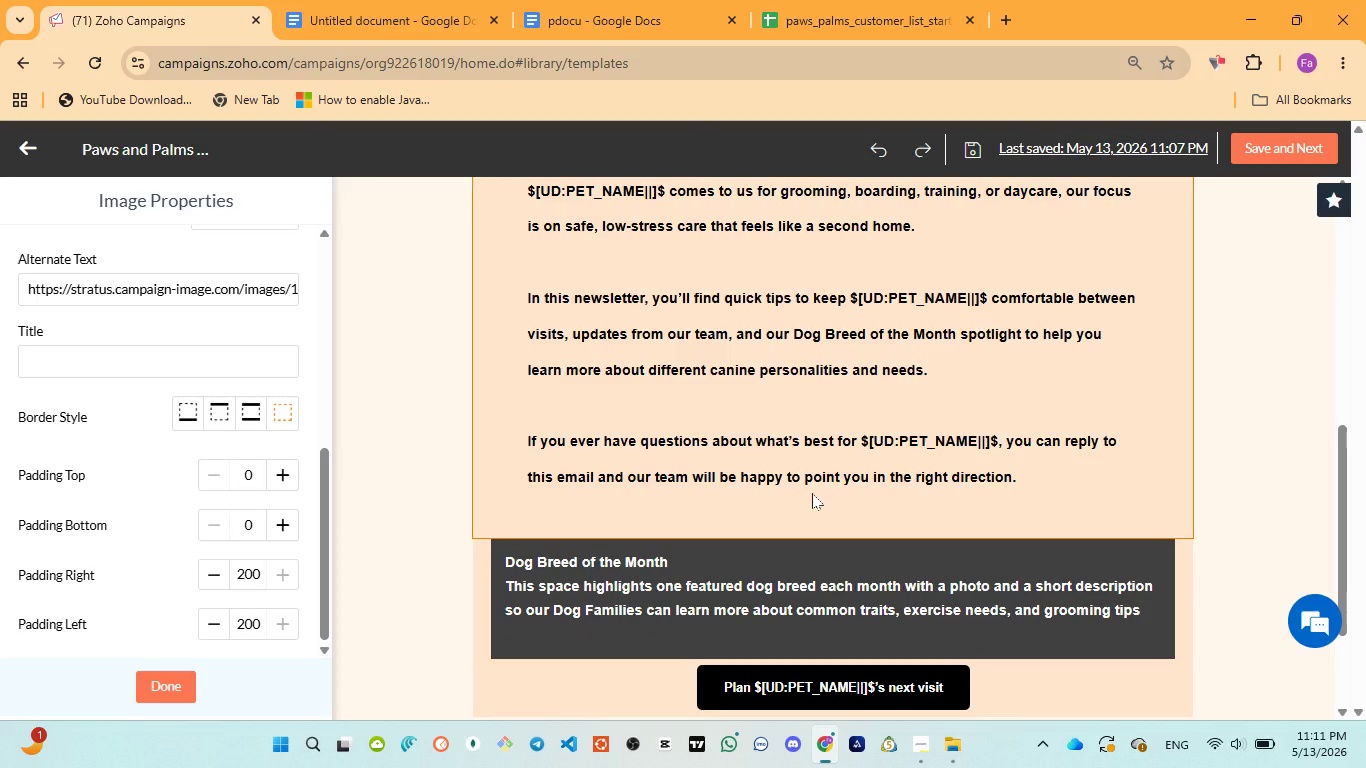 
scroll: coordinate [810, 493], scroll_direction: down, amount: 2.0
 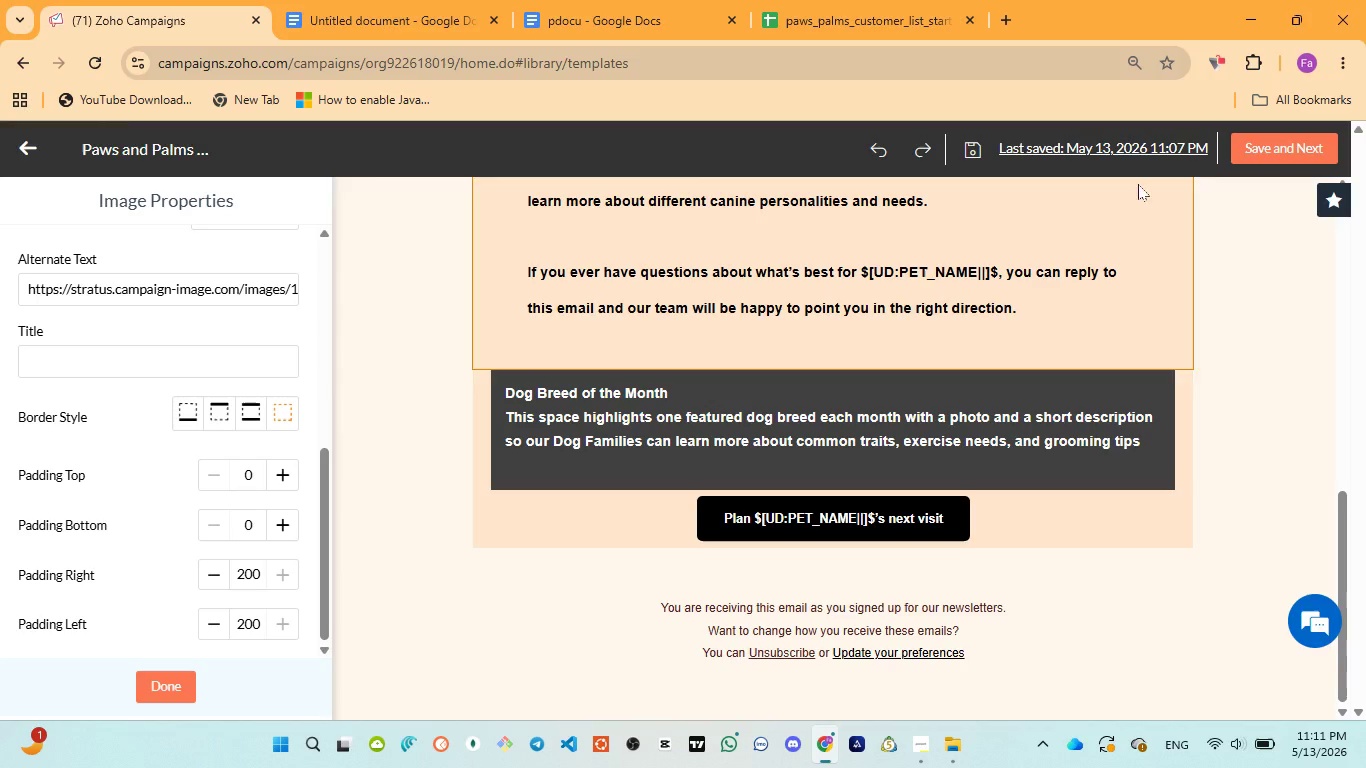 
left_click([1263, 152])
 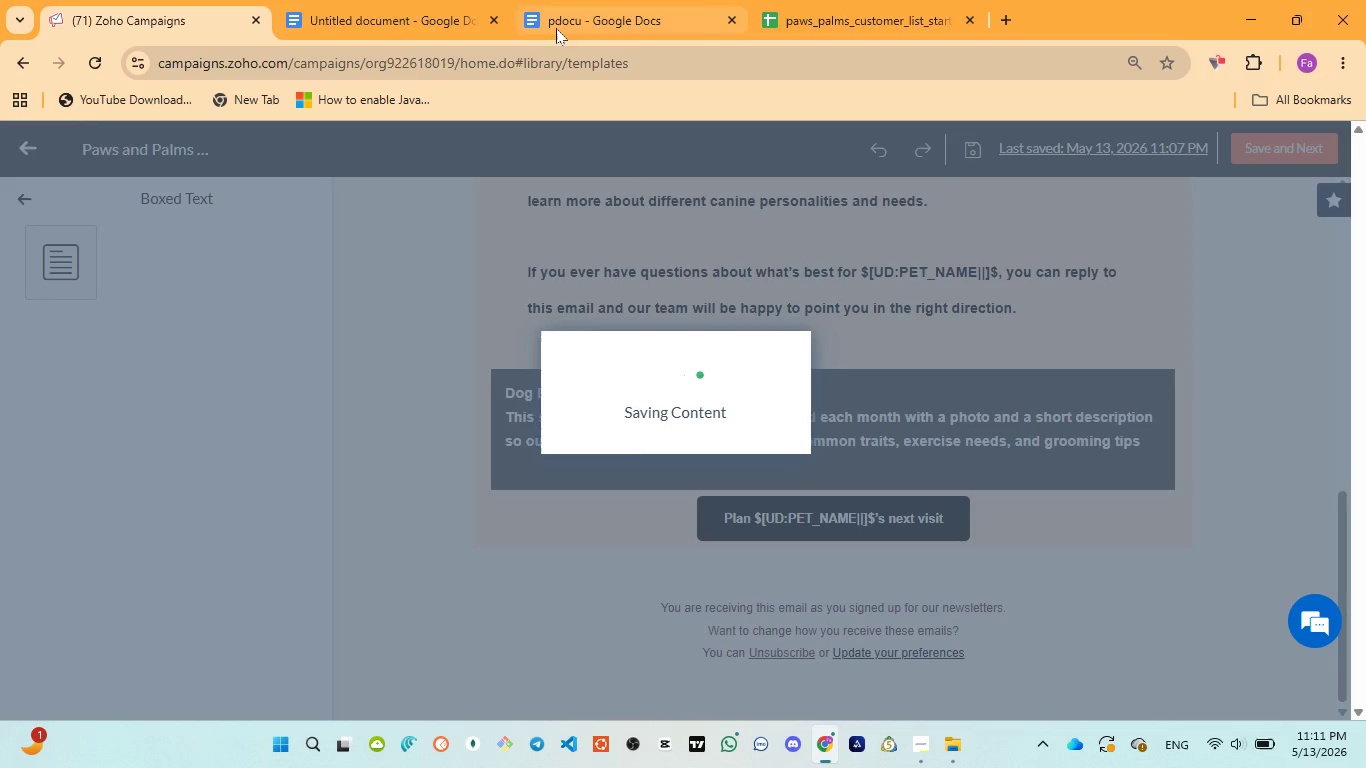 
left_click([555, 24])
 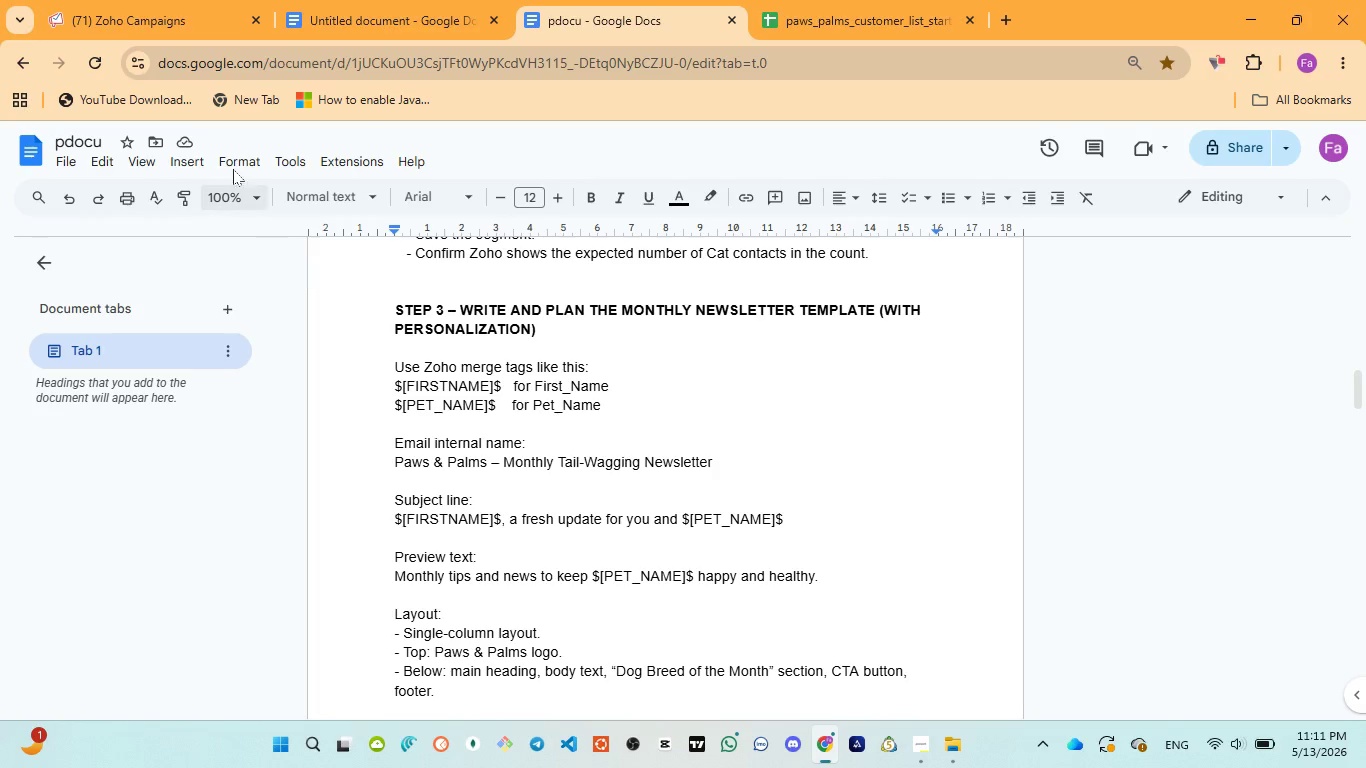 
left_click([108, 29])
 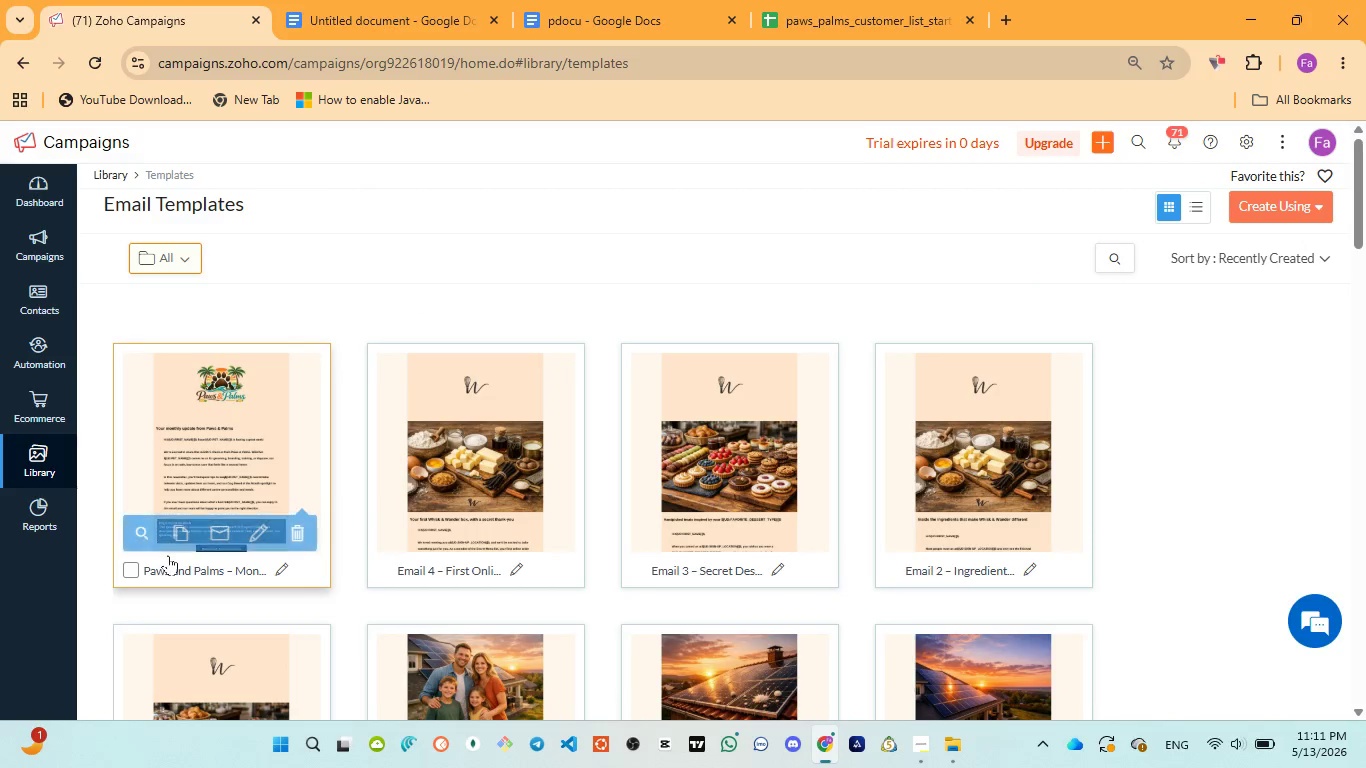 
left_click([140, 533])
 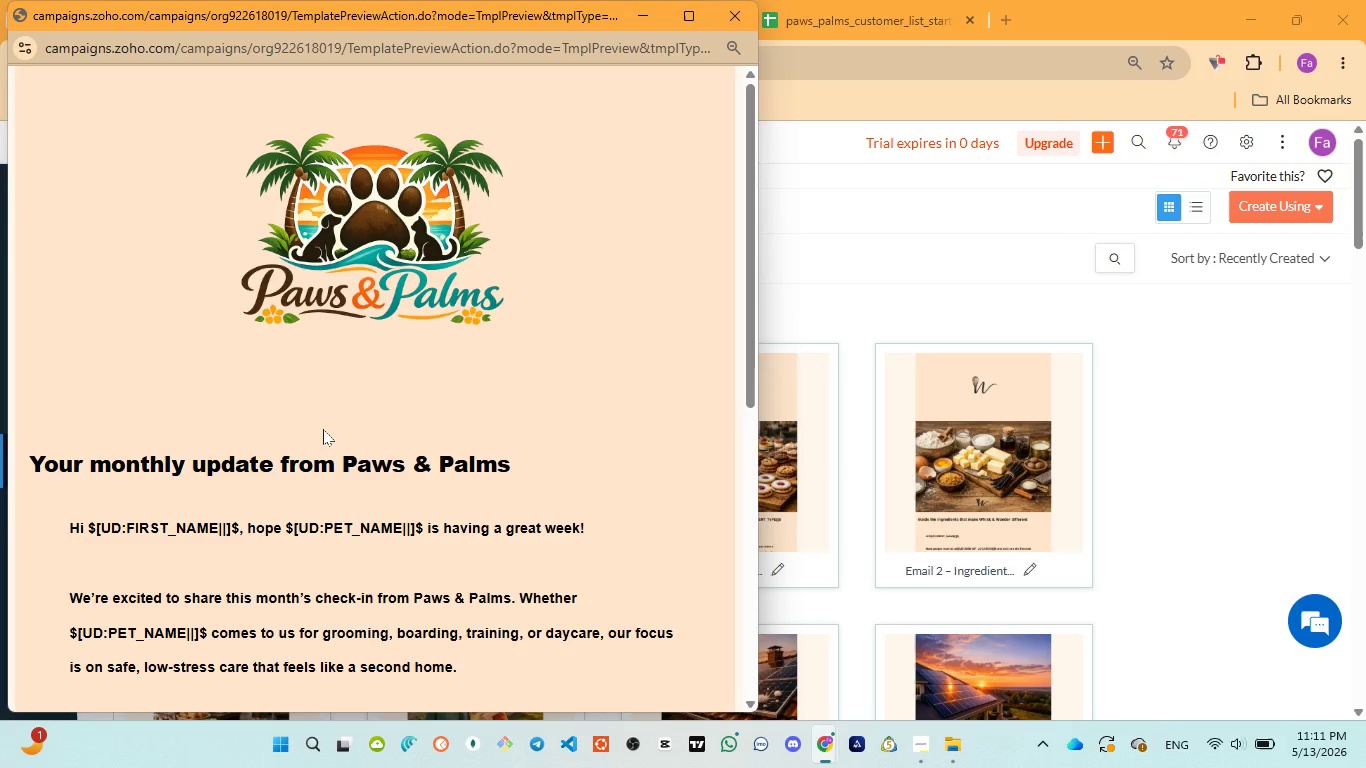 
wait(6.31)
 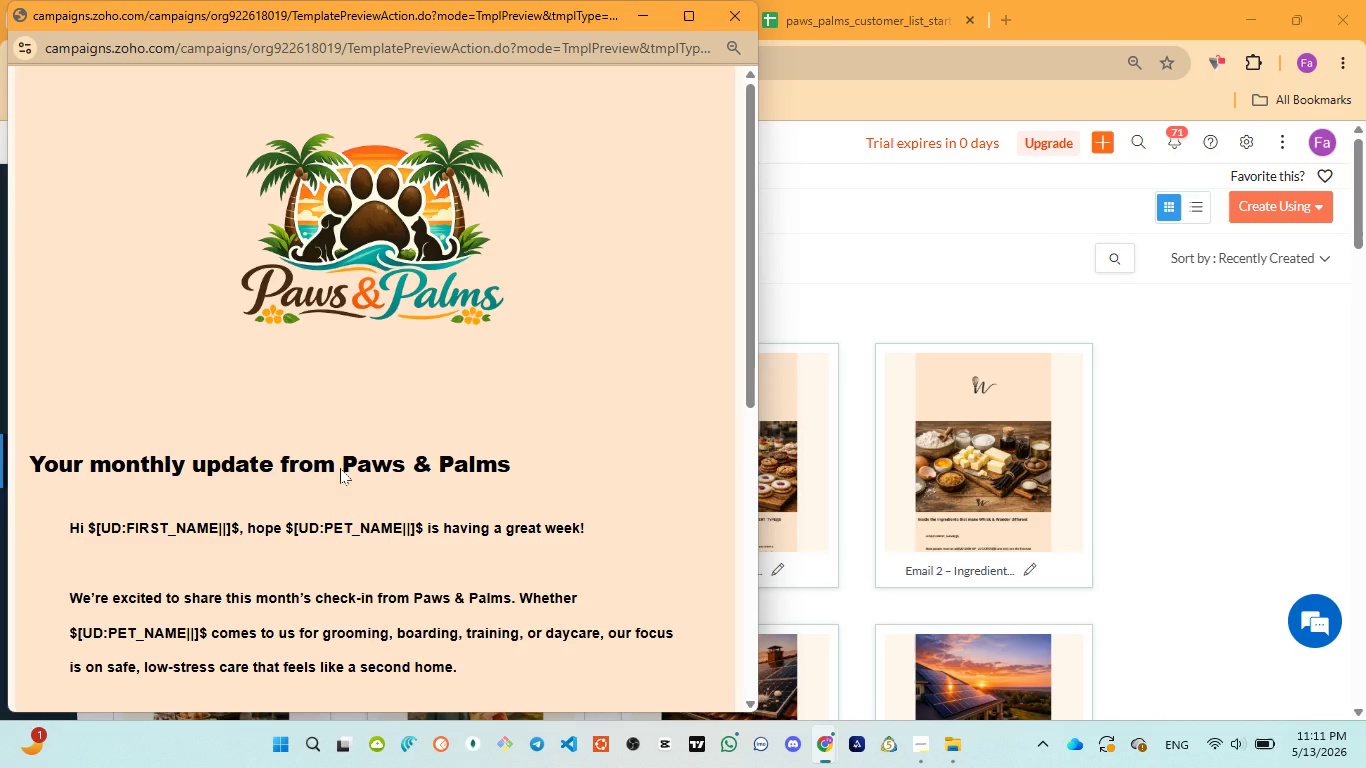 
scroll: coordinate [269, 440], scroll_direction: down, amount: 2.0
 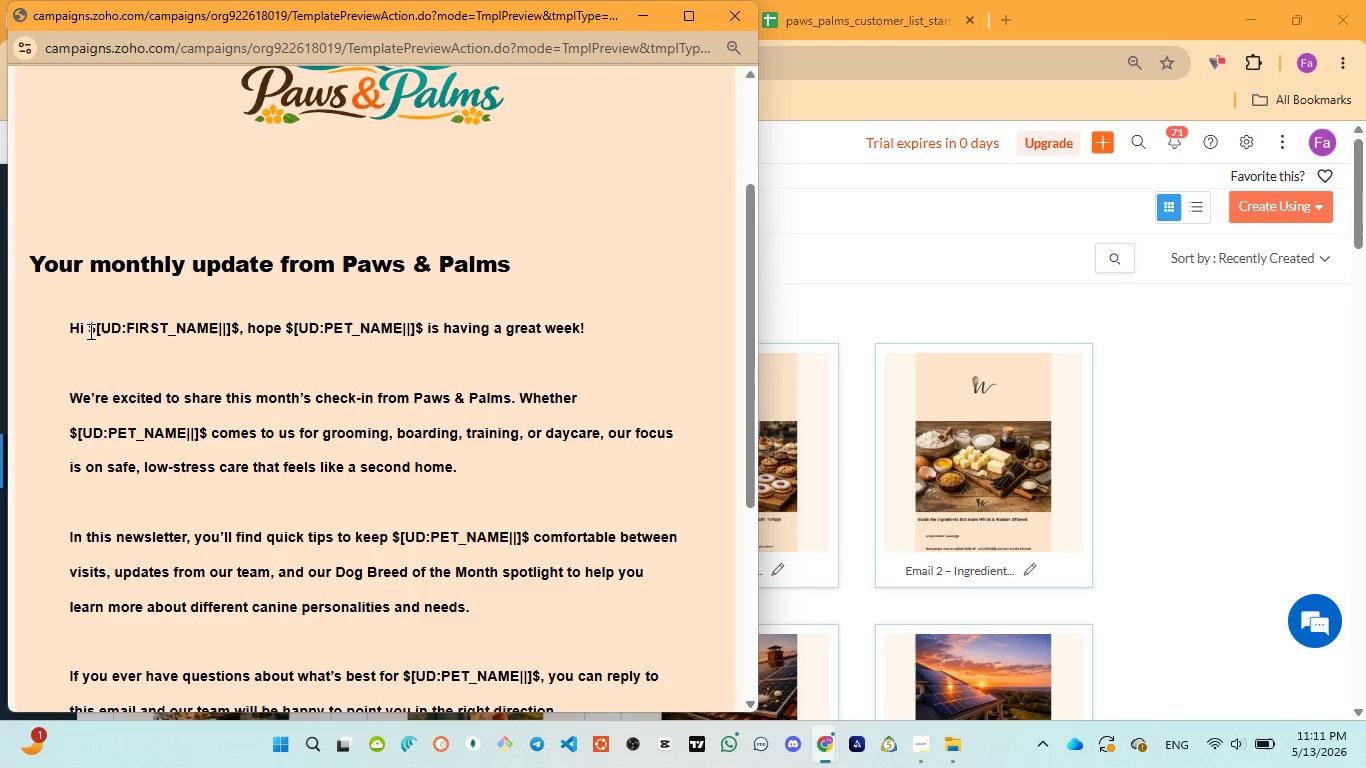 
left_click_drag(start_coordinate=[91, 330], to_coordinate=[237, 331])
 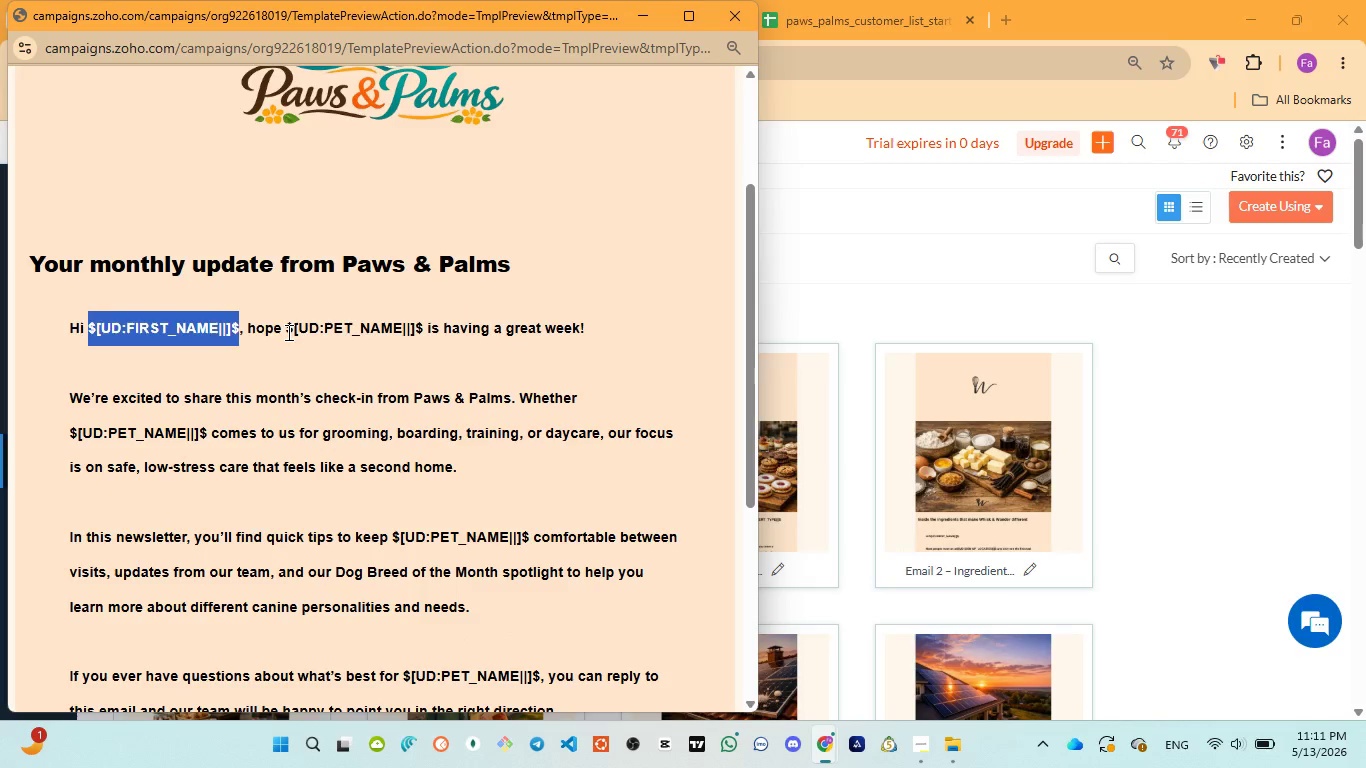 
left_click_drag(start_coordinate=[288, 331], to_coordinate=[423, 334])
 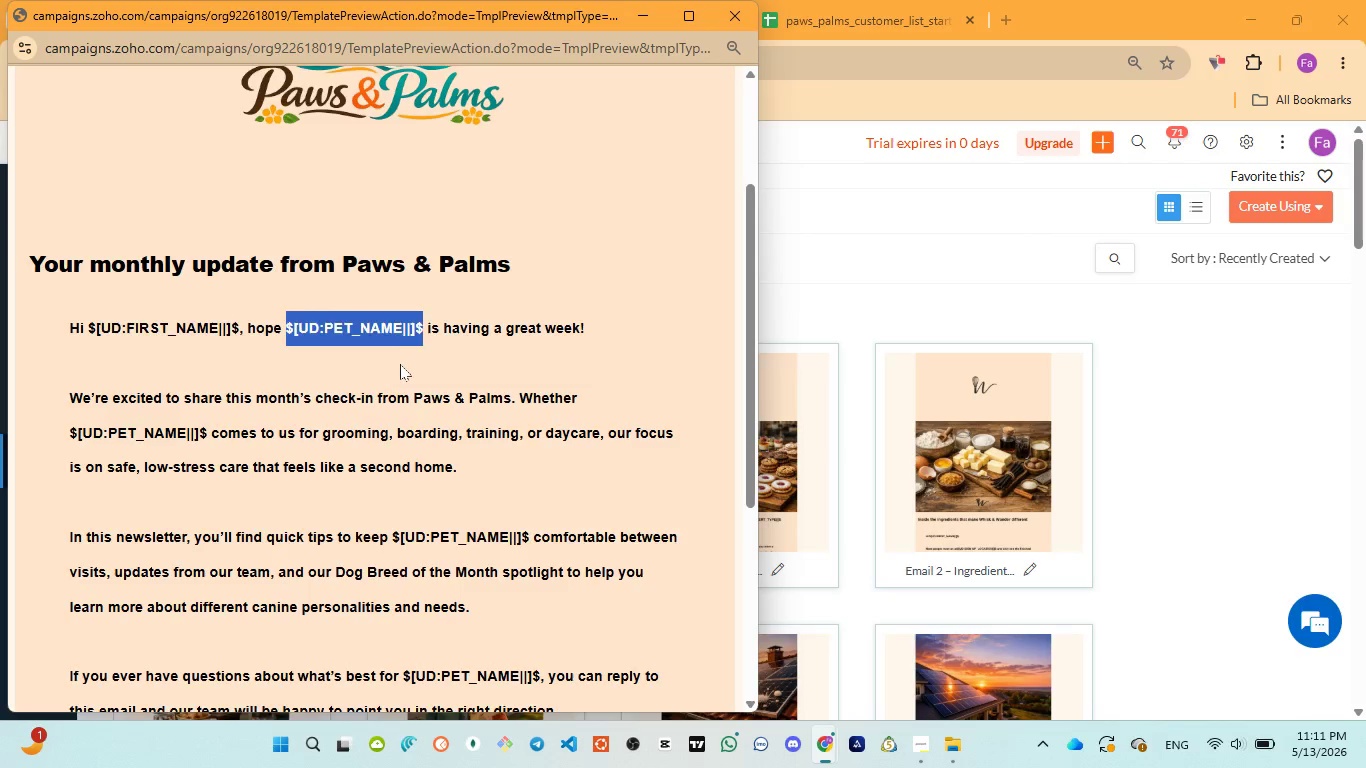 
scroll: coordinate [399, 365], scroll_direction: down, amount: 2.0
 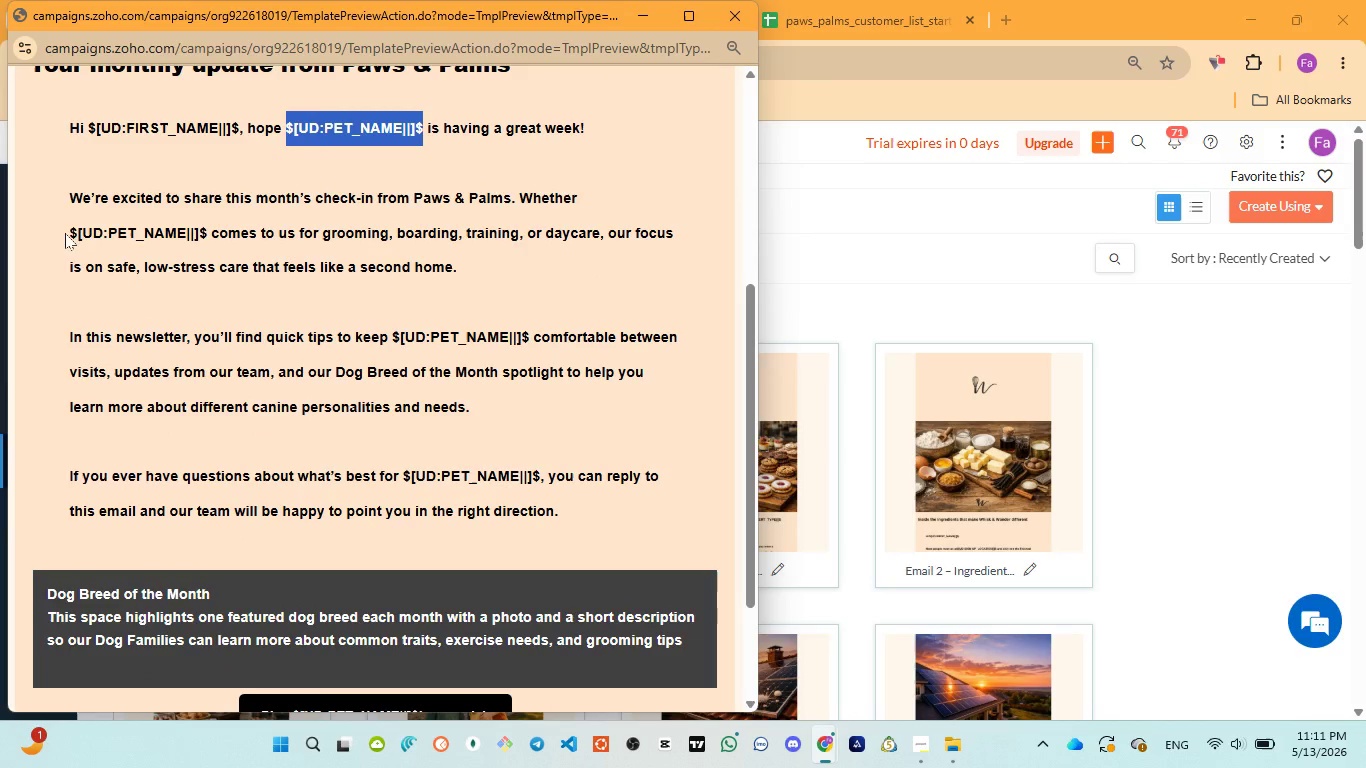 
left_click_drag(start_coordinate=[68, 227], to_coordinate=[205, 242])
 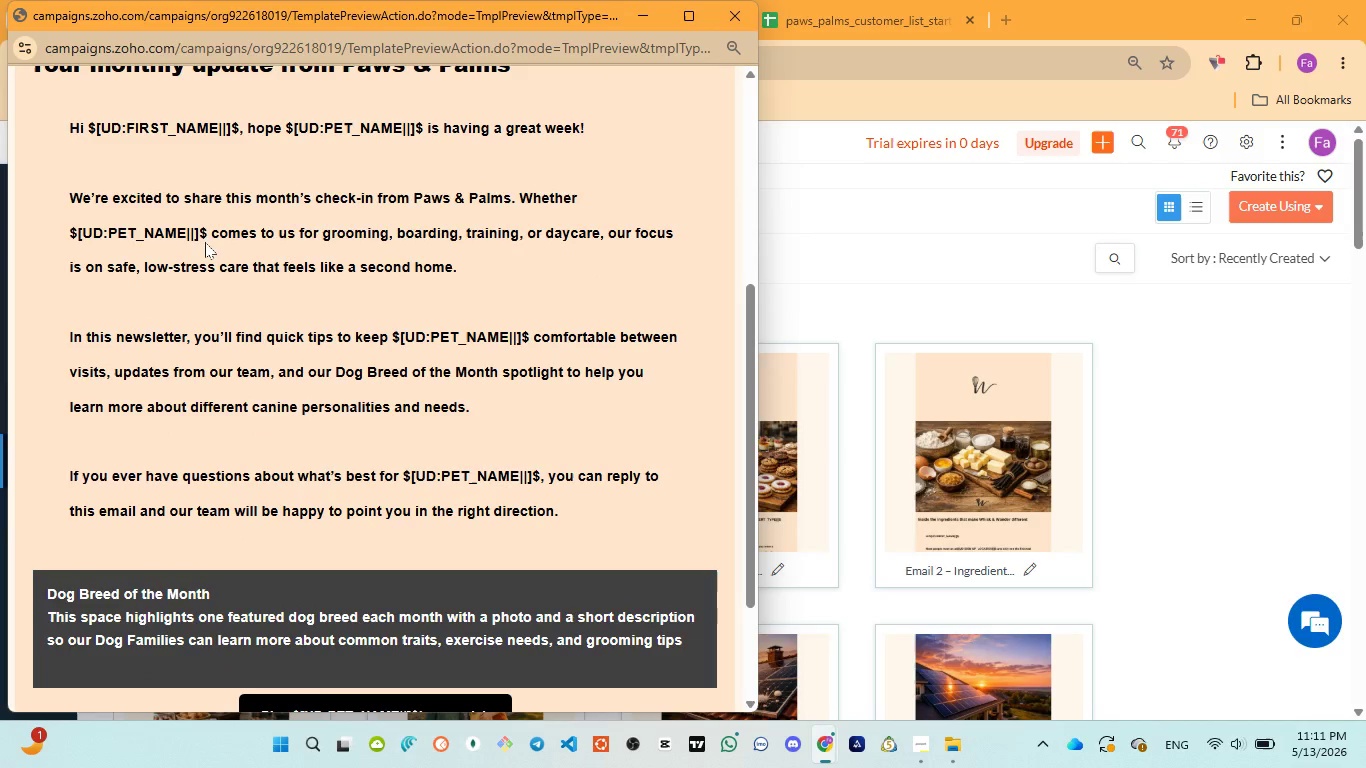 
left_click([205, 242])
 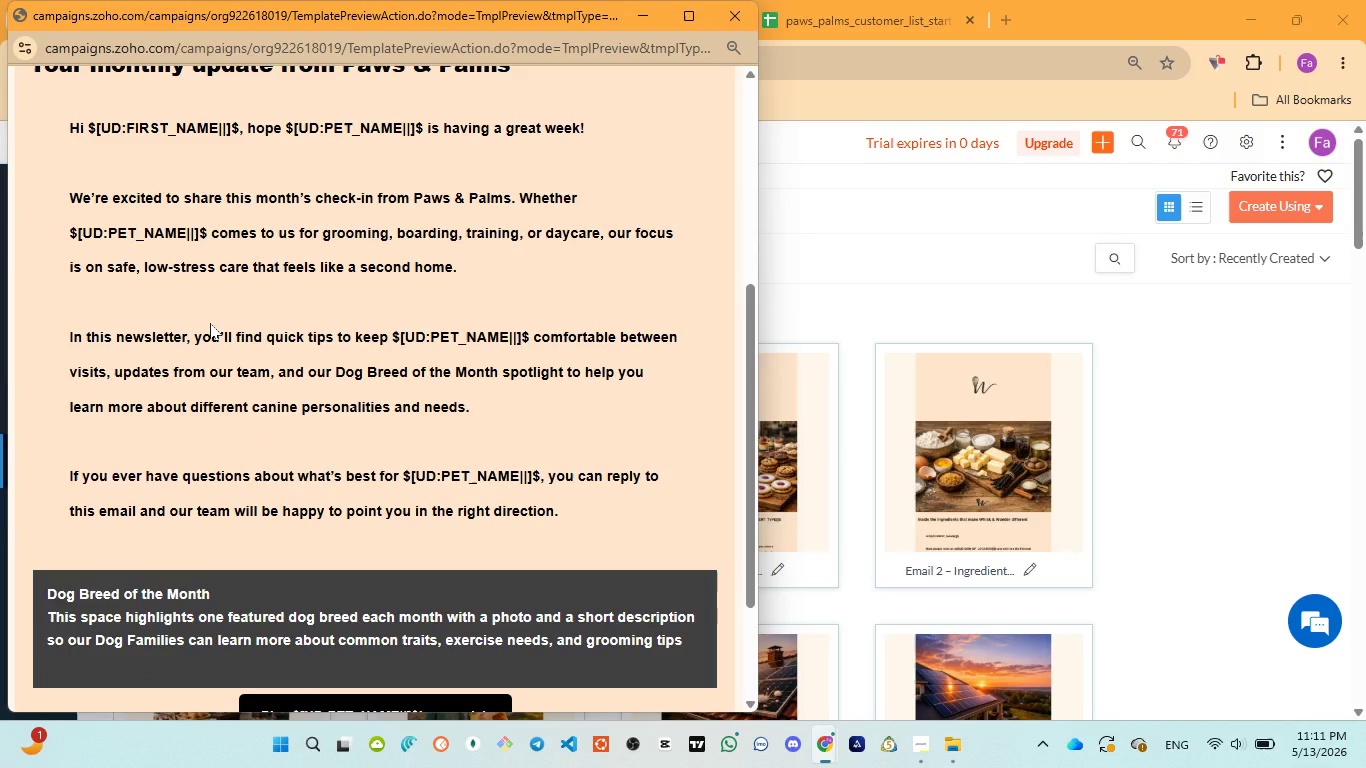 
scroll: coordinate [210, 323], scroll_direction: down, amount: 1.0
 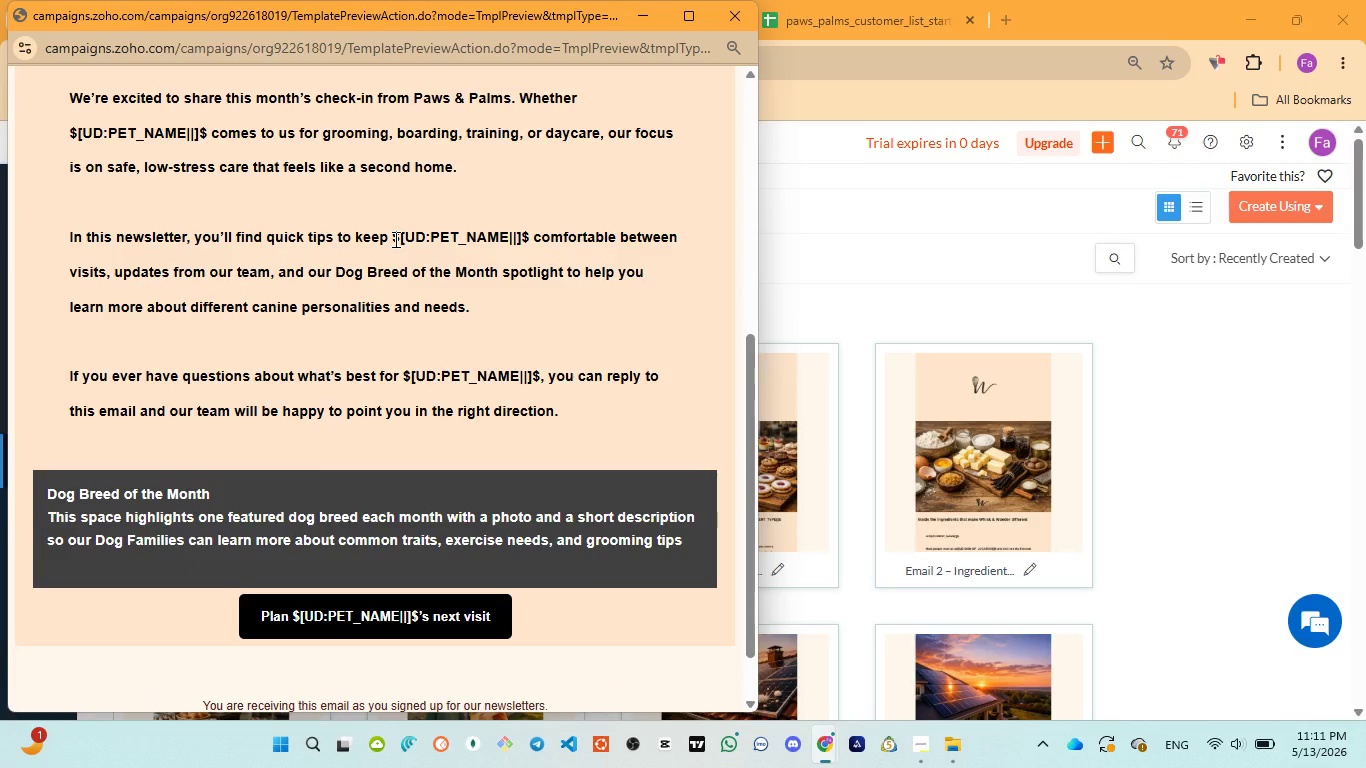 
left_click_drag(start_coordinate=[394, 239], to_coordinate=[528, 234])
 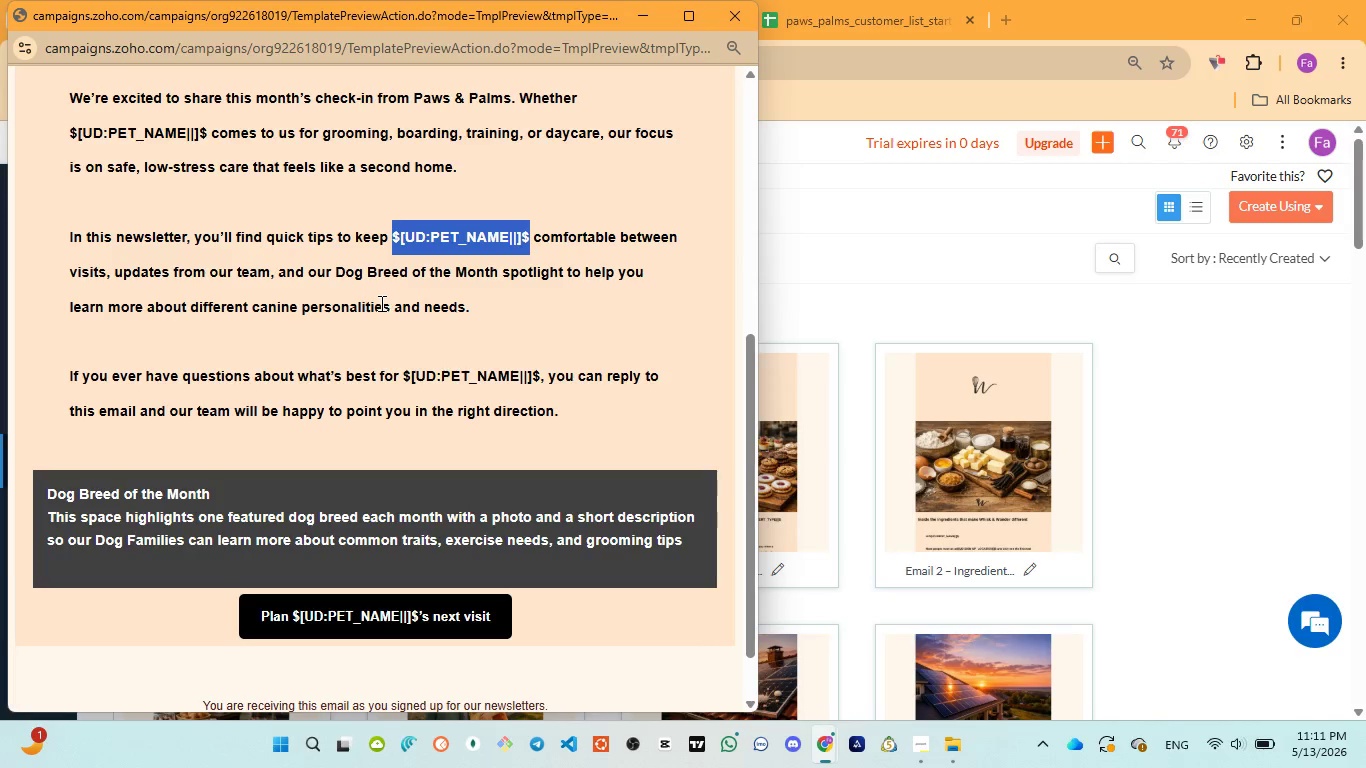 
scroll: coordinate [378, 306], scroll_direction: down, amount: 2.0
 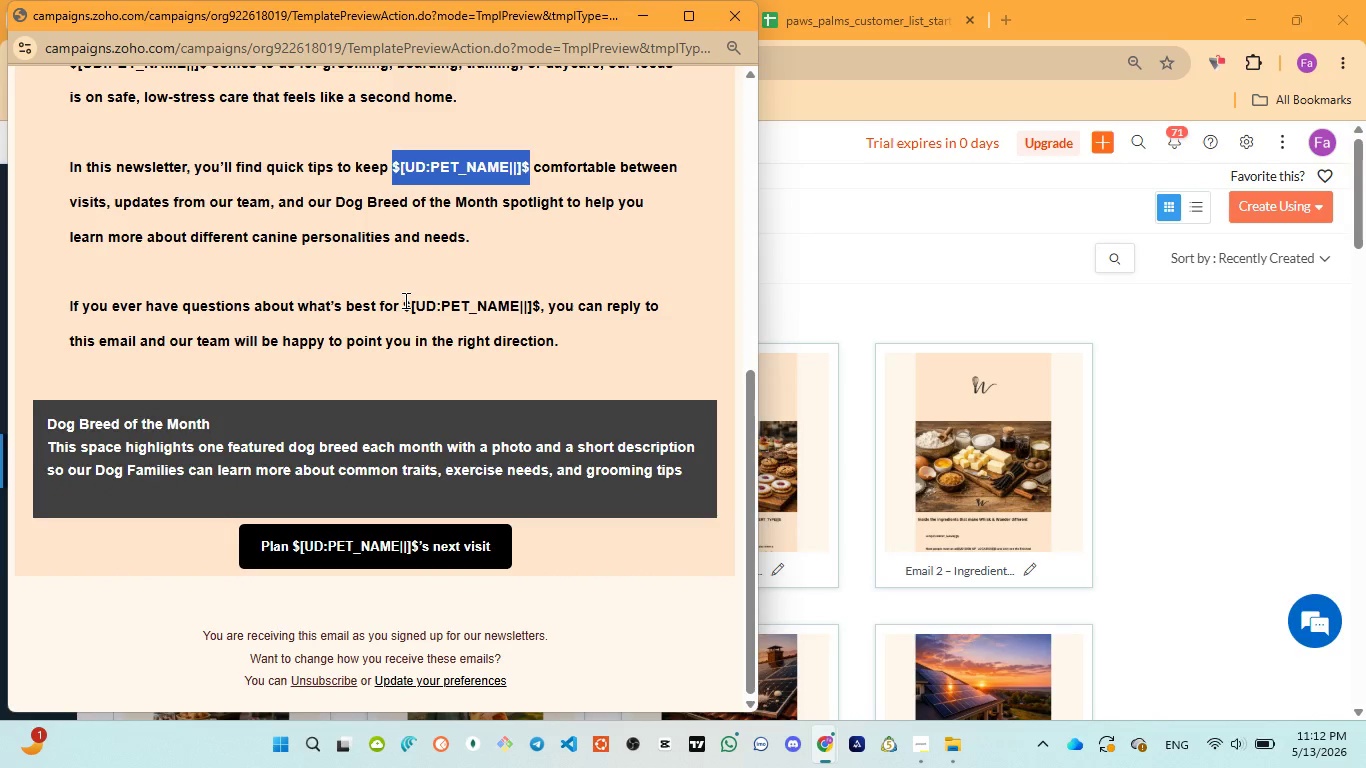 
left_click_drag(start_coordinate=[404, 300], to_coordinate=[538, 294])
 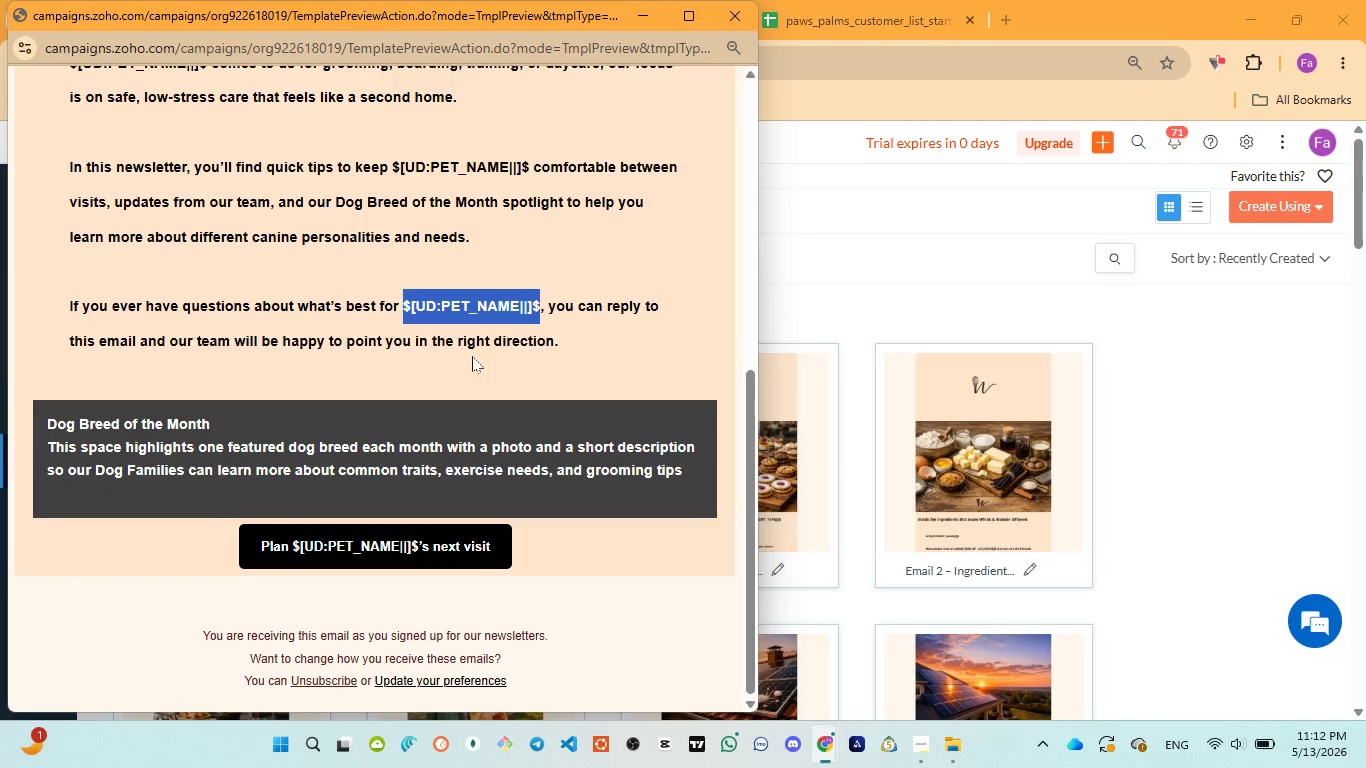 
scroll: coordinate [465, 372], scroll_direction: down, amount: 2.0
 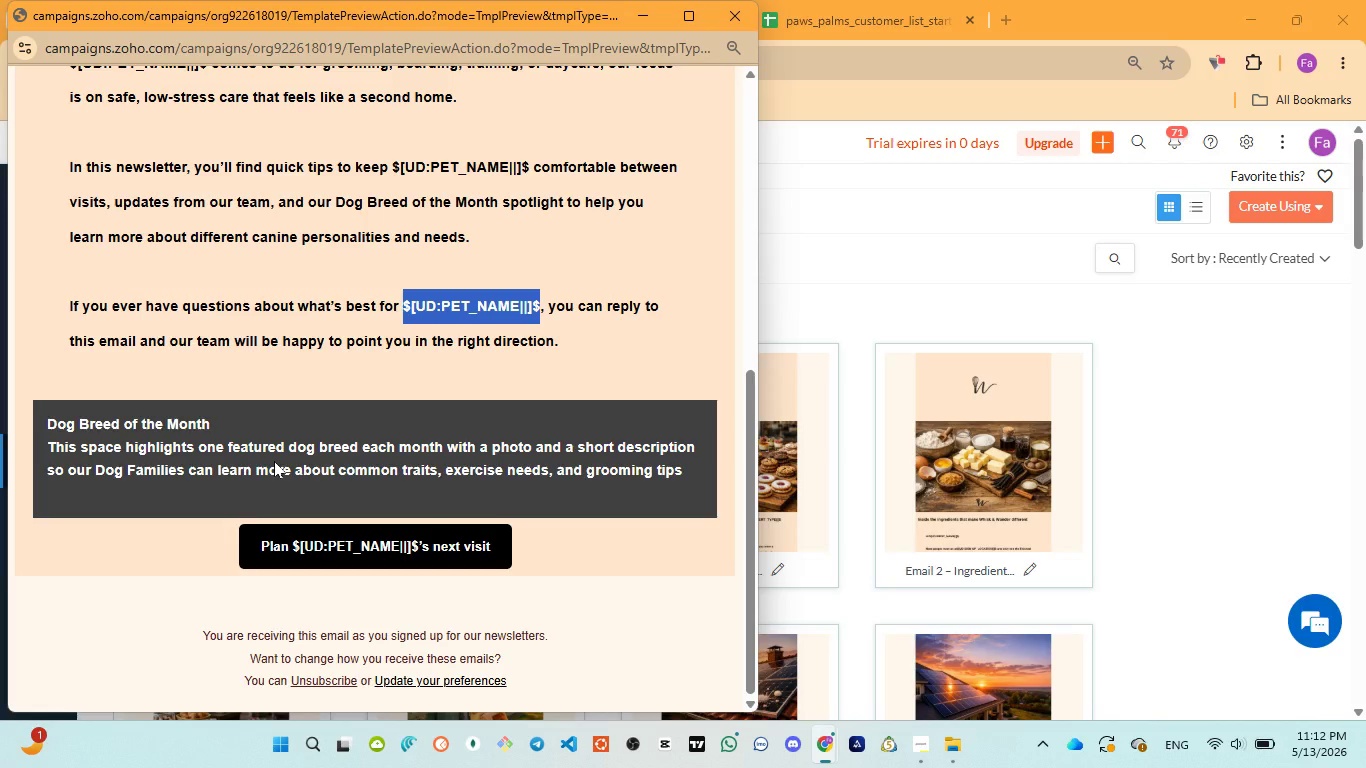 
wait(18.3)
 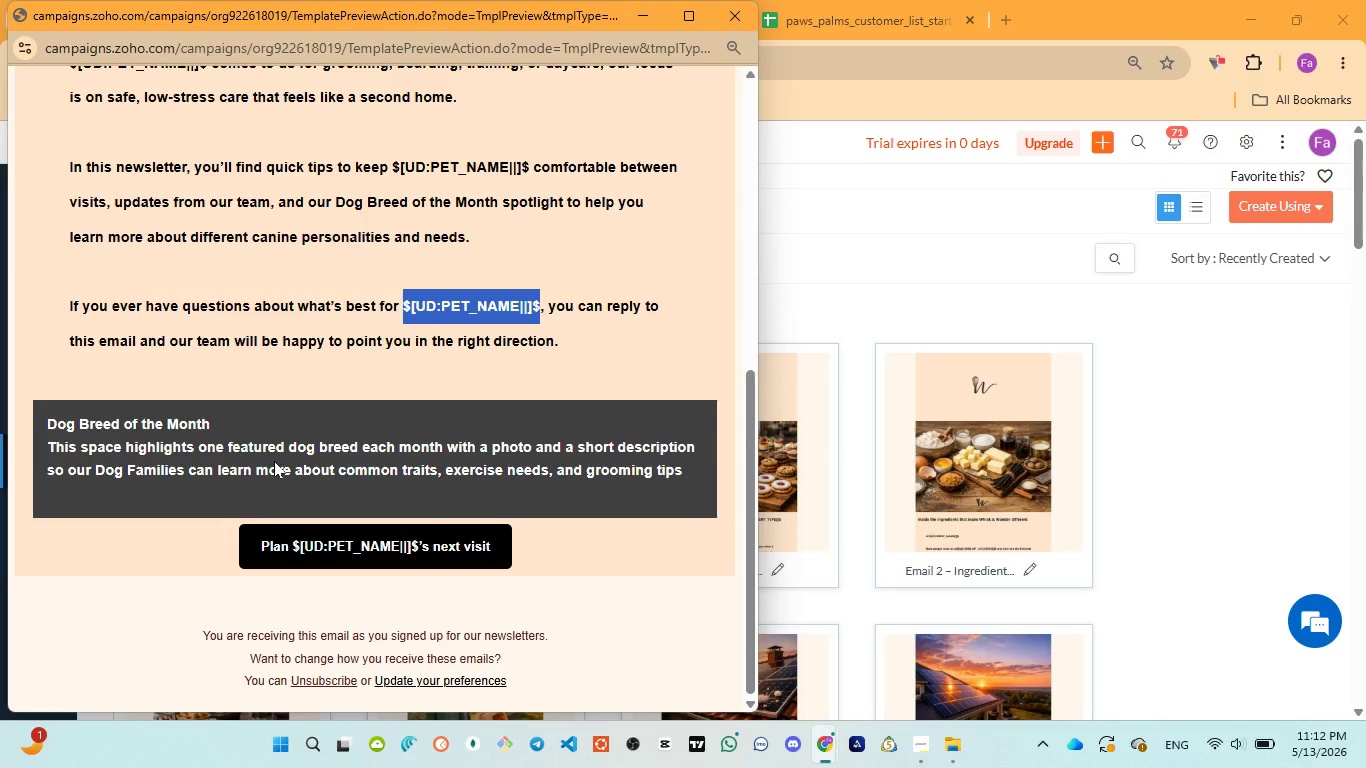 
left_click([396, 544])
 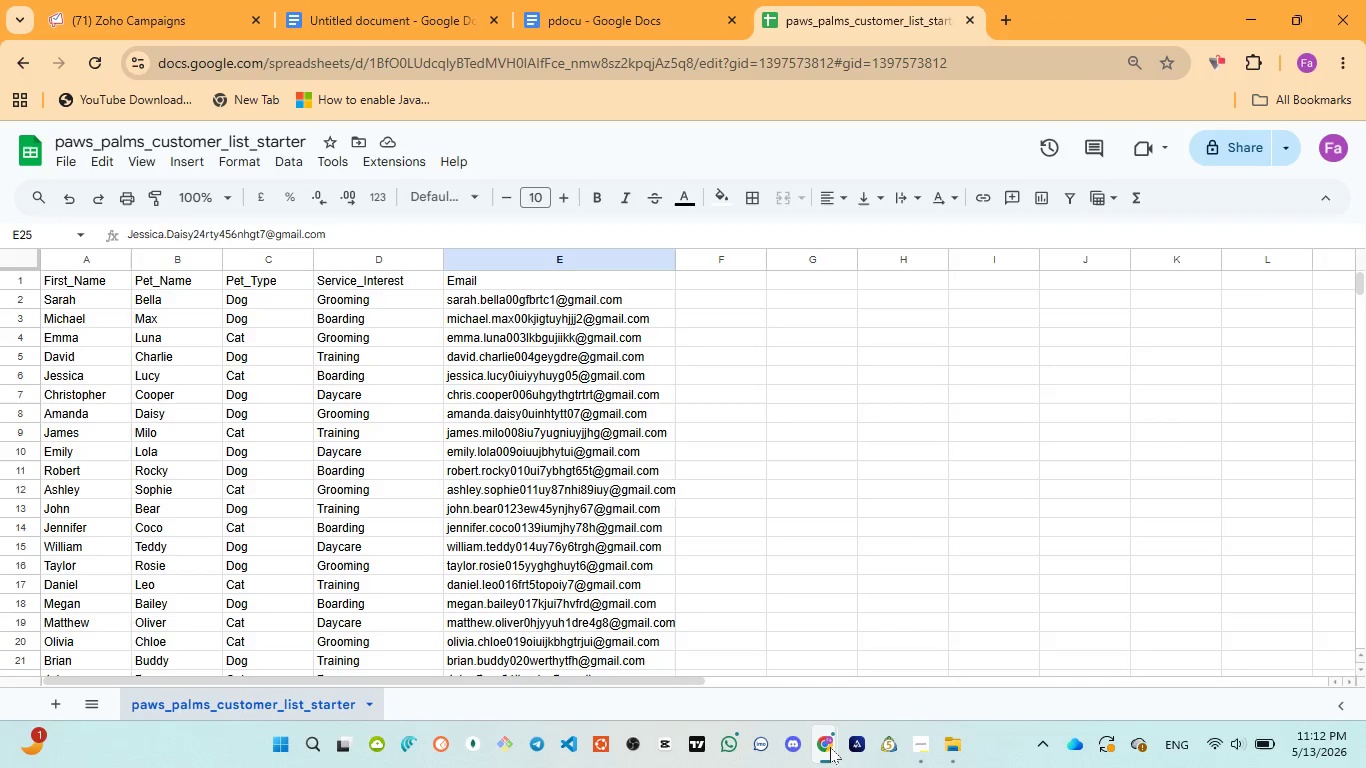 
wait(6.58)
 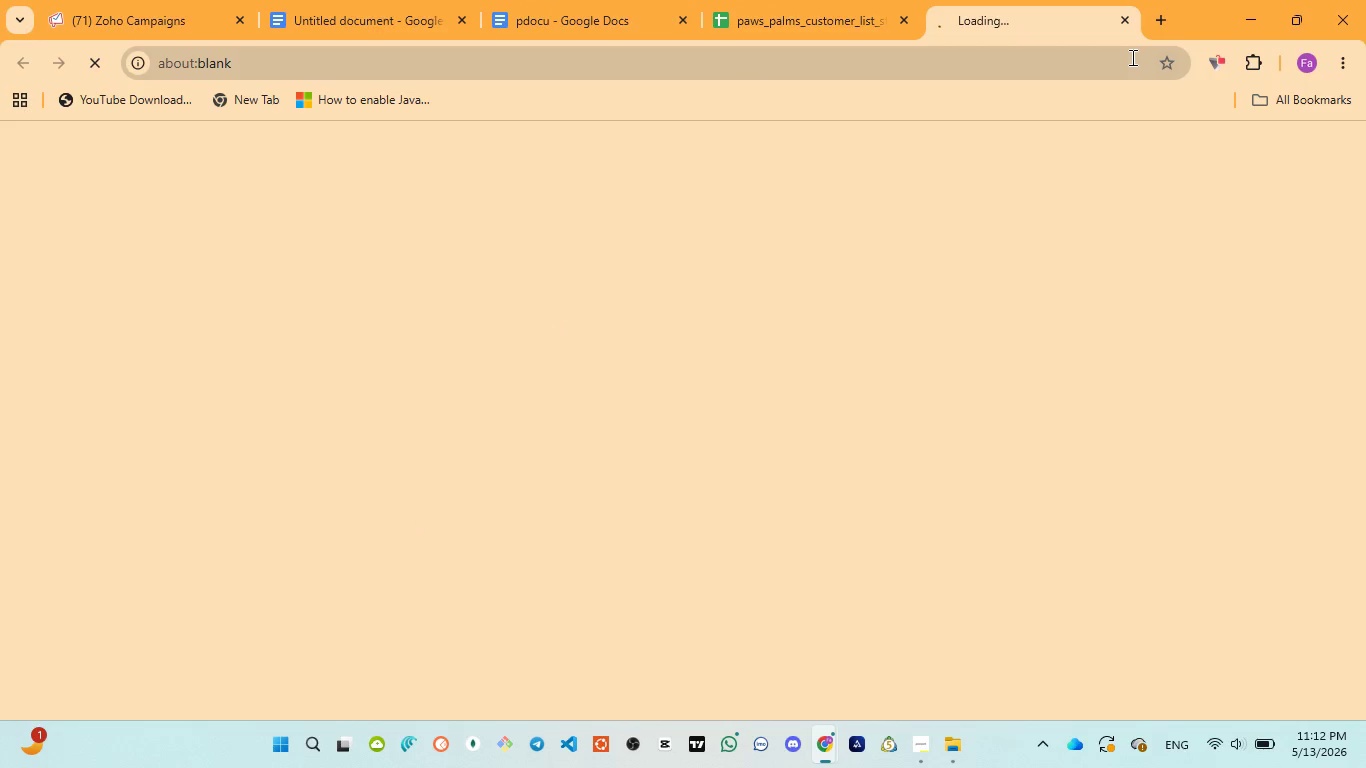 
left_click([972, 567])
 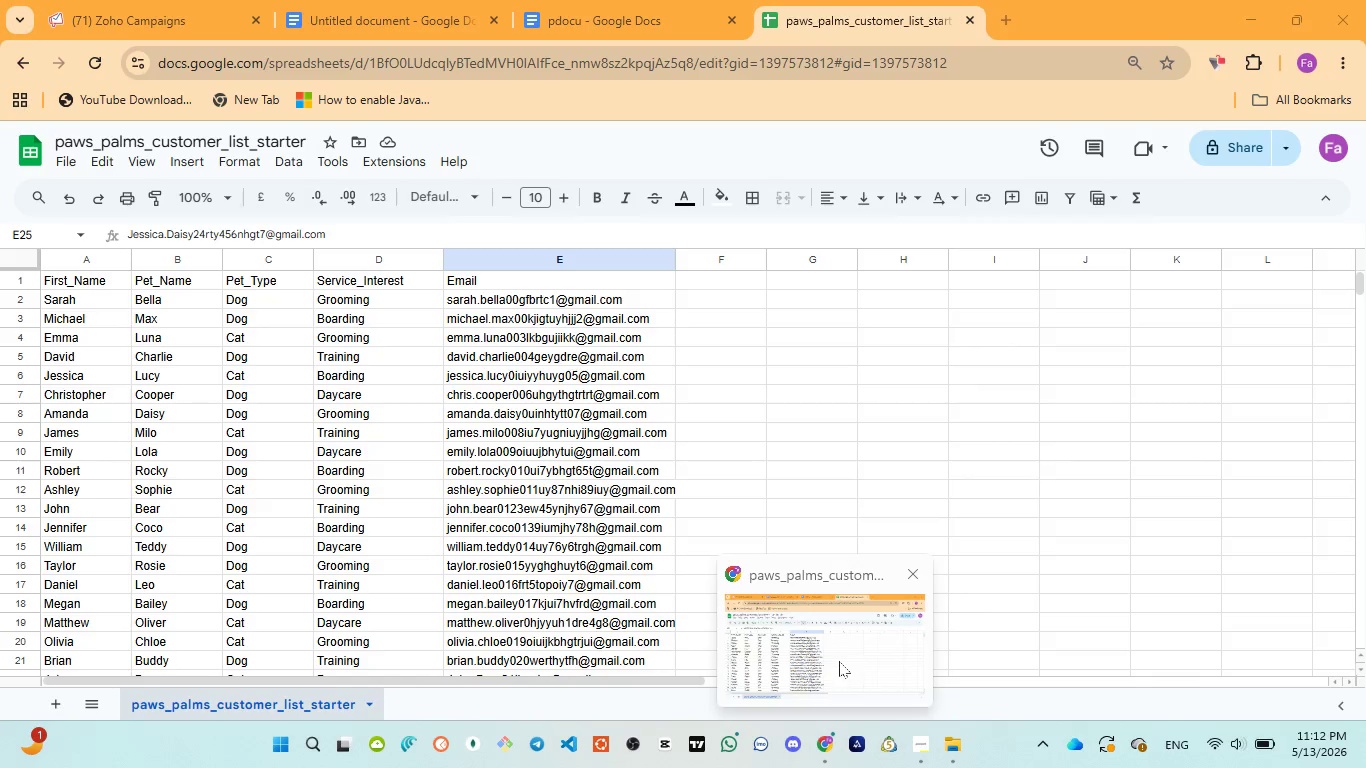 
left_click([838, 661])
 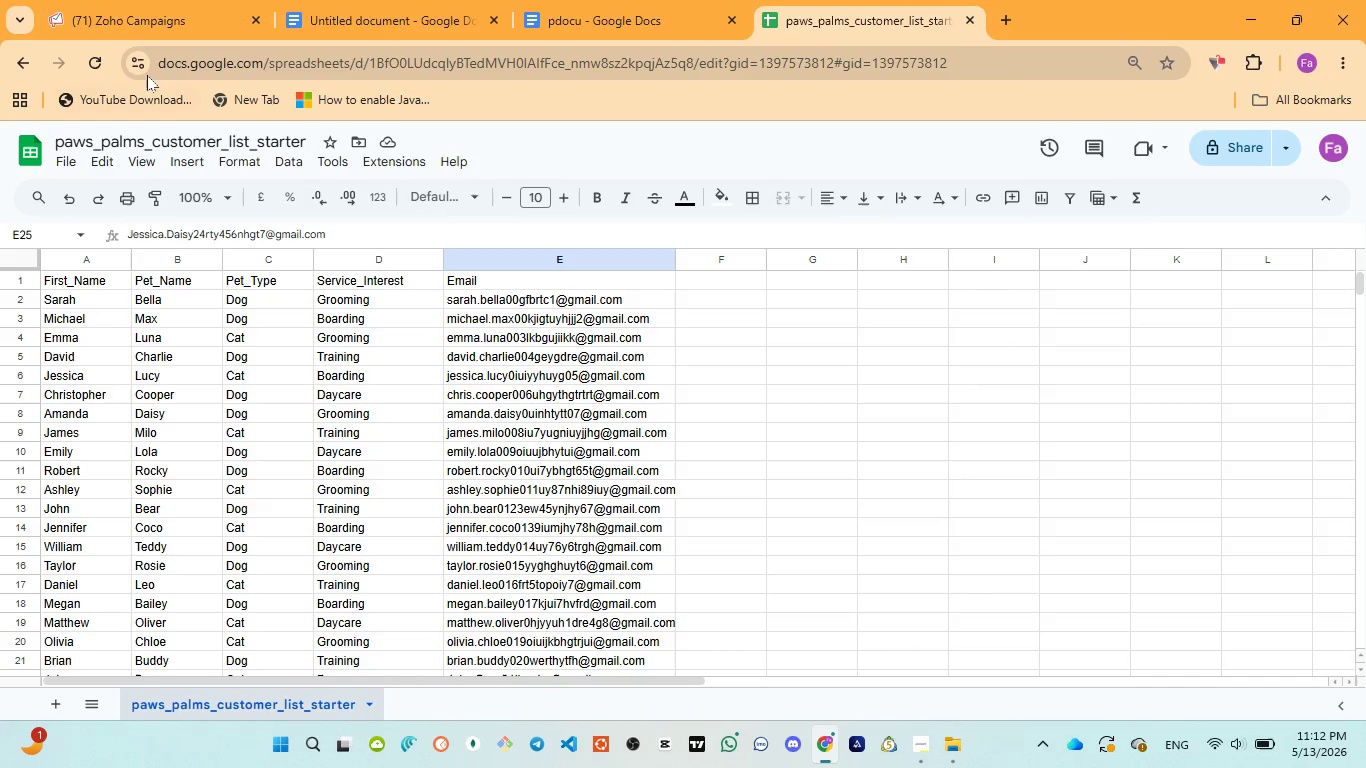 
left_click([126, 11])
 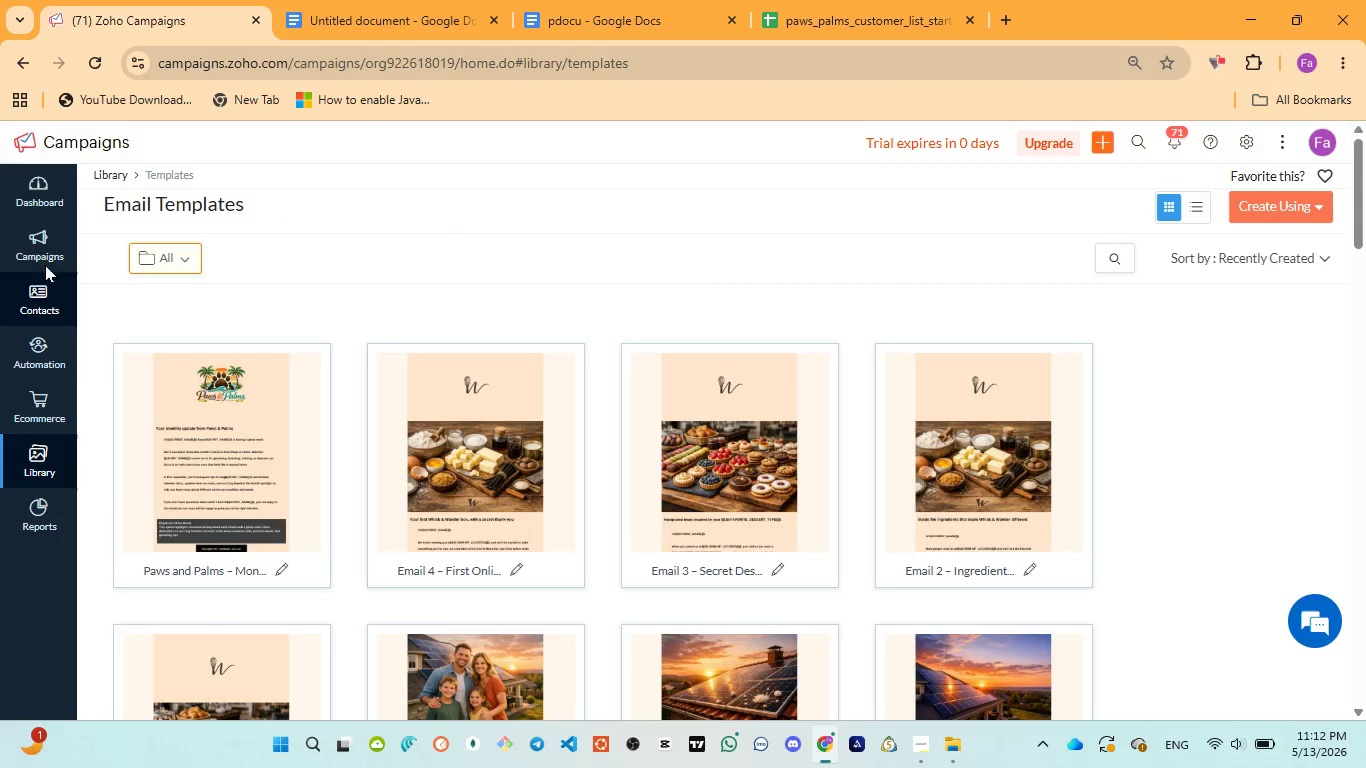 
left_click([41, 238])
 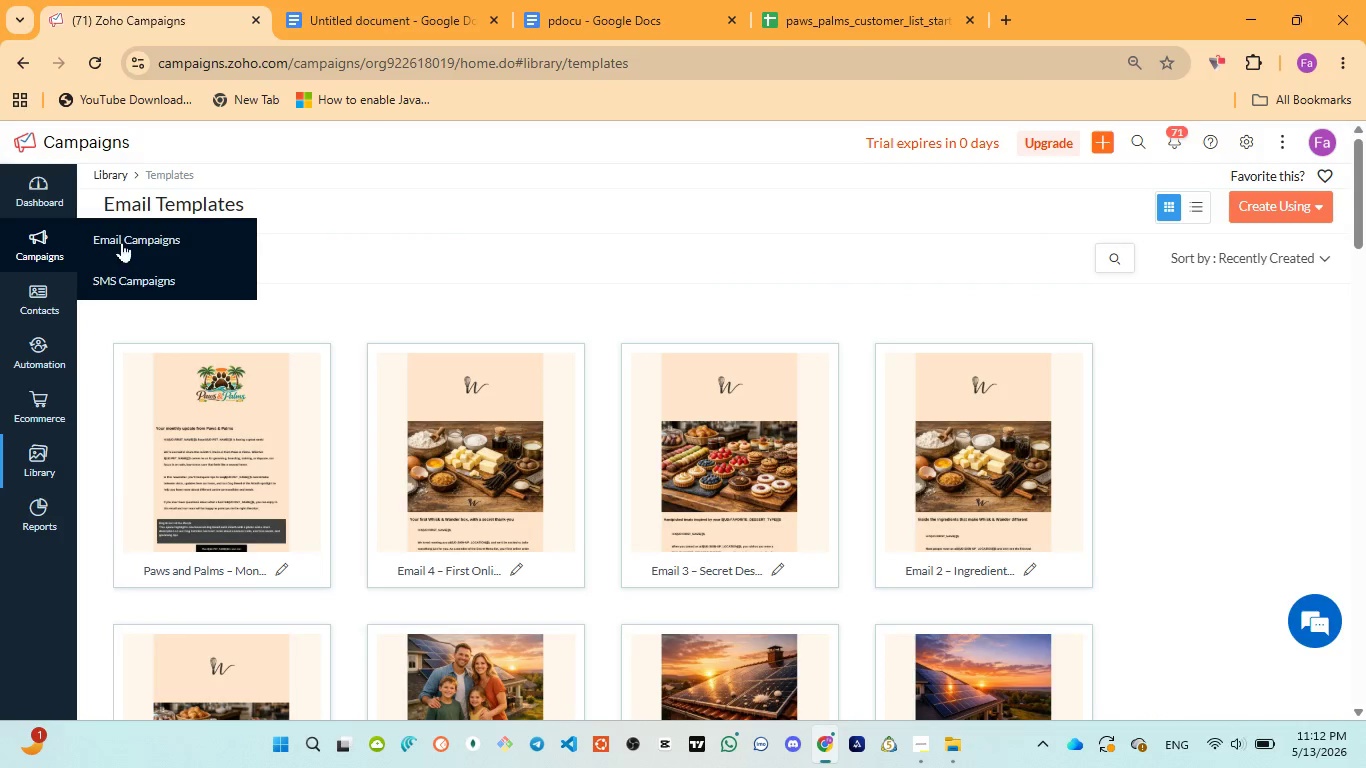 
left_click([132, 242])
 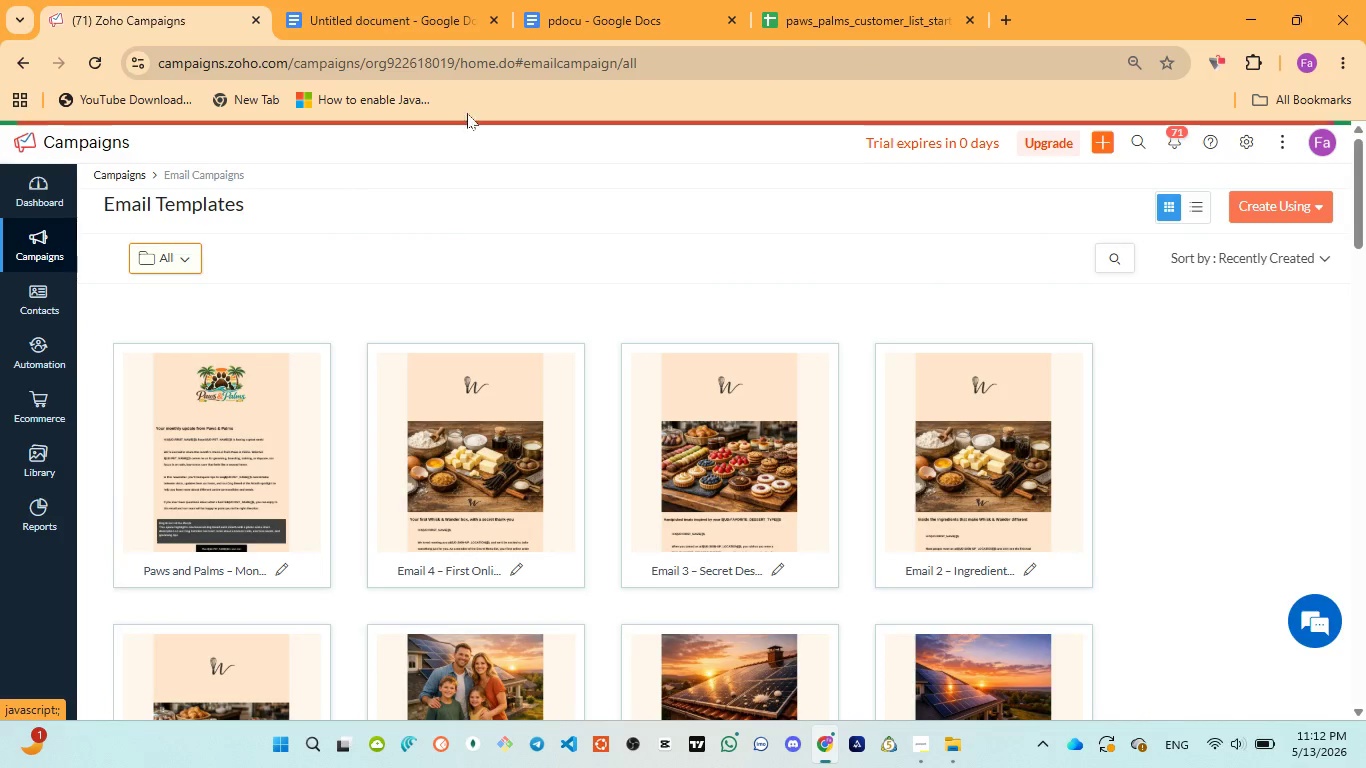 
left_click([577, 15])
 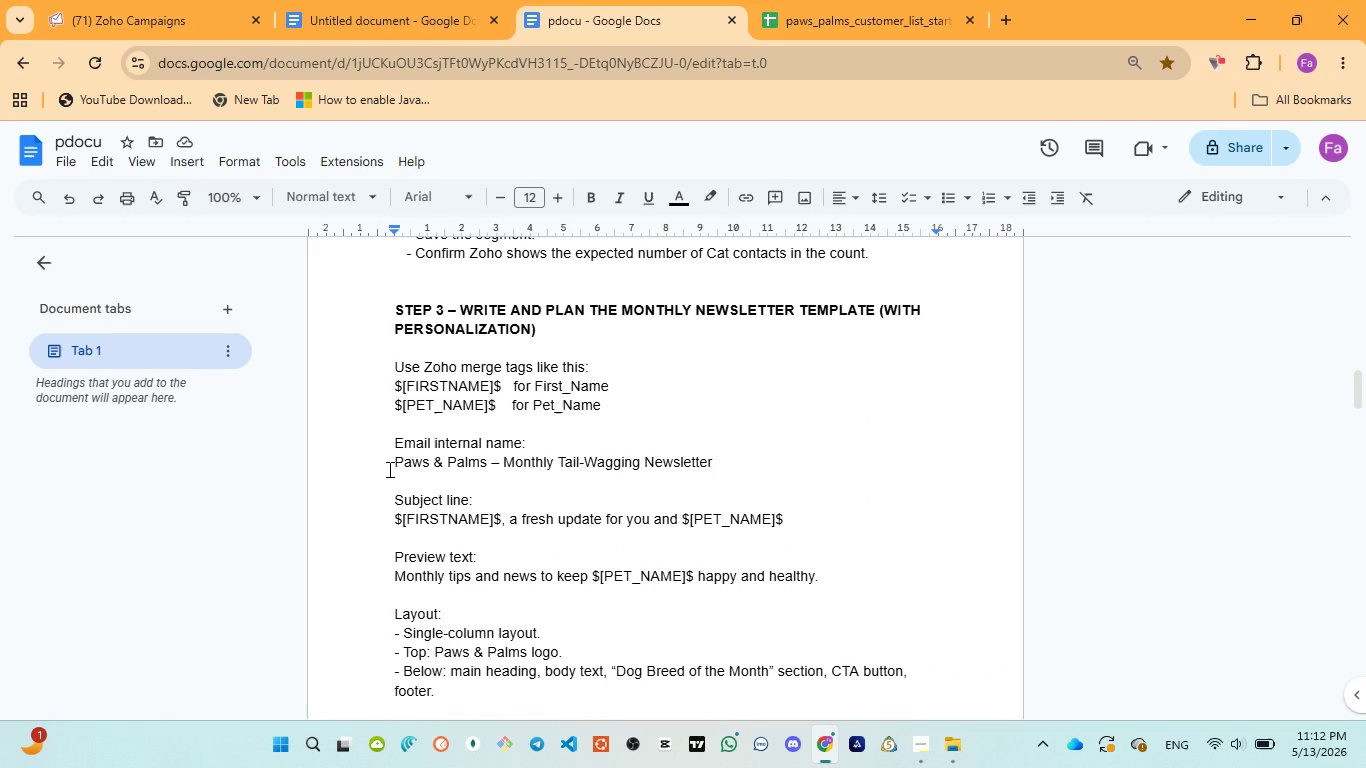 
left_click_drag(start_coordinate=[390, 469], to_coordinate=[725, 458])
 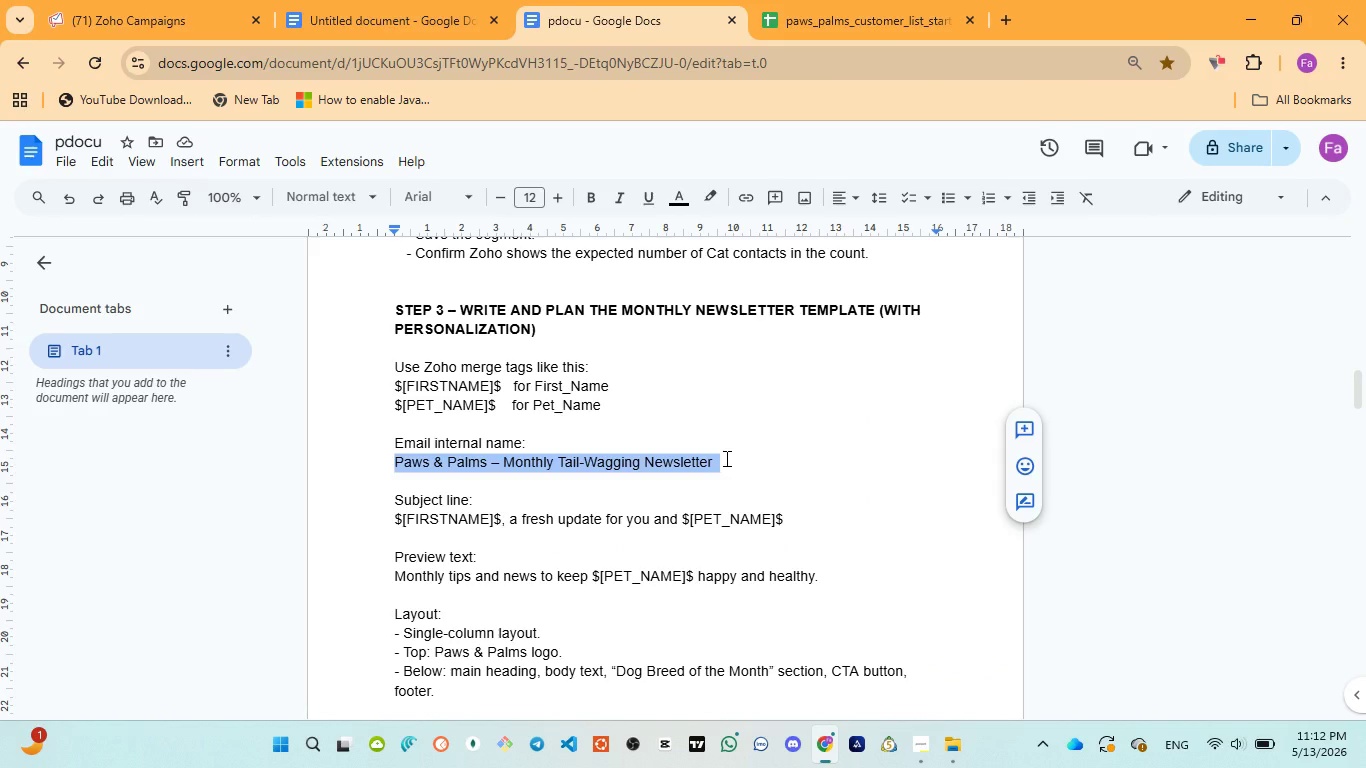 
key(Control+C)
 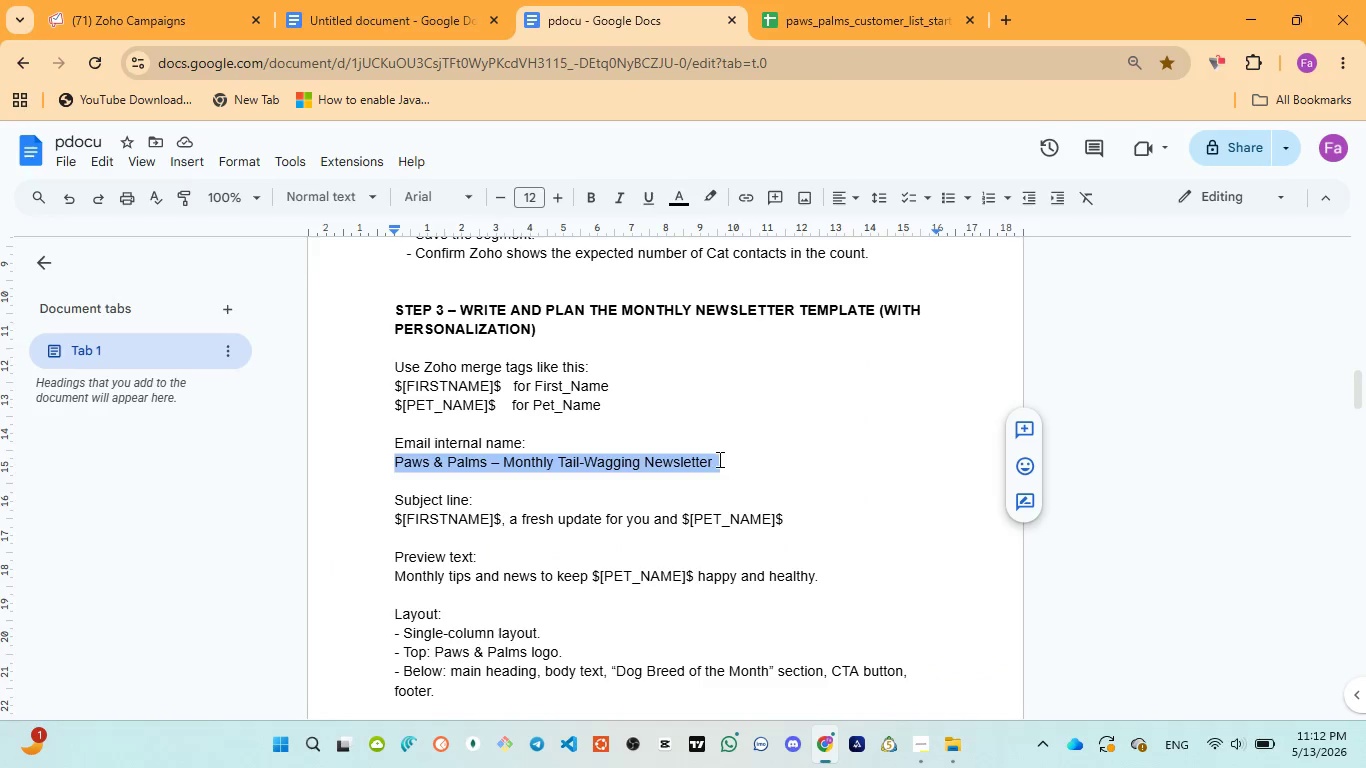 
key(Control+C)
 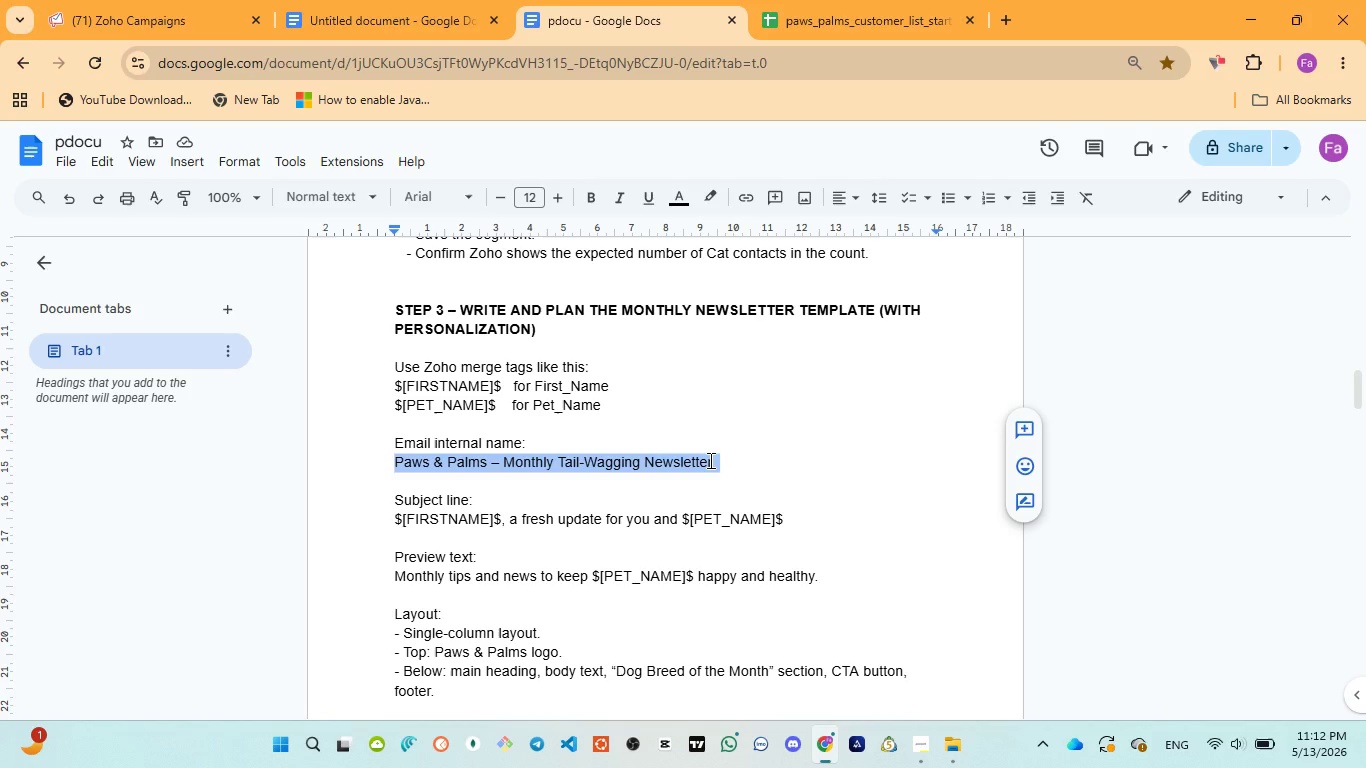 
wait(5.03)
 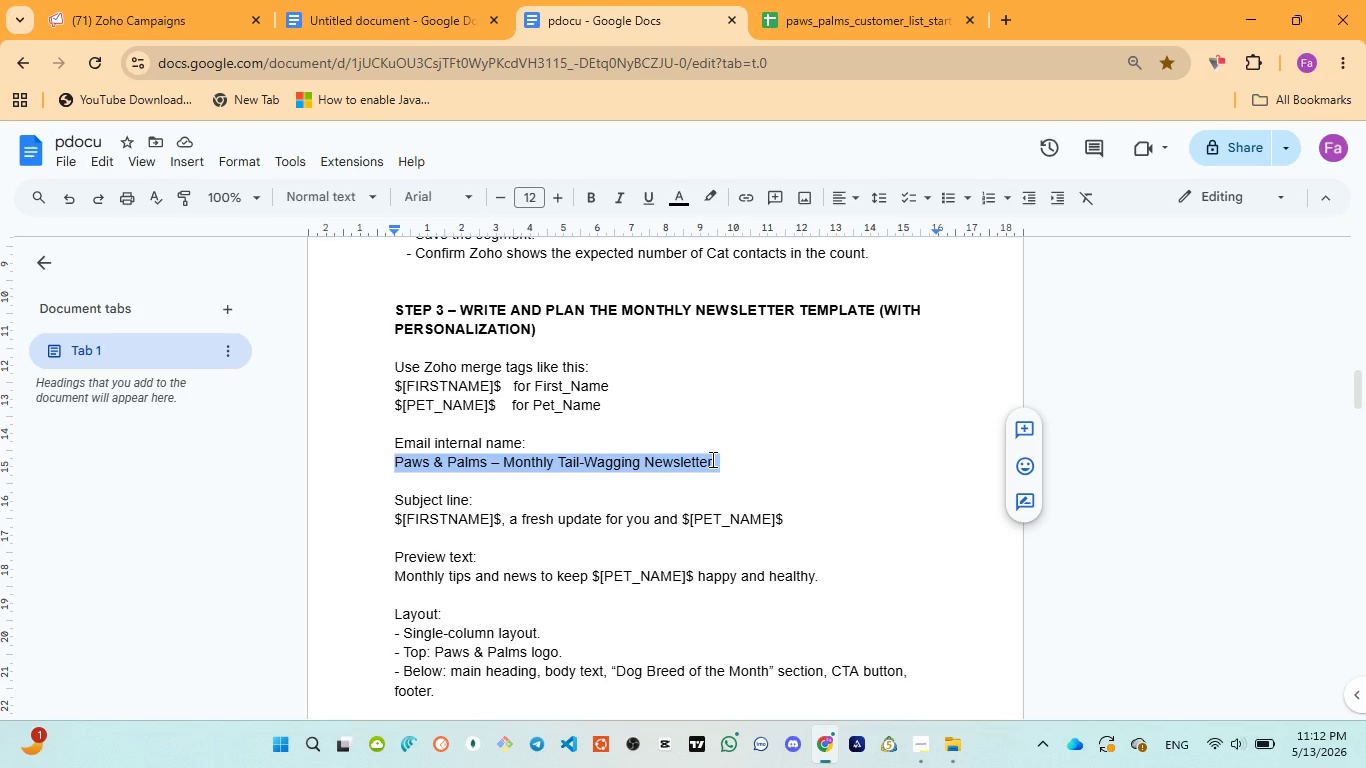 
scroll: coordinate [709, 461], scroll_direction: down, amount: 4.0
 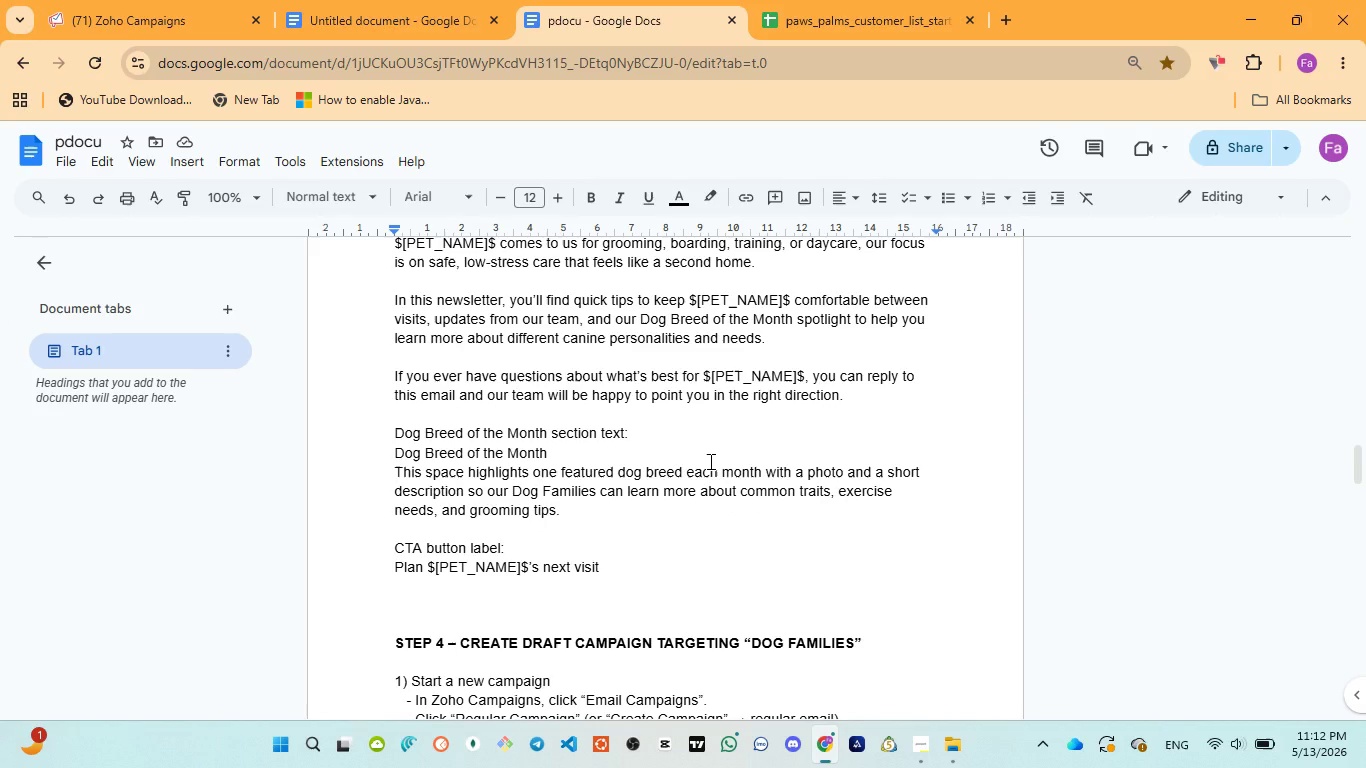 
scroll: coordinate [709, 461], scroll_direction: up, amount: 4.0
 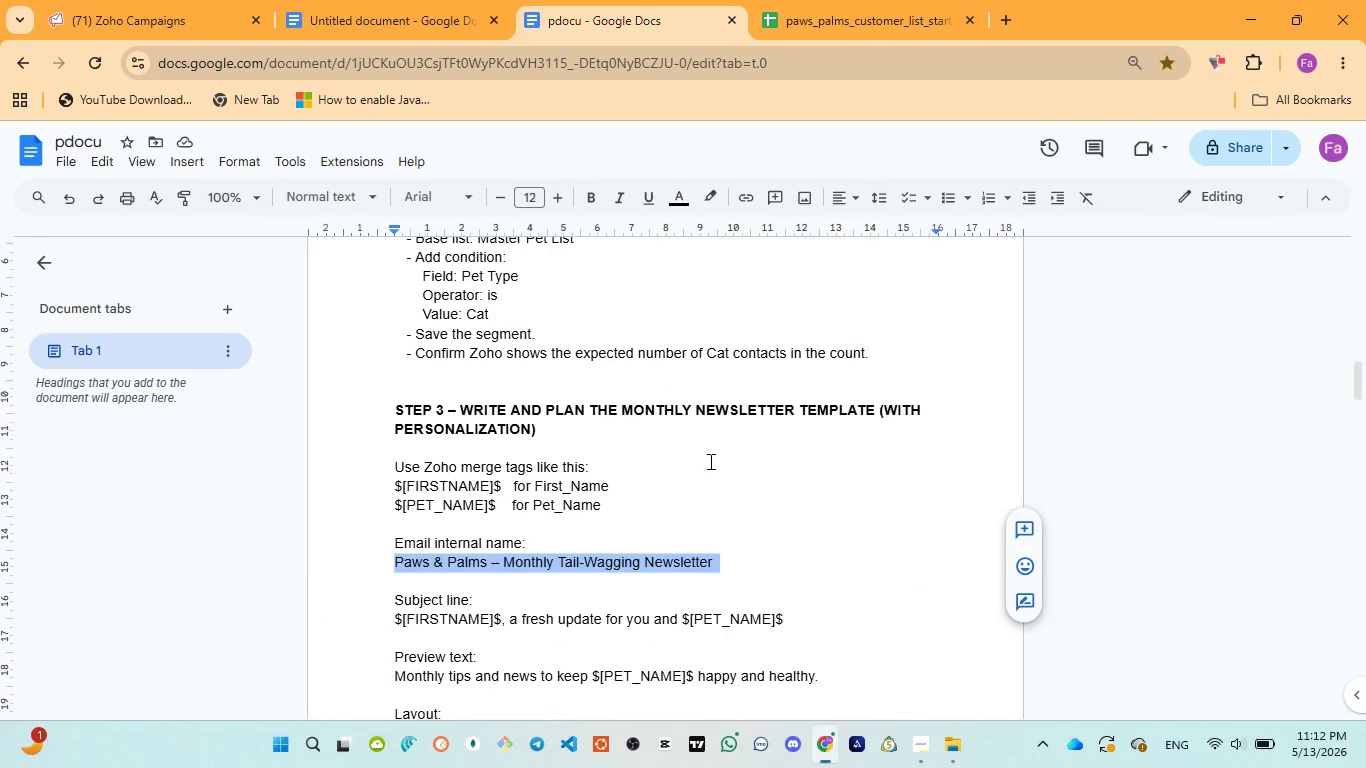 
key(Control+C)
 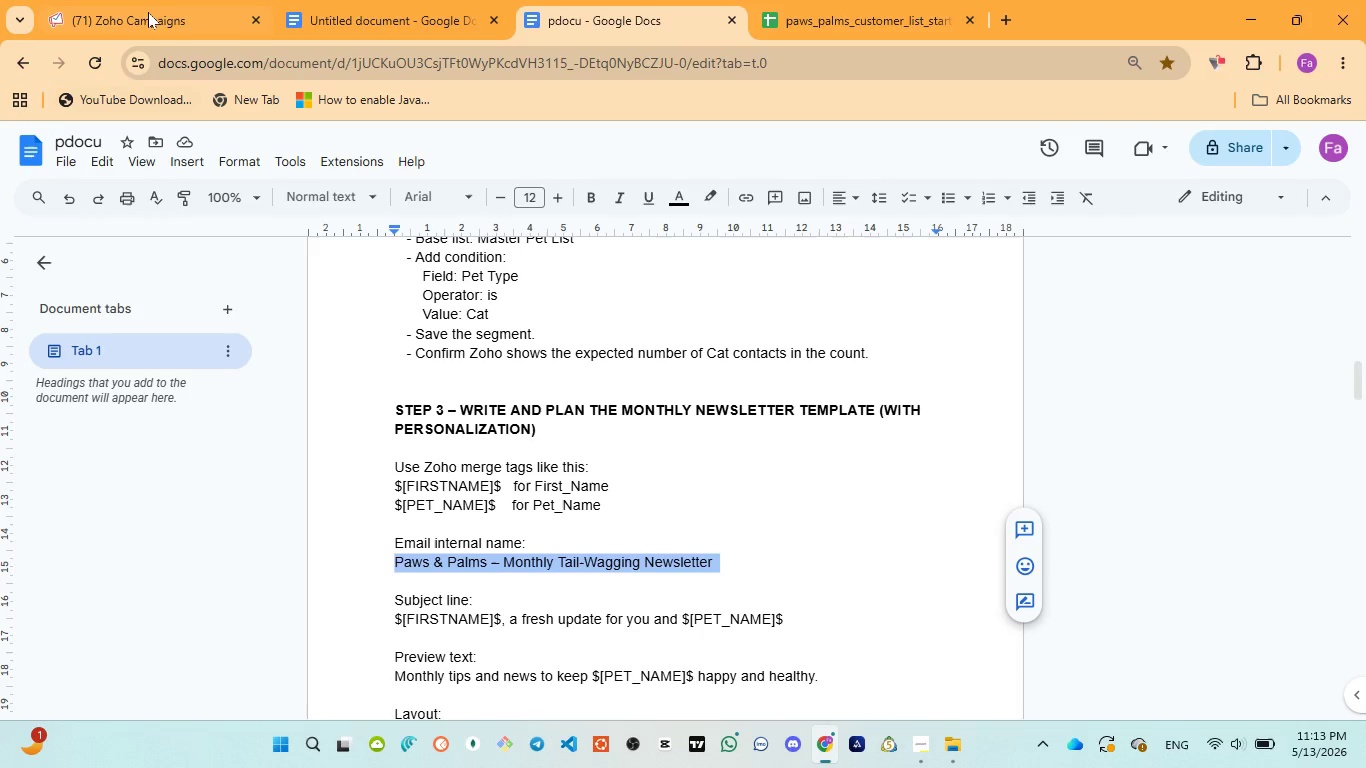 
left_click([171, 0])
 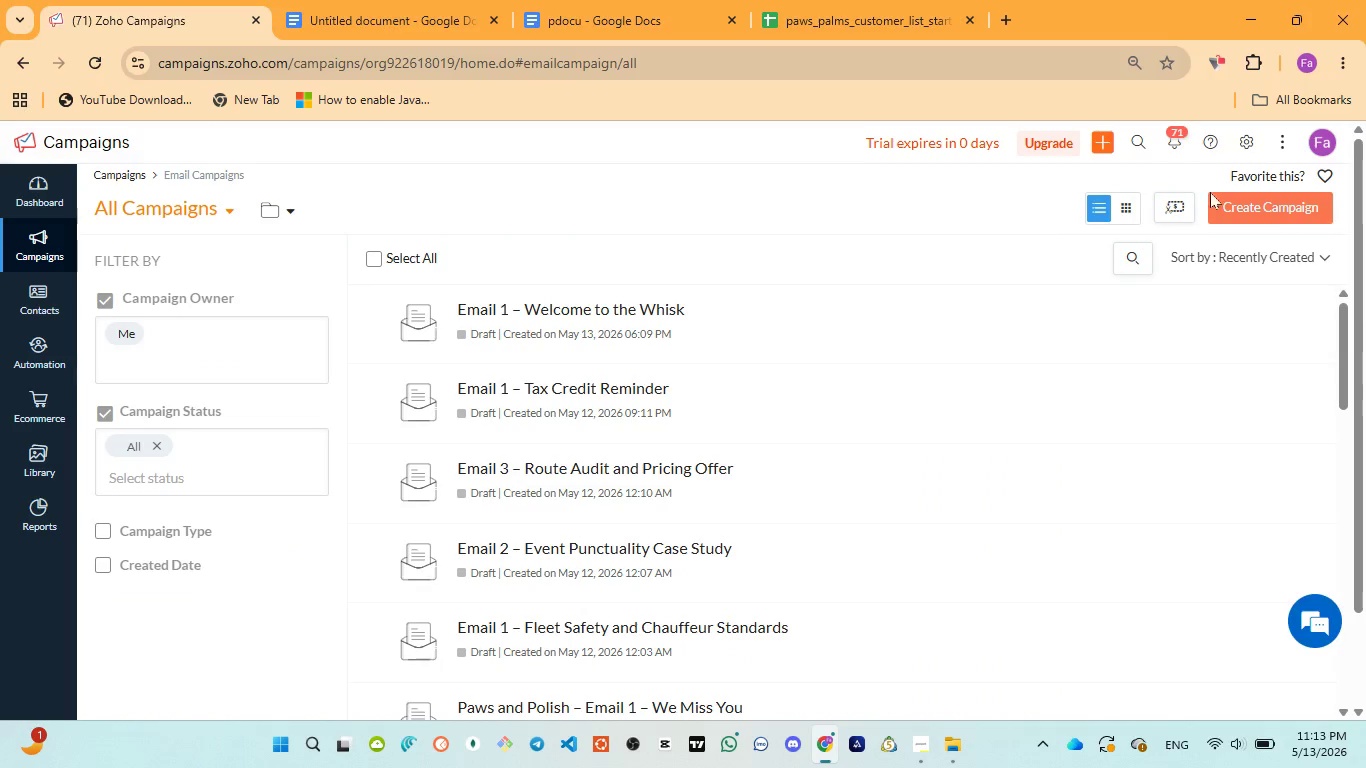 
left_click([1246, 215])
 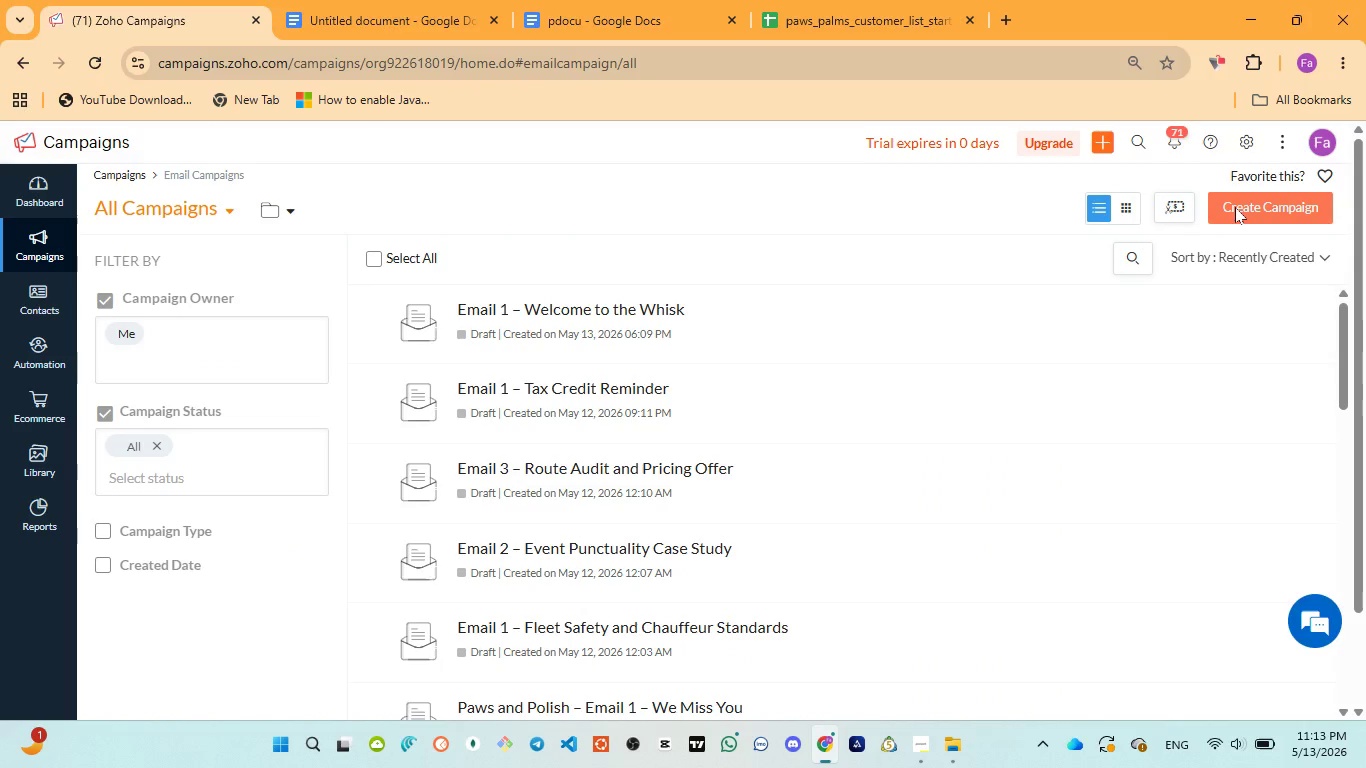 
left_click([1239, 200])
 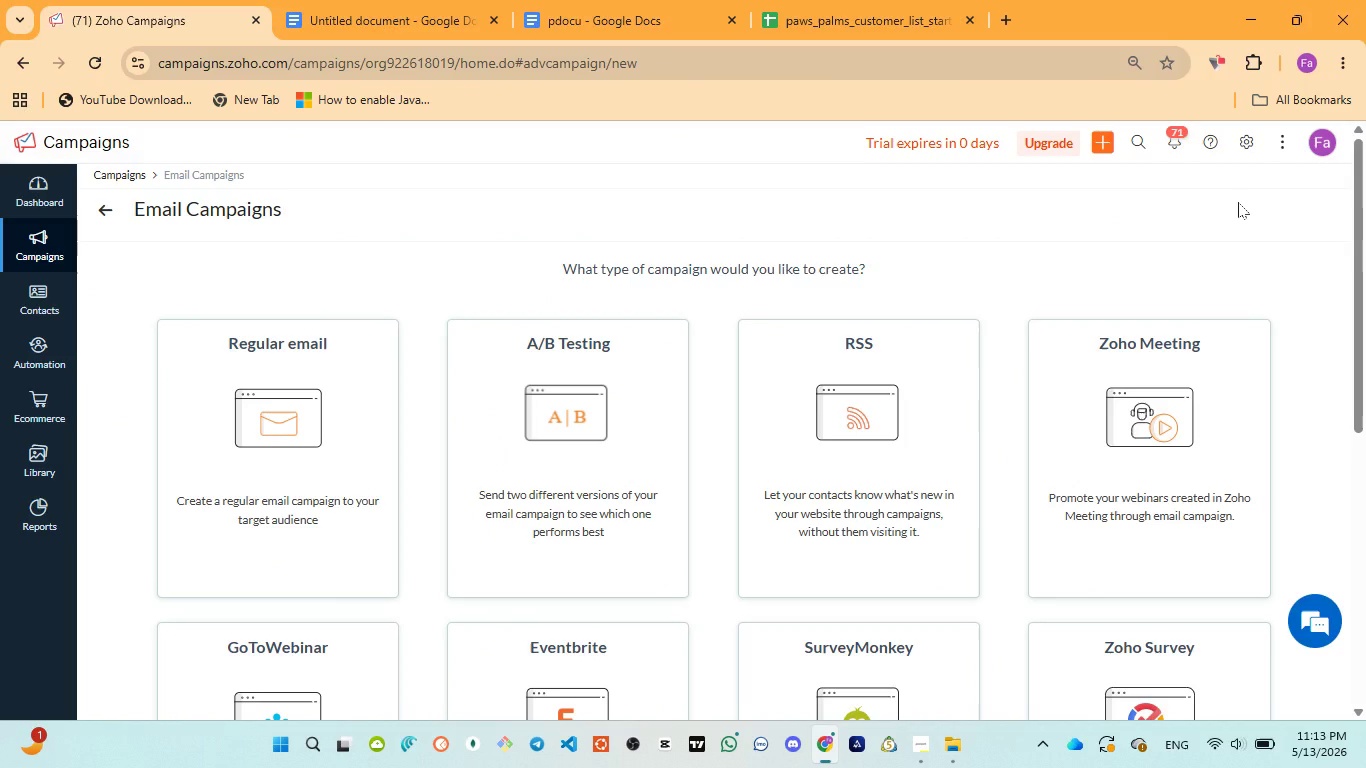 
key(Control+ControlLeft)
 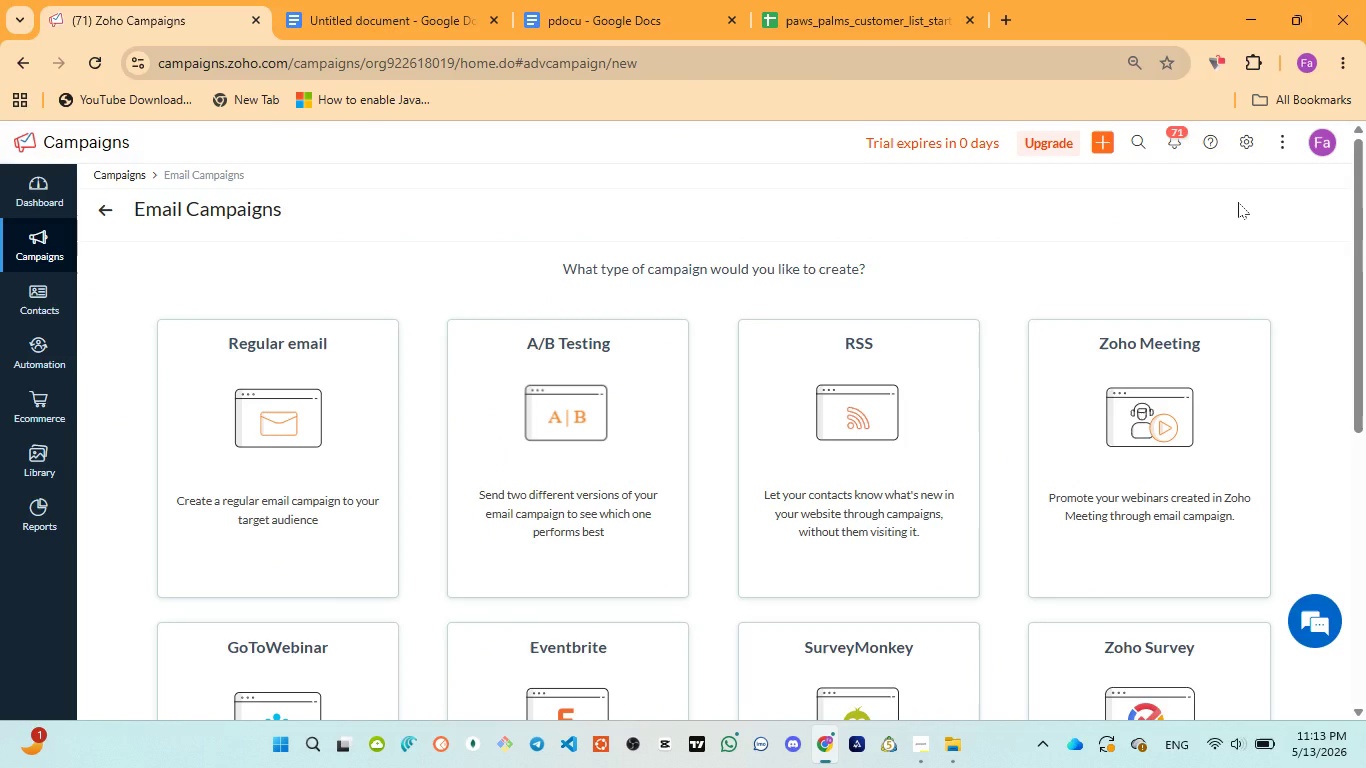 
hold_key(key=ControlLeft, duration=1.26)
 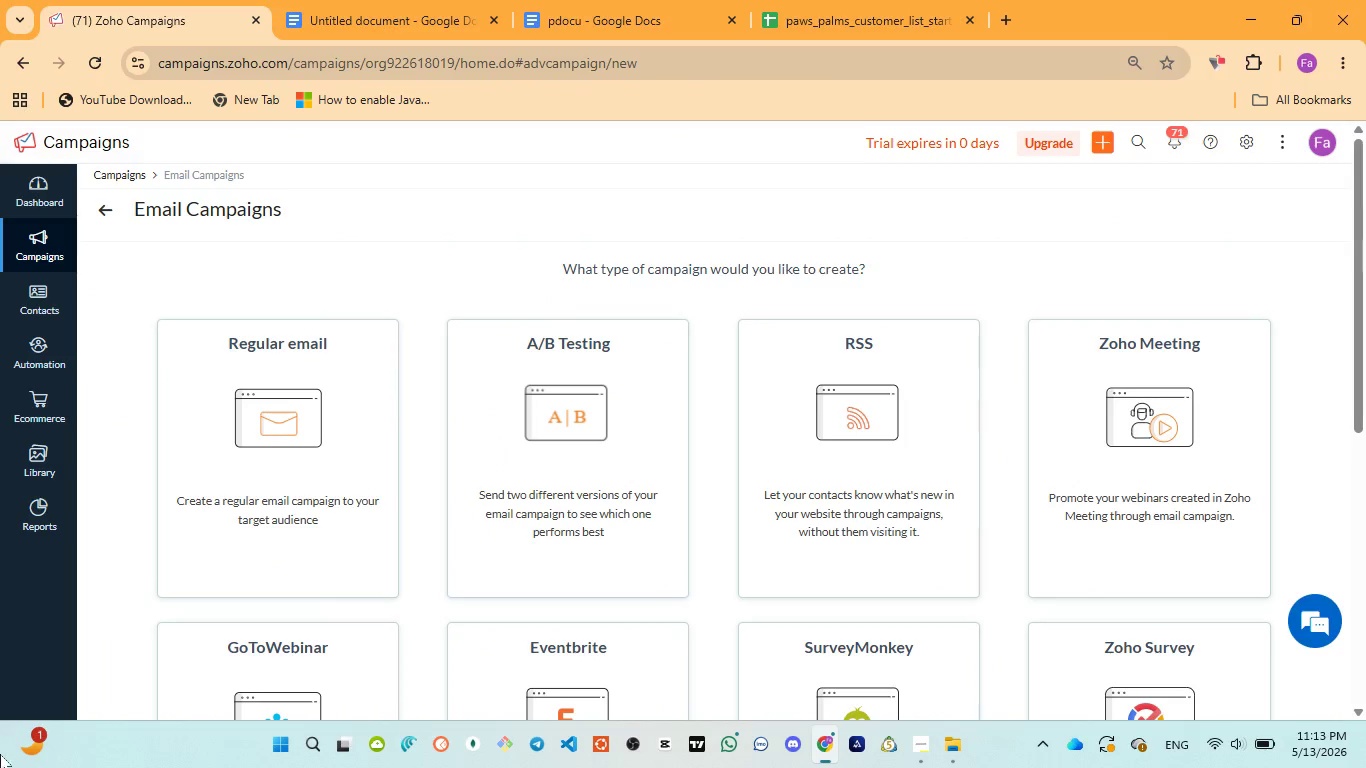 
left_click([276, 512])
 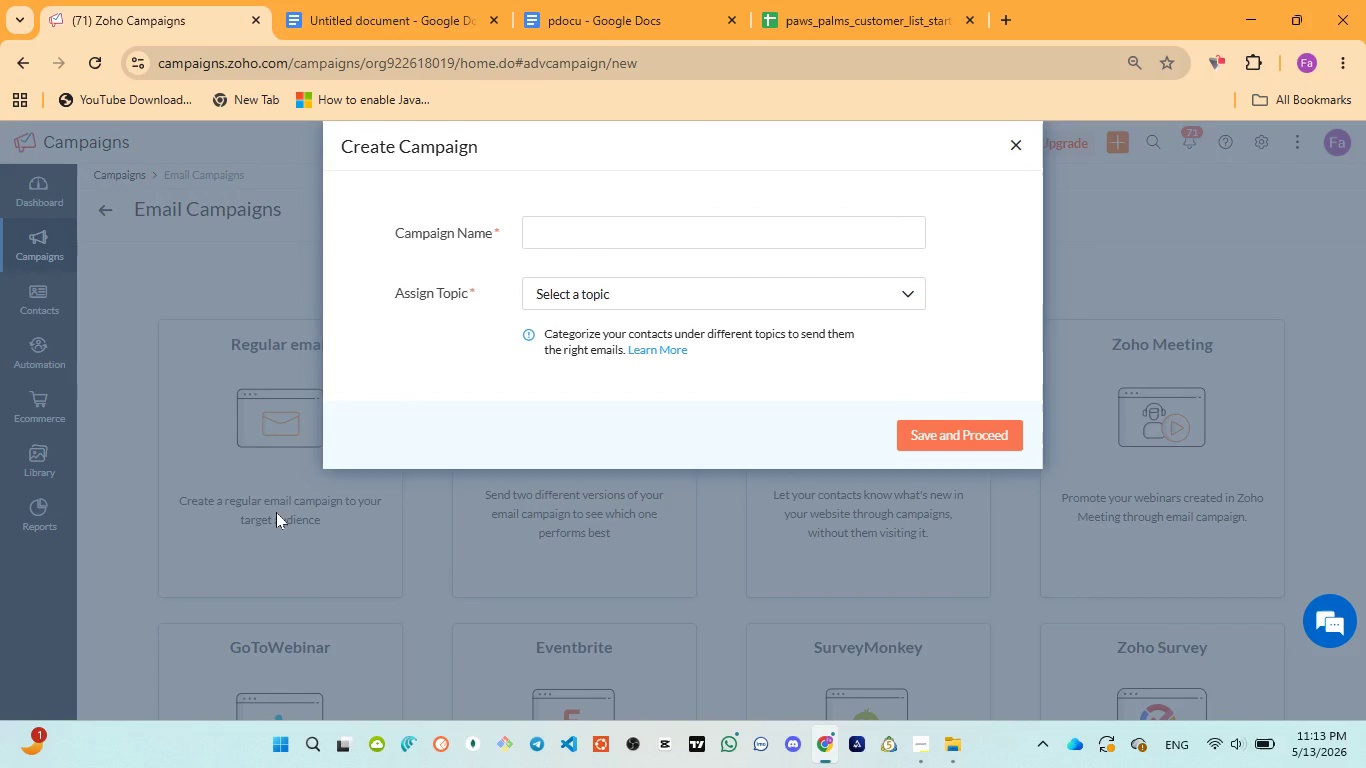 
wait(6.49)
 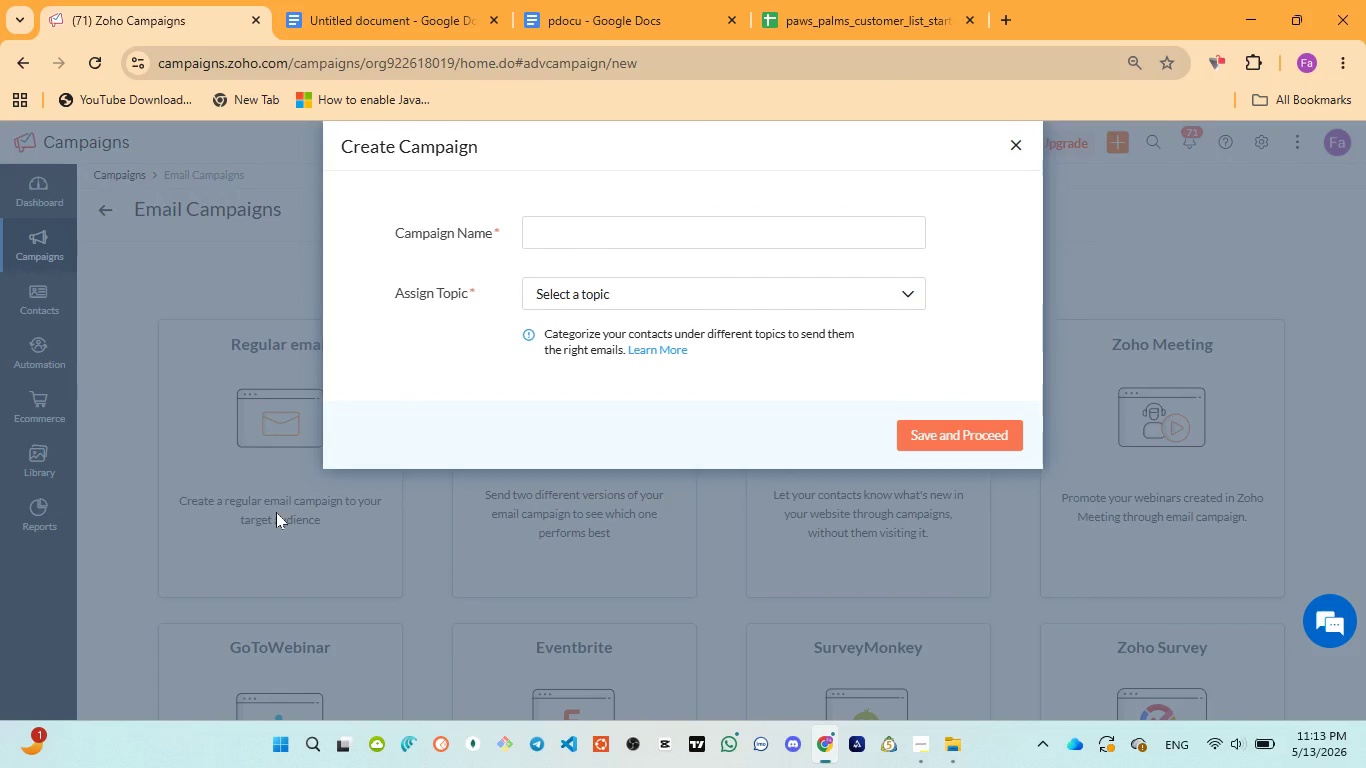 
left_click([621, 231])
 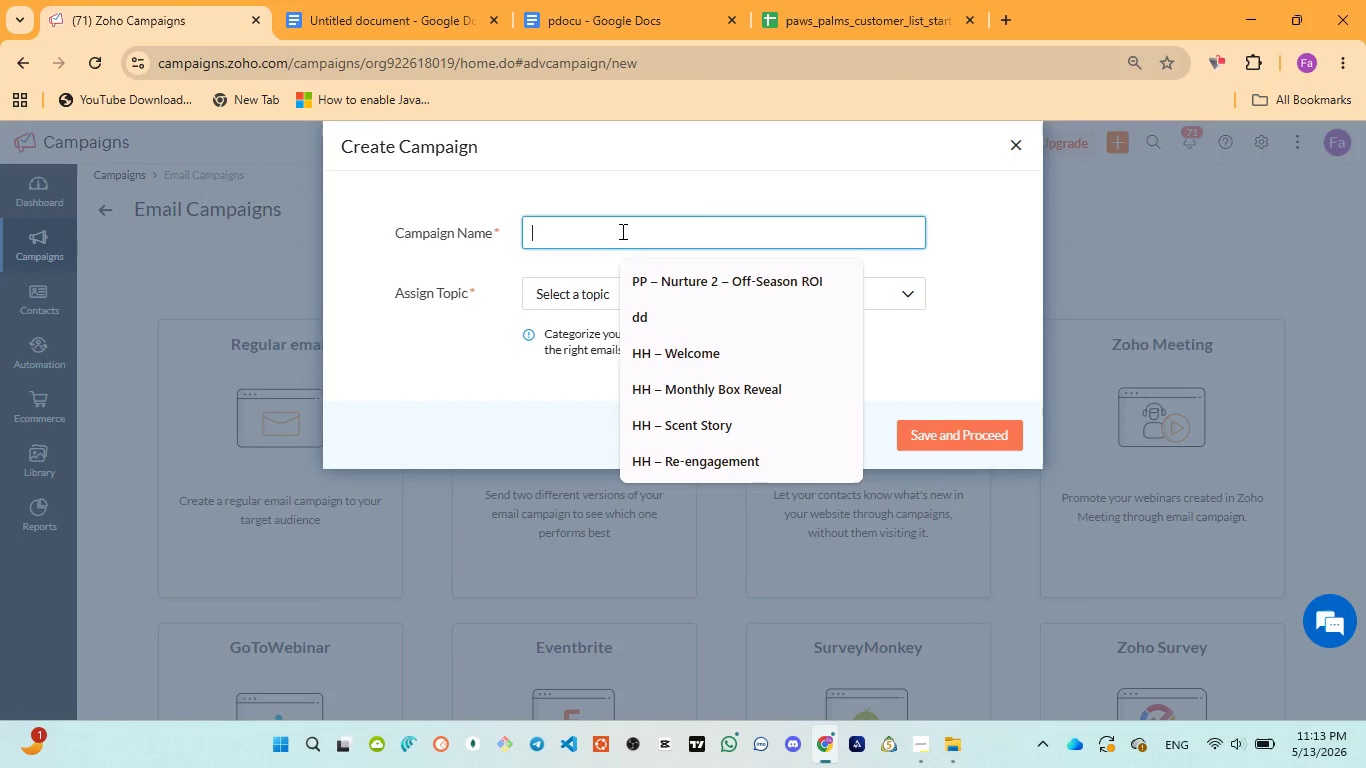 
key(Control+V)
 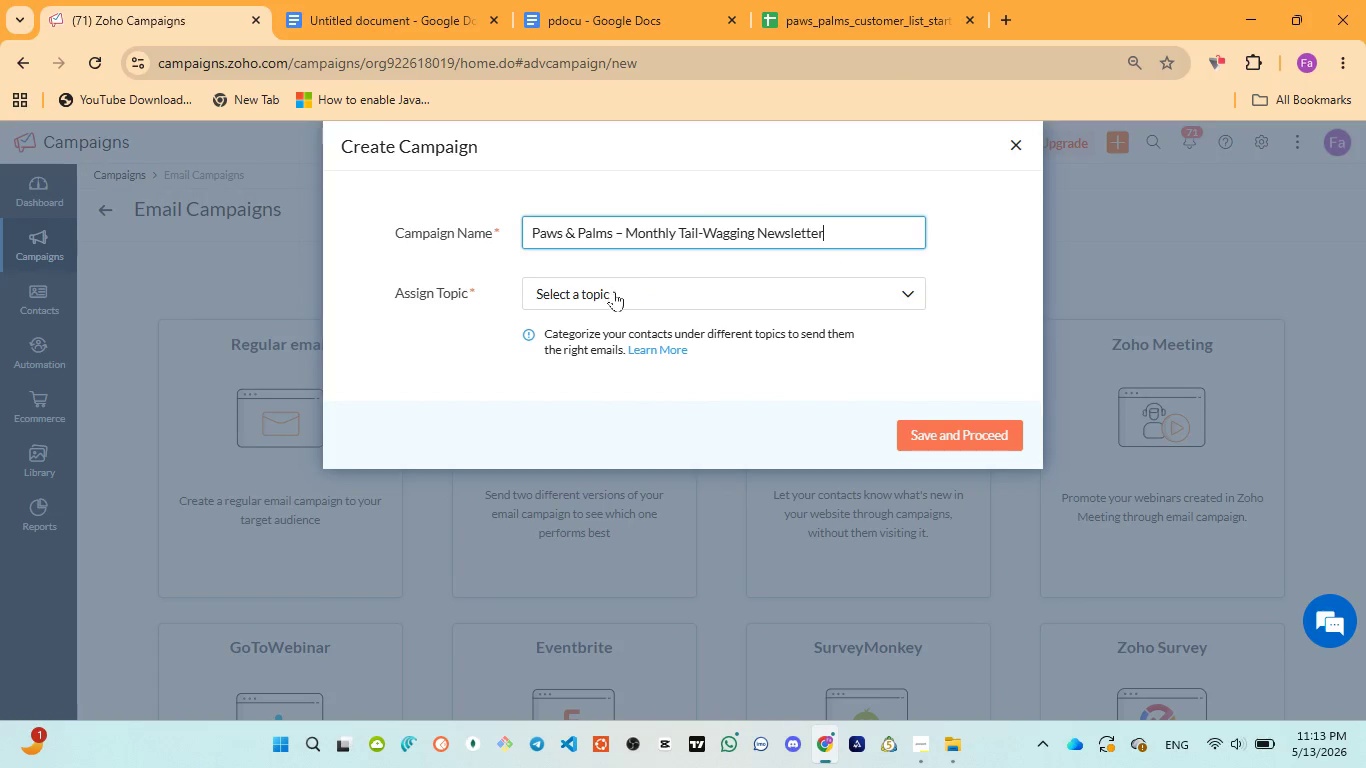 
left_click([614, 292])
 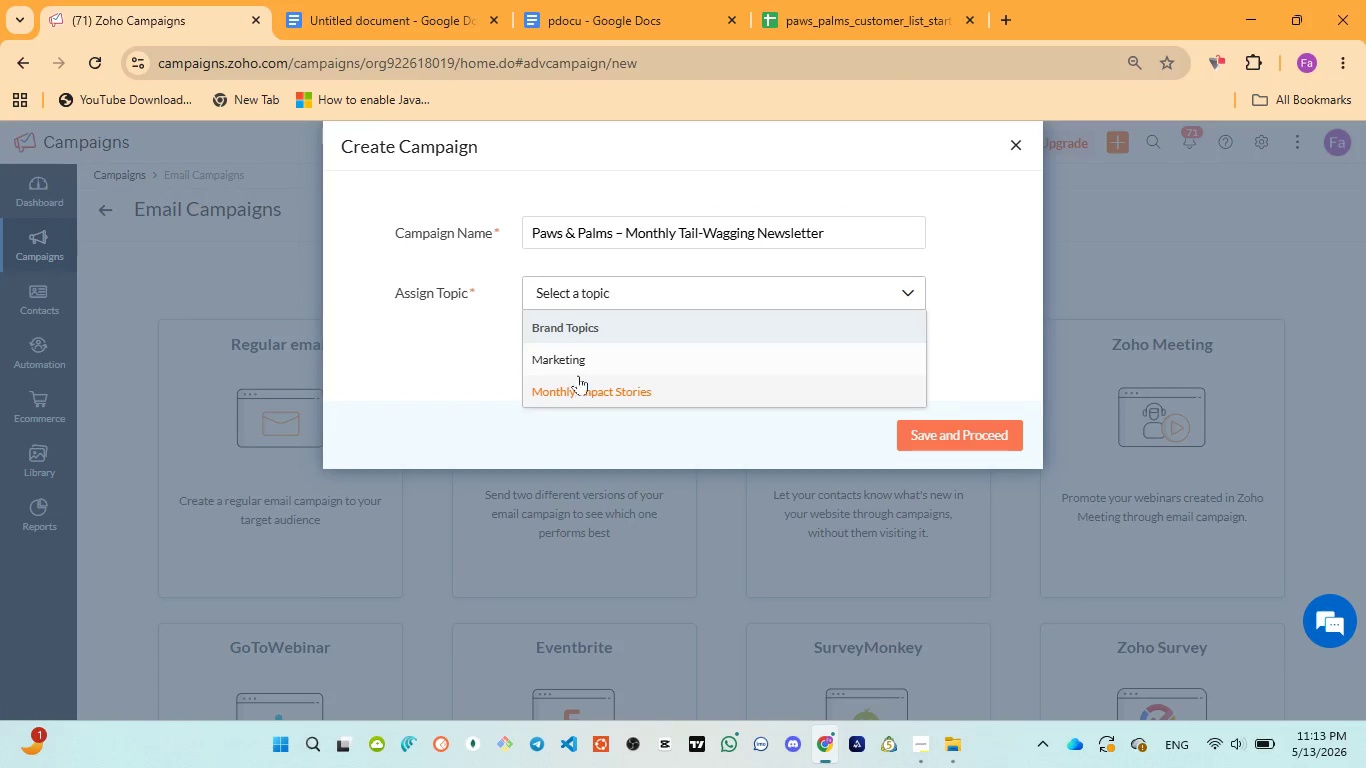 
left_click([576, 359])
 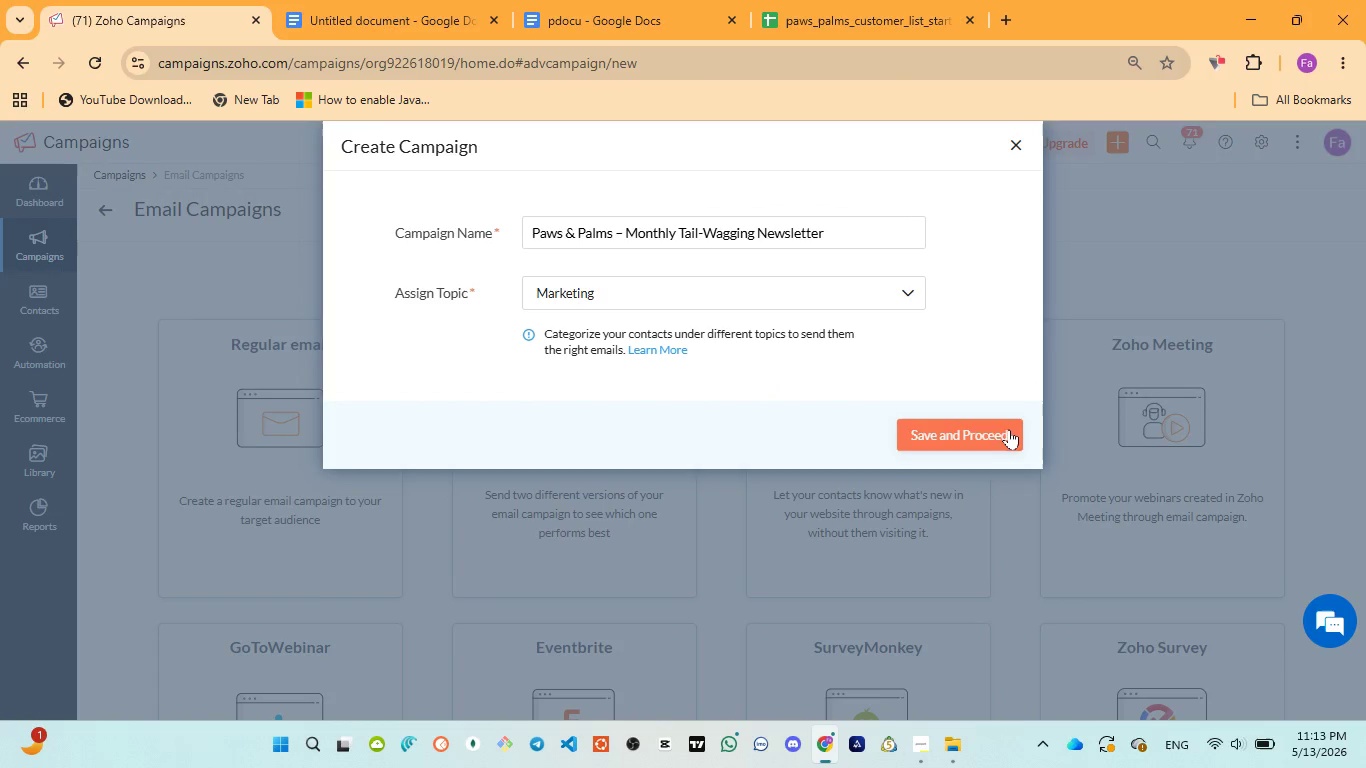 
left_click([1005, 433])
 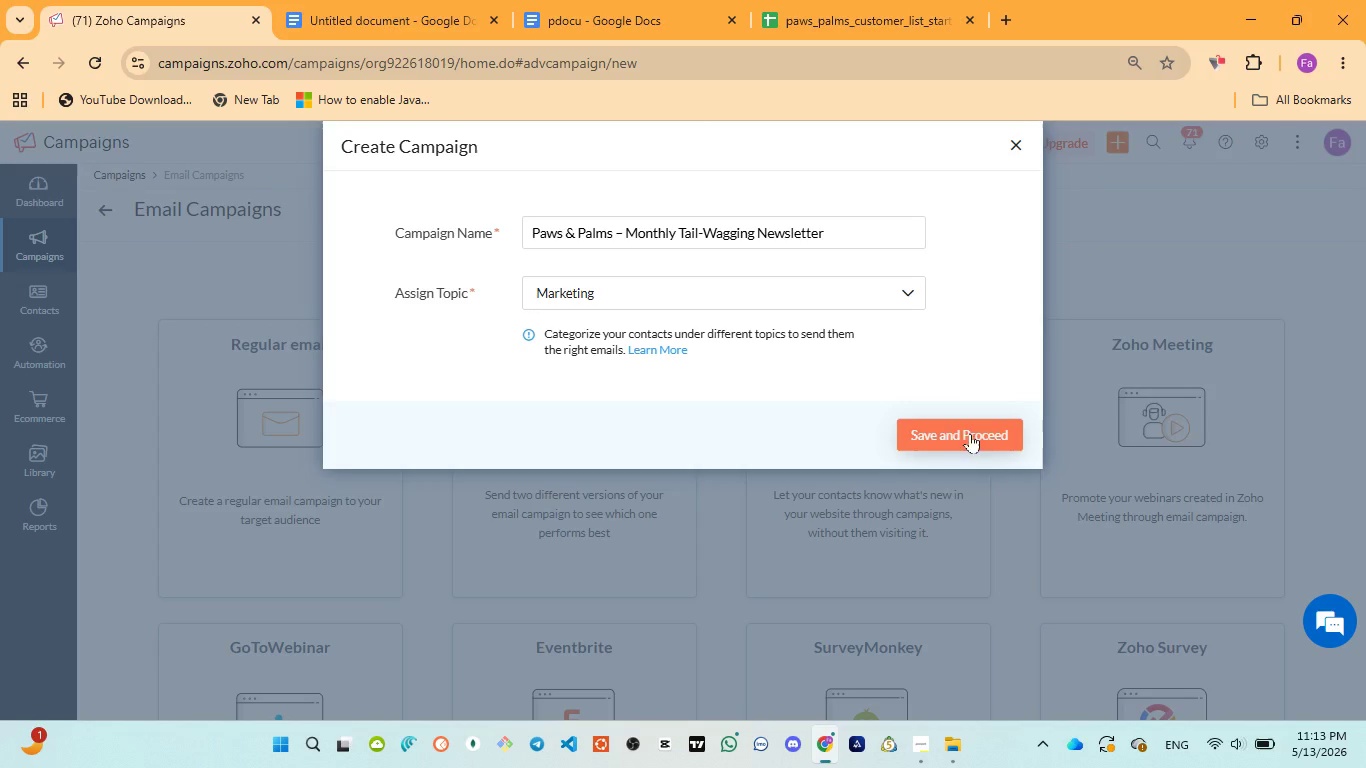 
left_click([935, 433])
 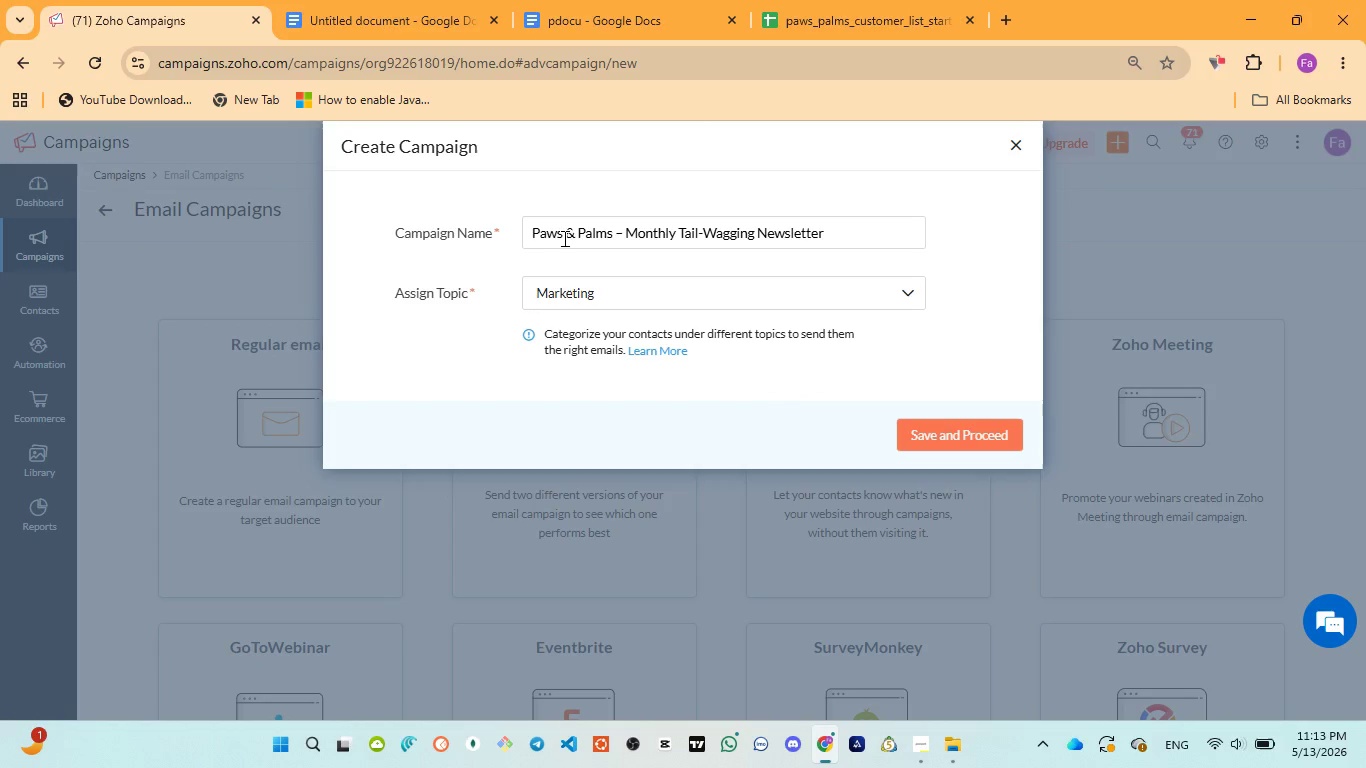 
double_click([570, 233])
 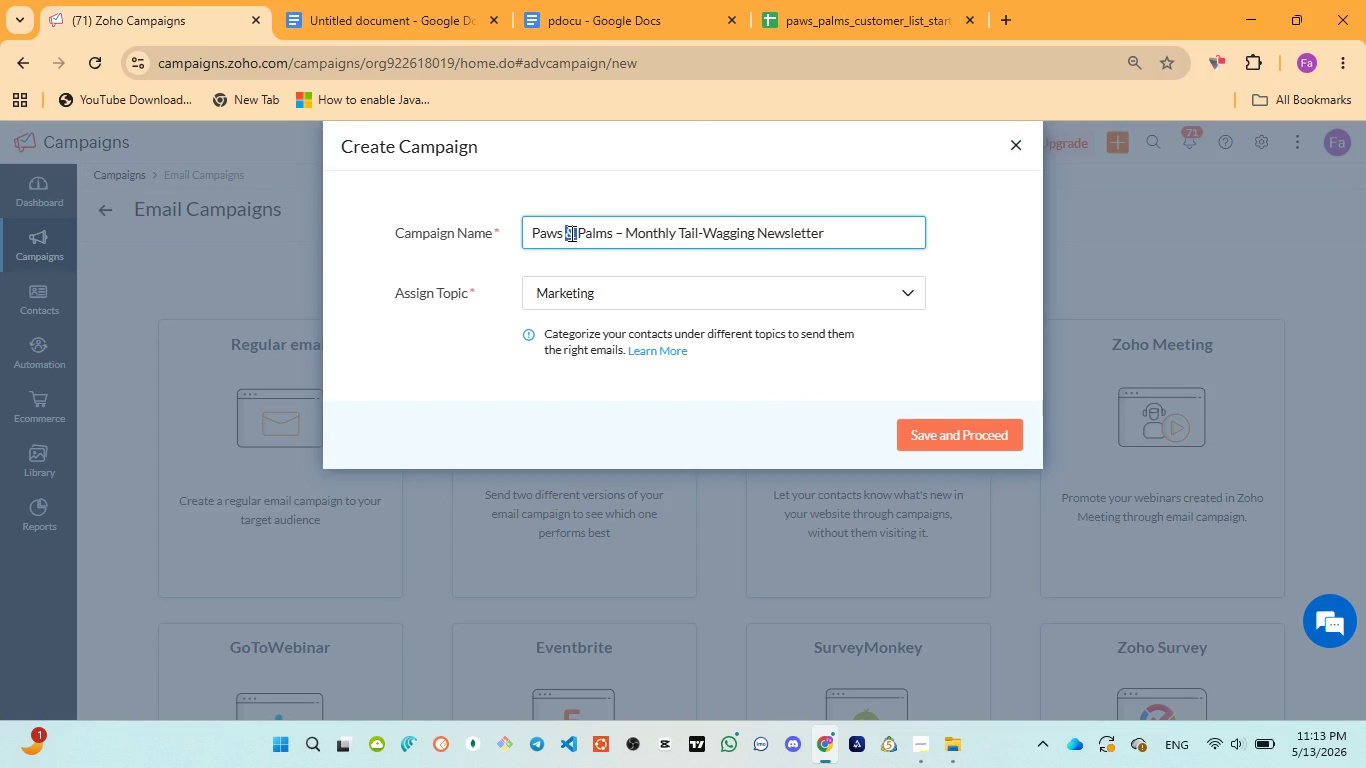 
type(and)
 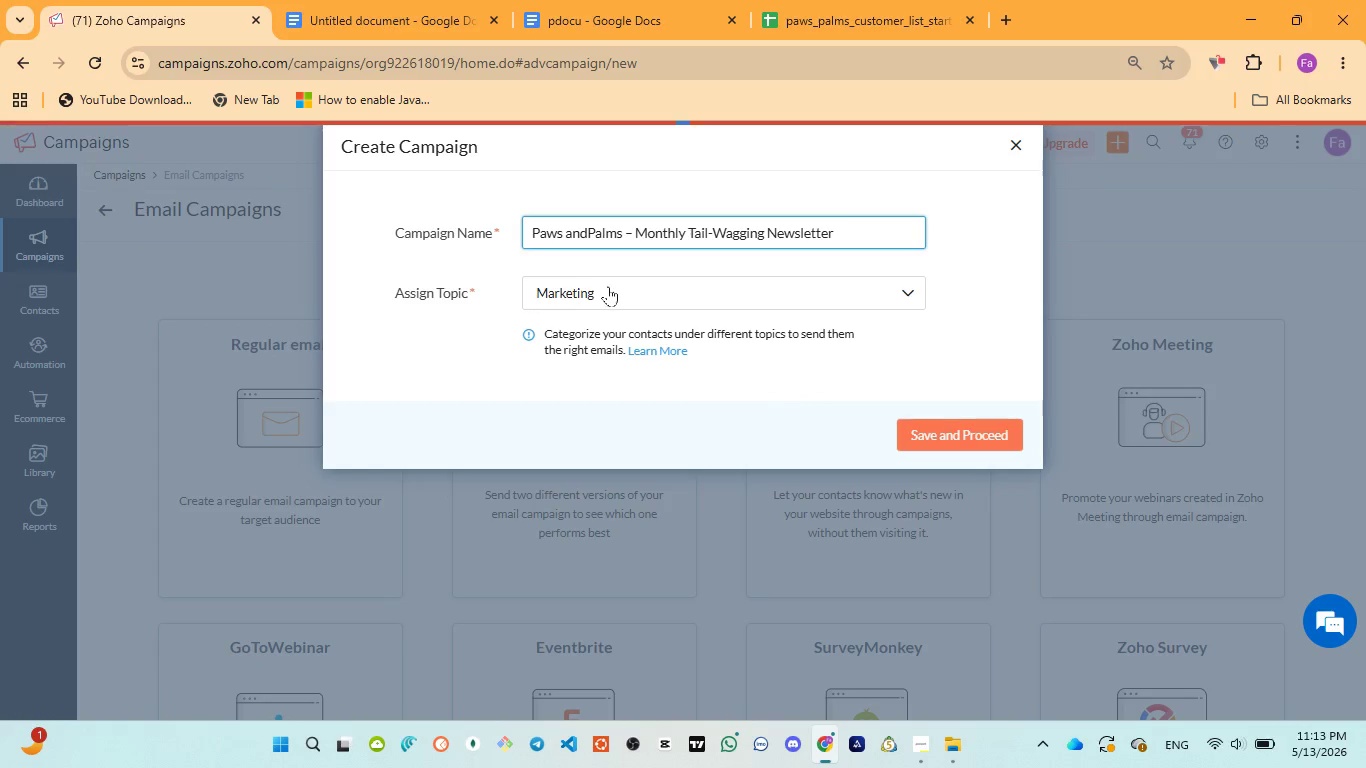 
key(Space)
 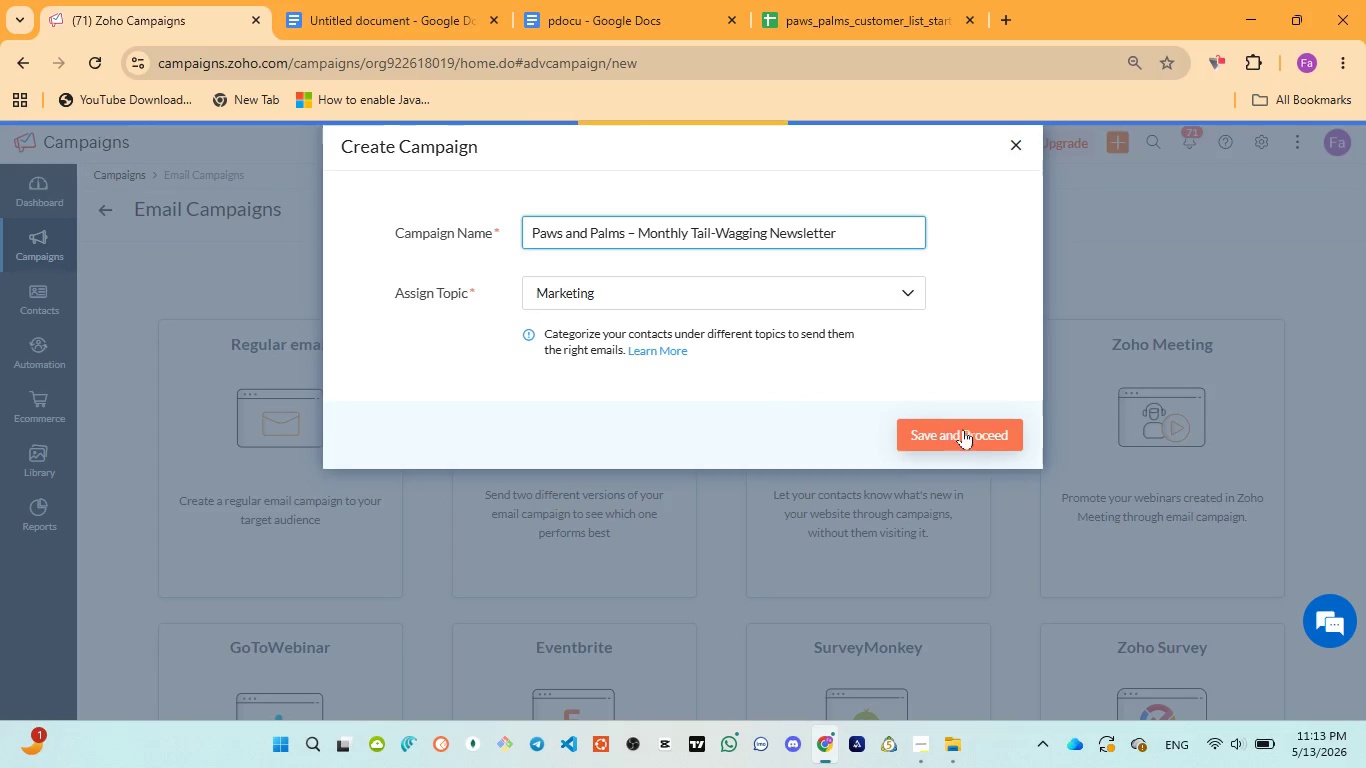 
left_click([957, 447])
 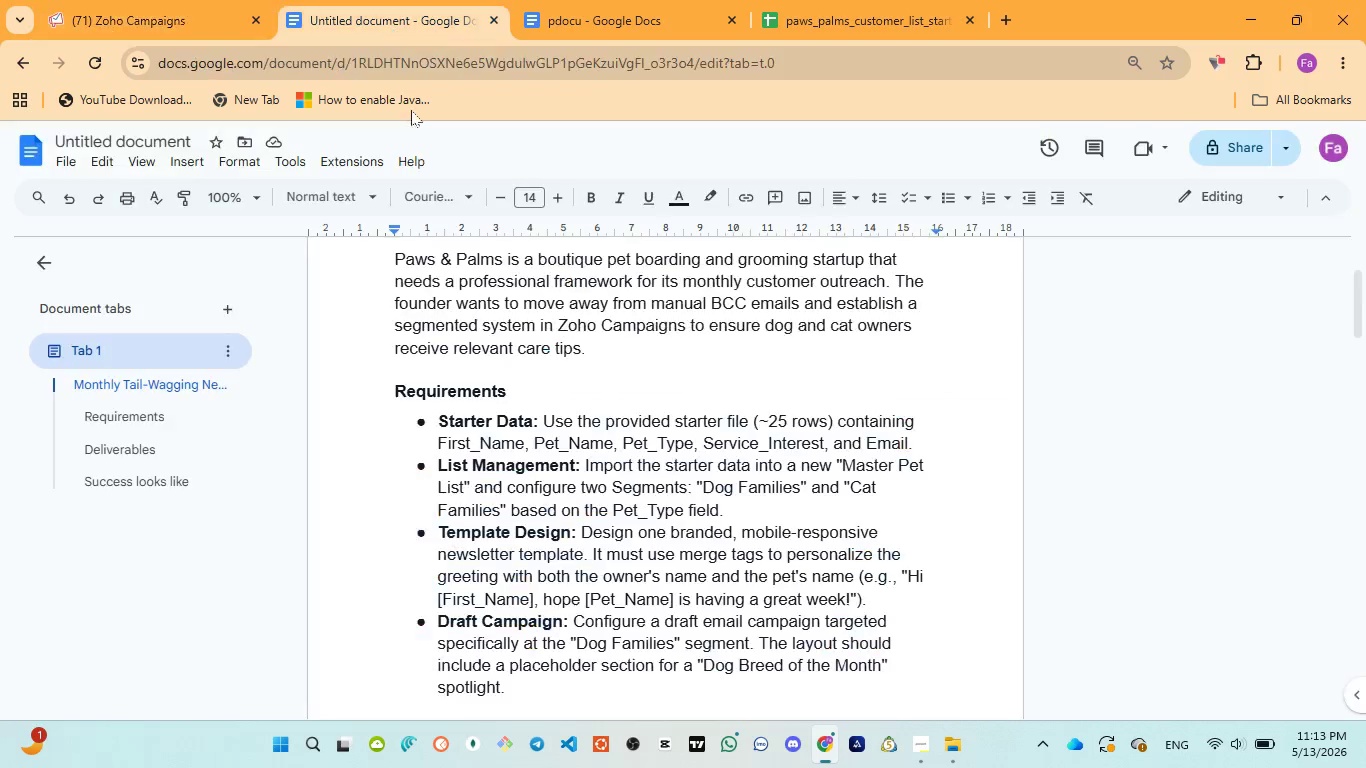 
scroll: coordinate [469, 369], scroll_direction: down, amount: 2.0
 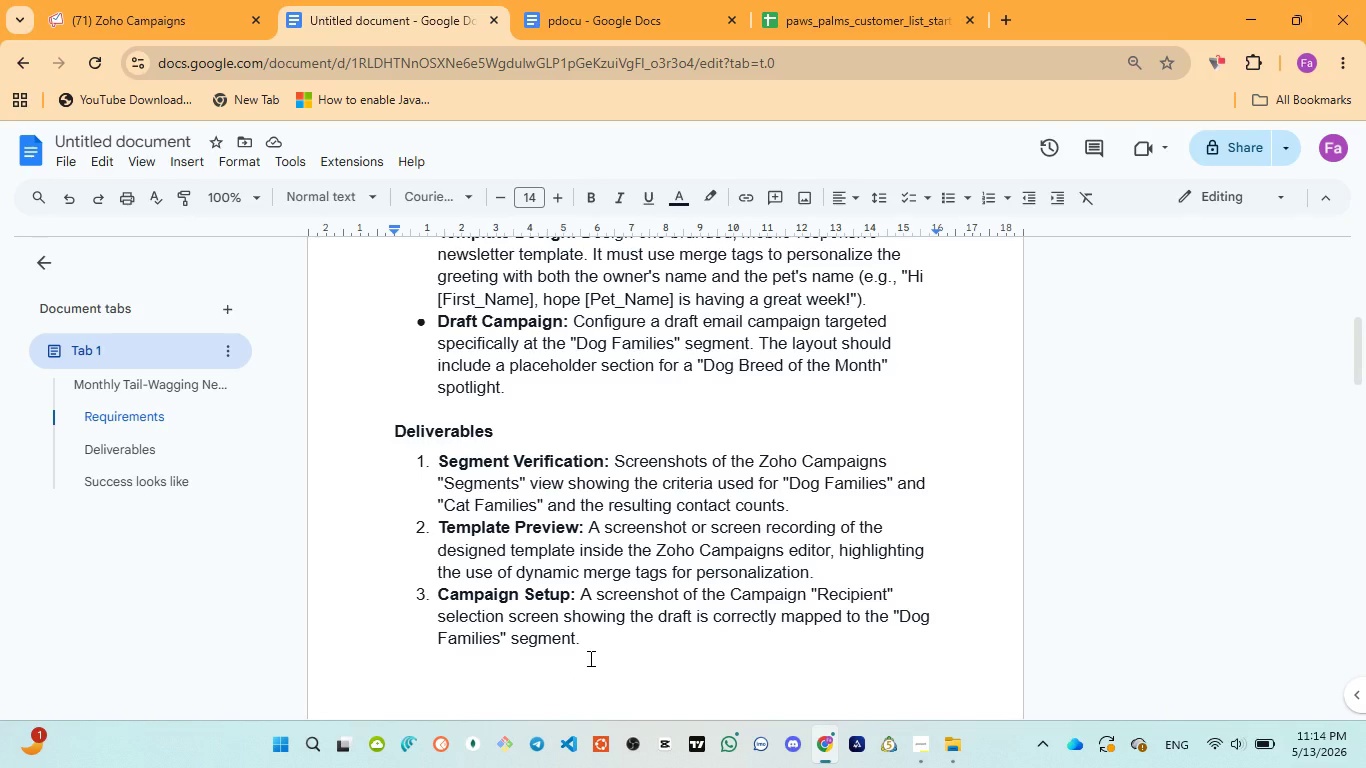 
wait(41.28)
 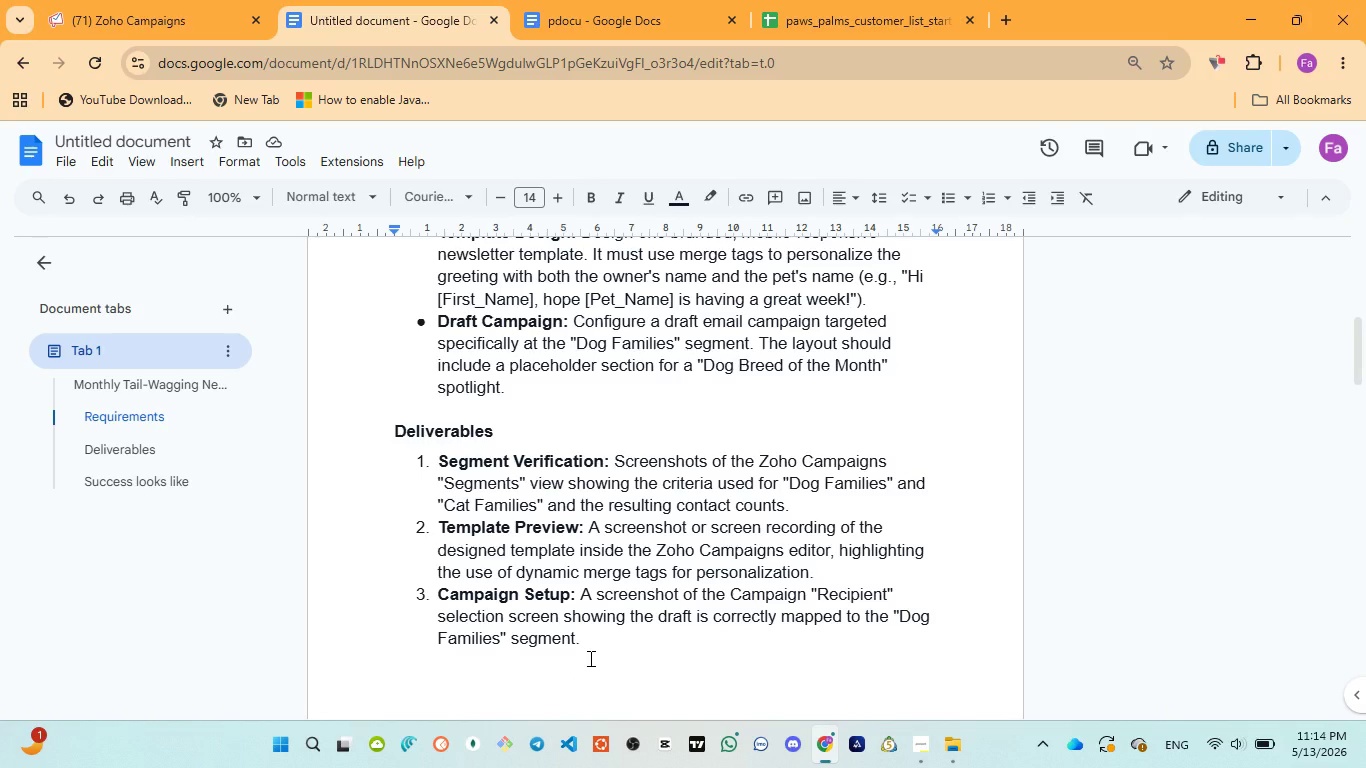 
left_click([138, 26])
 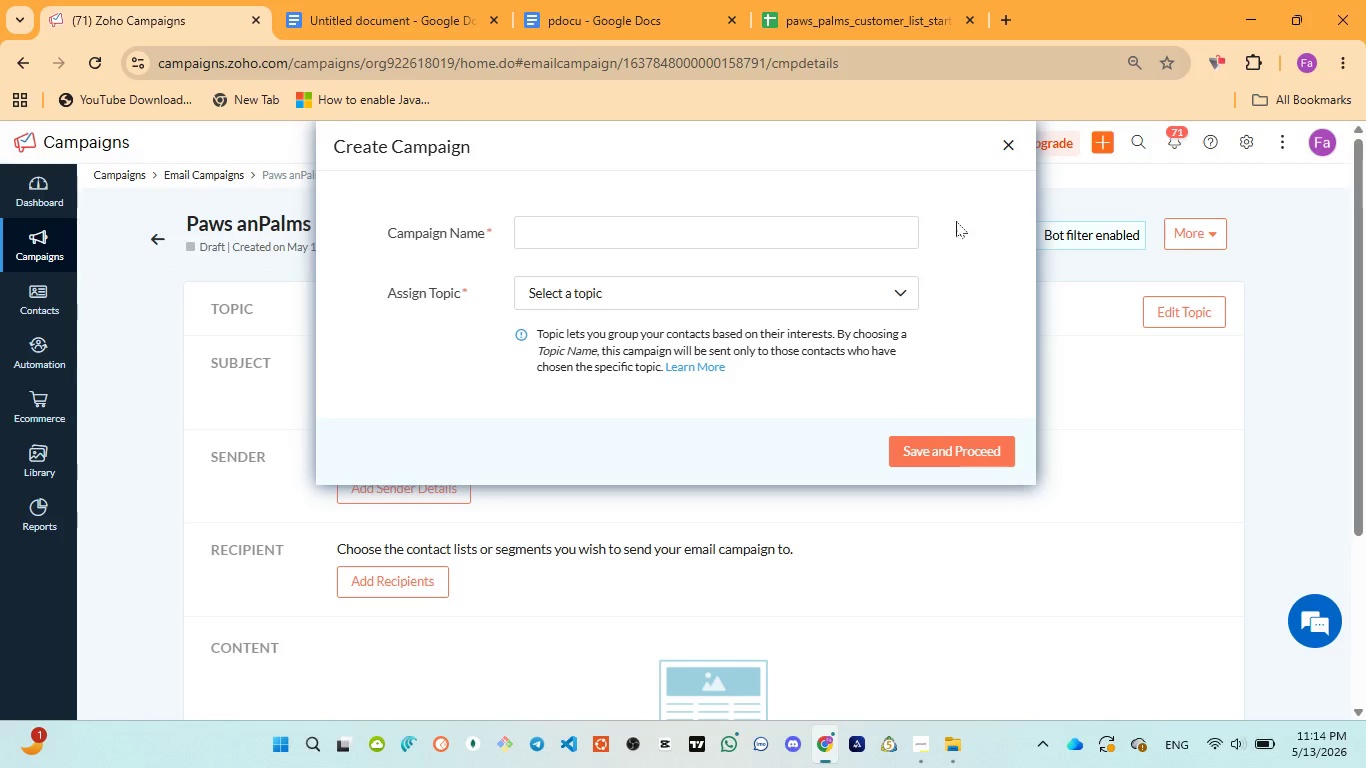 
left_click([1004, 148])
 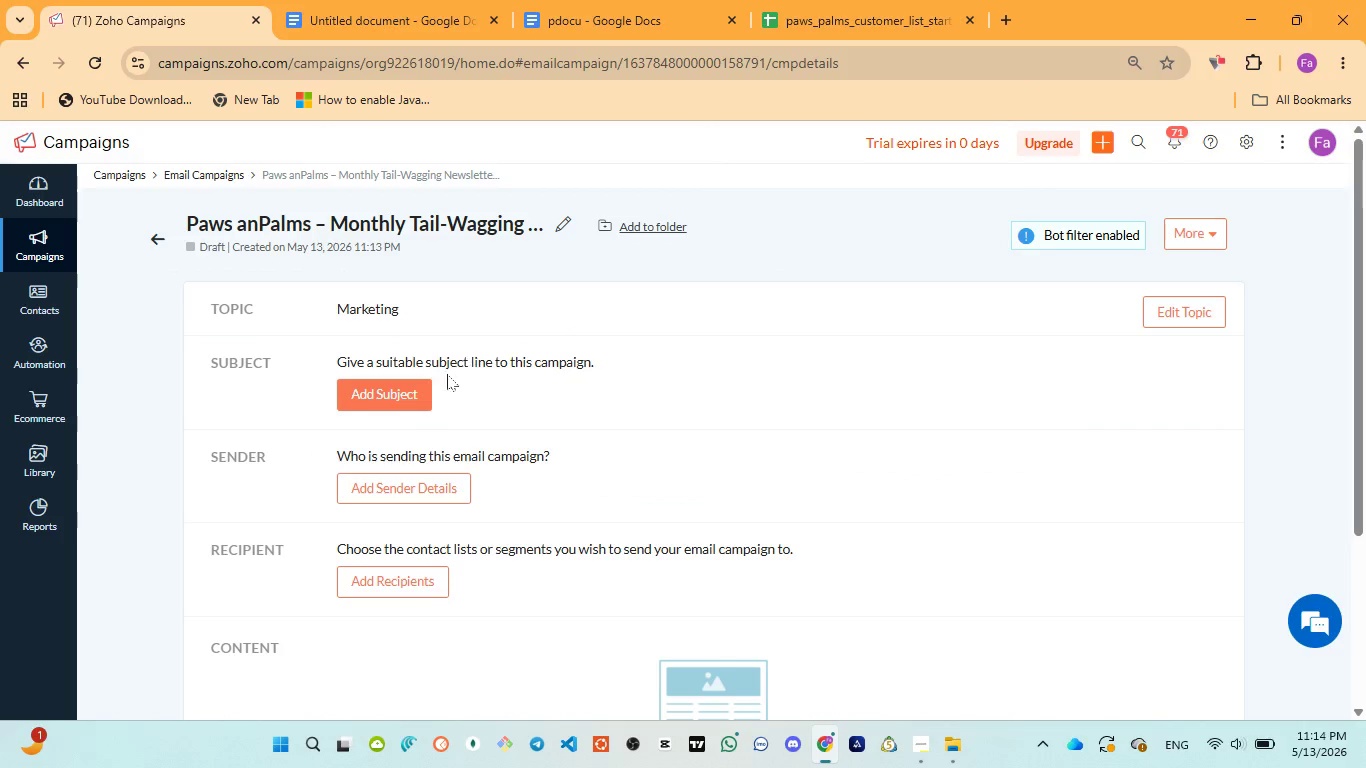 
left_click([419, 398])
 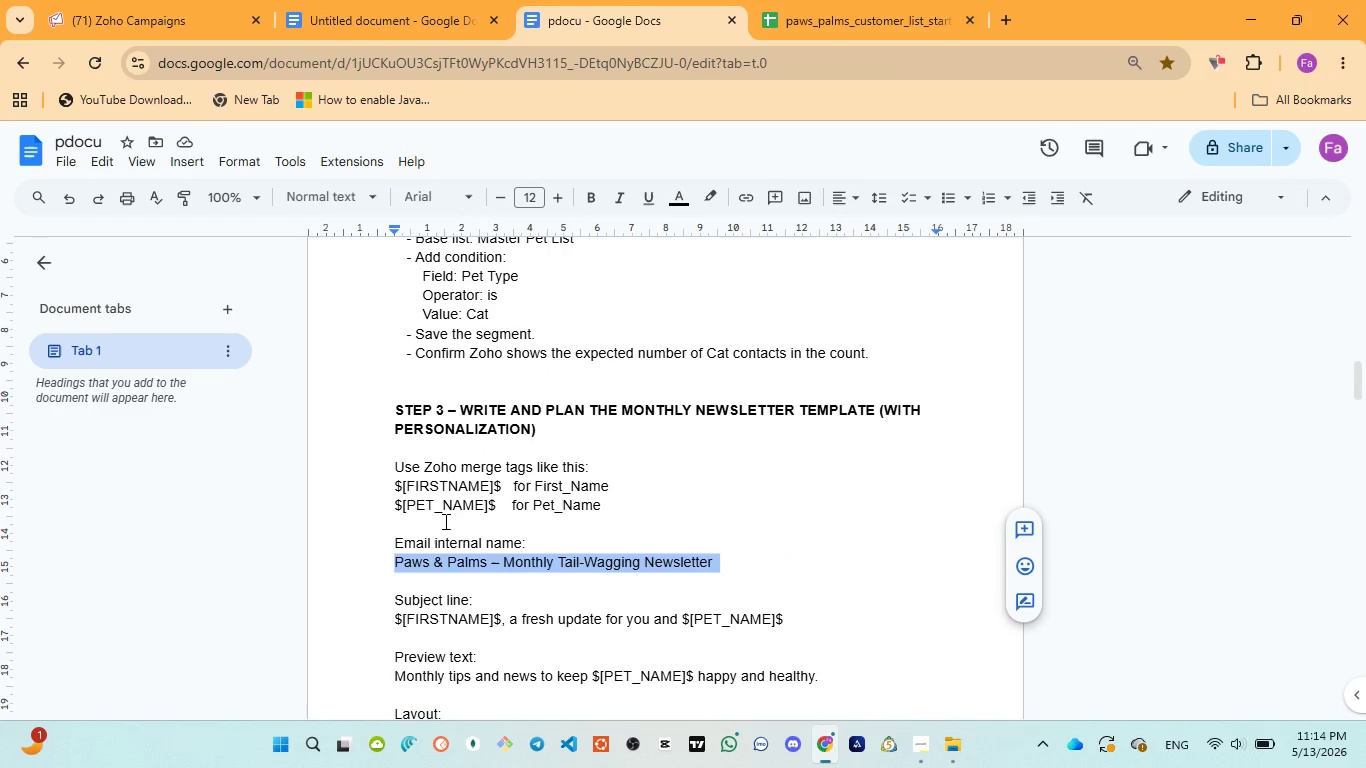 
scroll: coordinate [448, 569], scroll_direction: down, amount: 2.0
 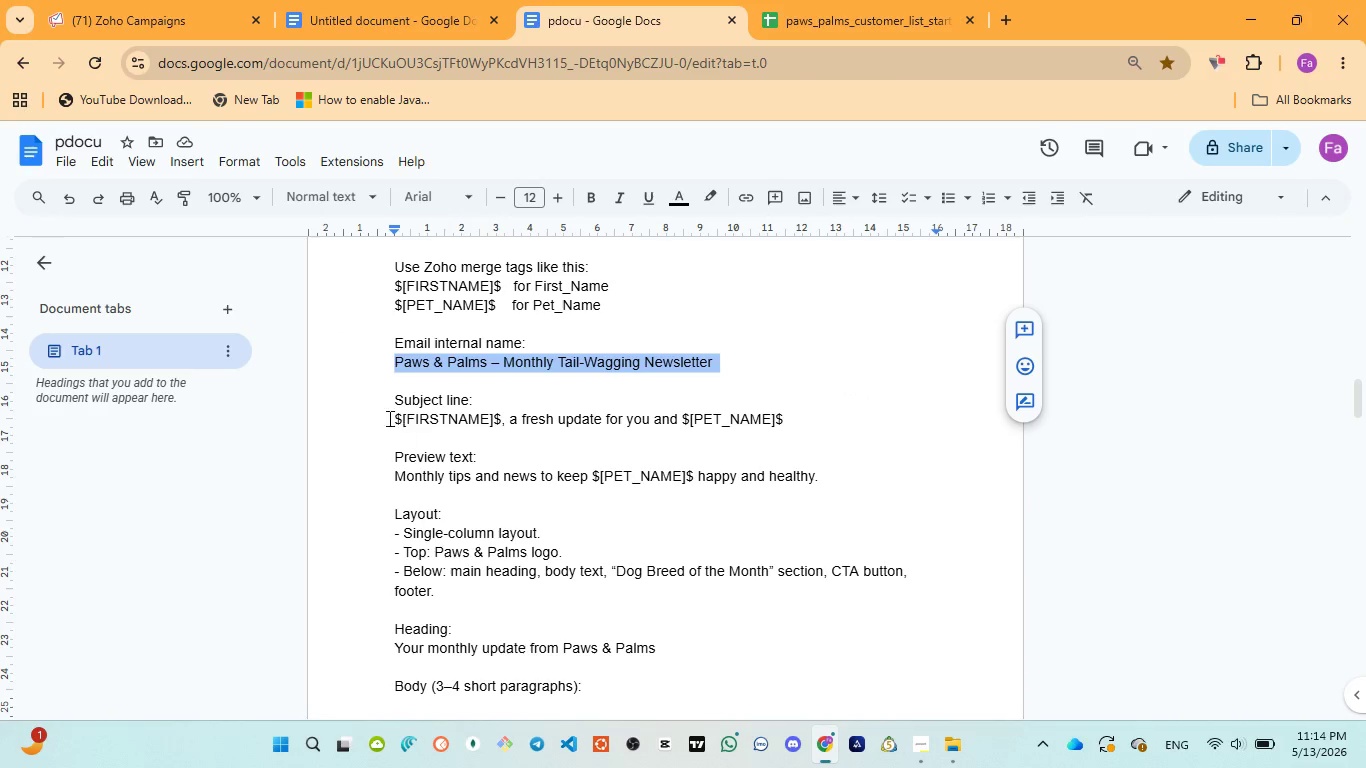 
left_click_drag(start_coordinate=[388, 417], to_coordinate=[795, 415])
 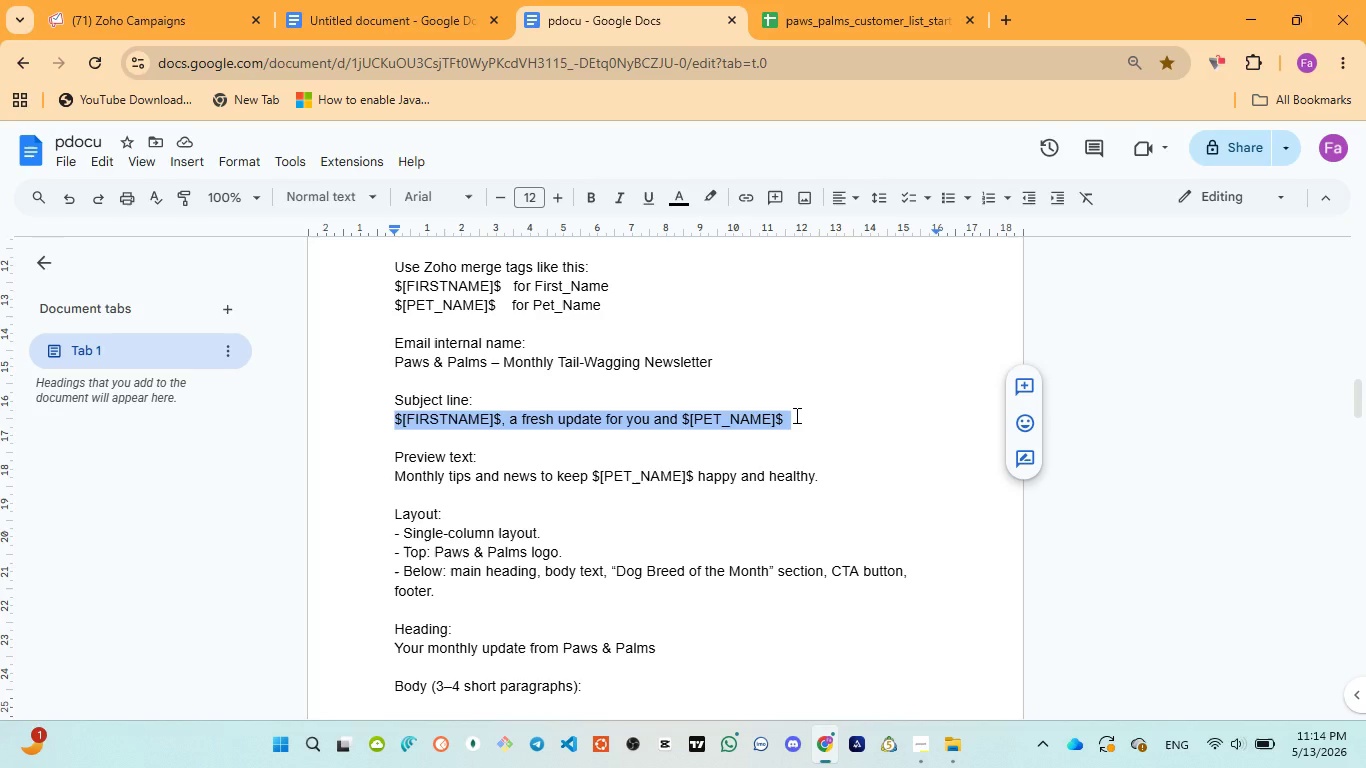 
key(Control+C)
 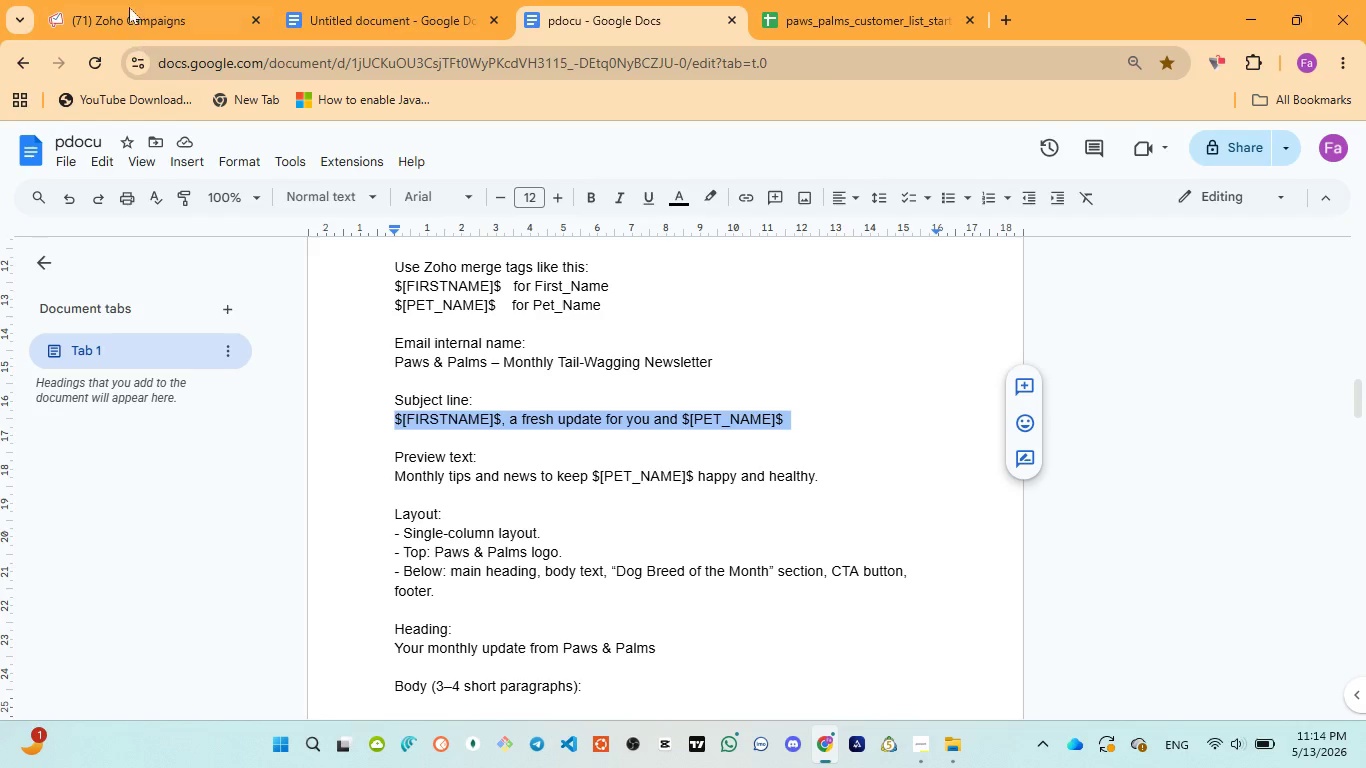 
left_click([126, 0])
 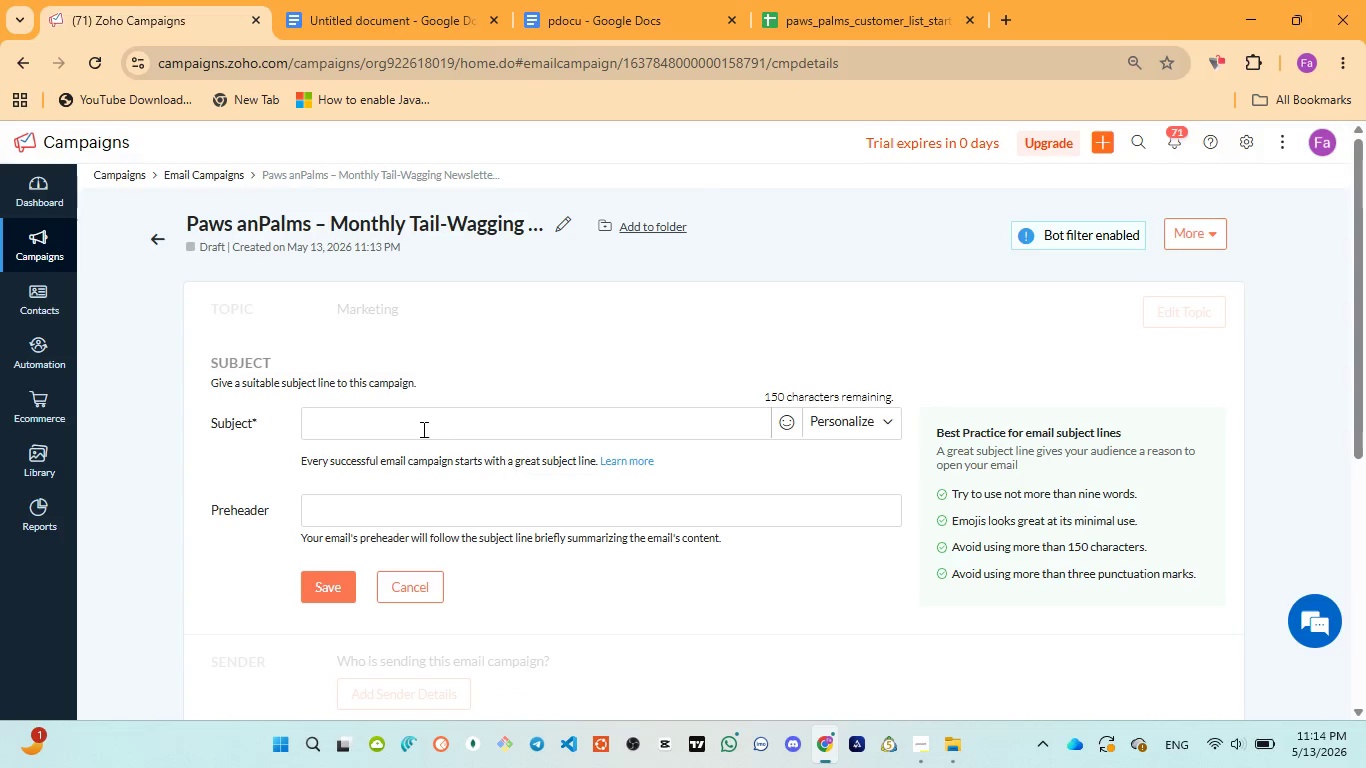 
left_click([422, 429])
 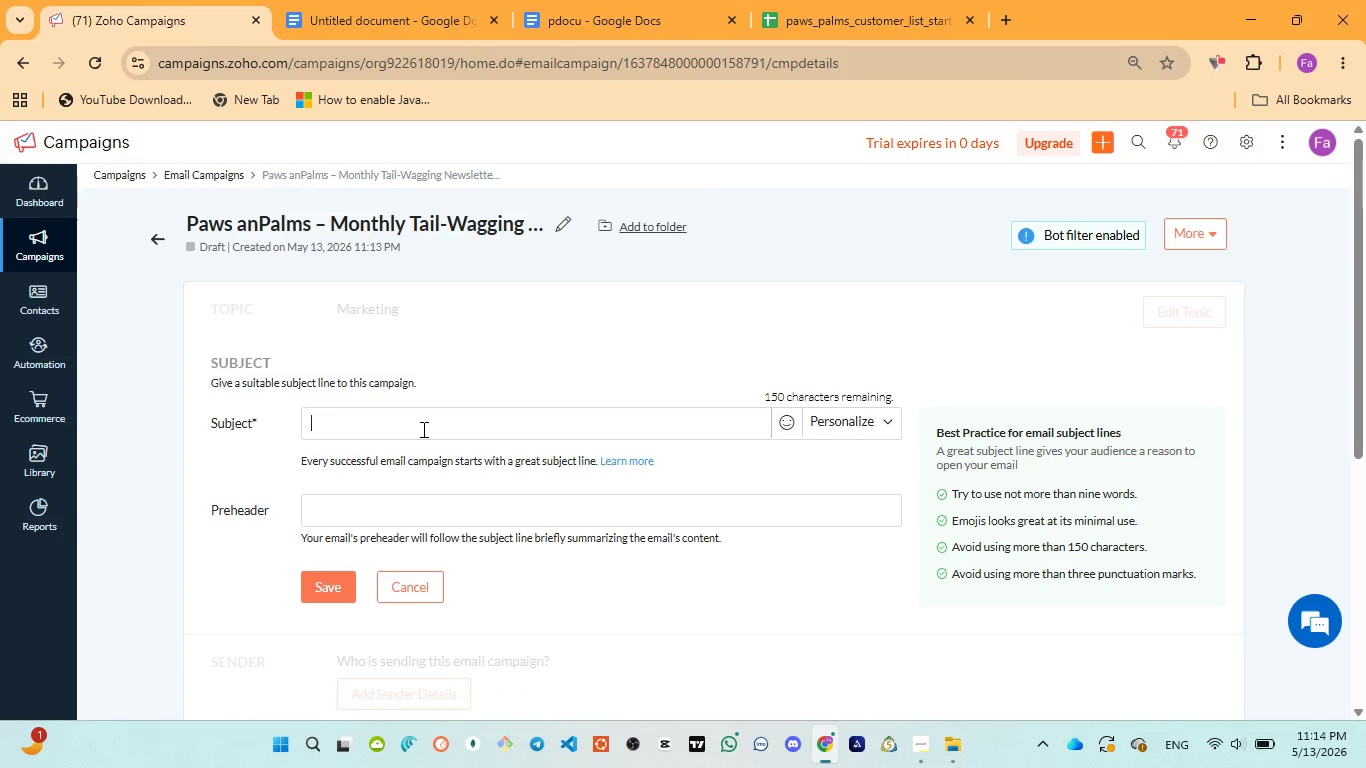 
key(Control+V)
 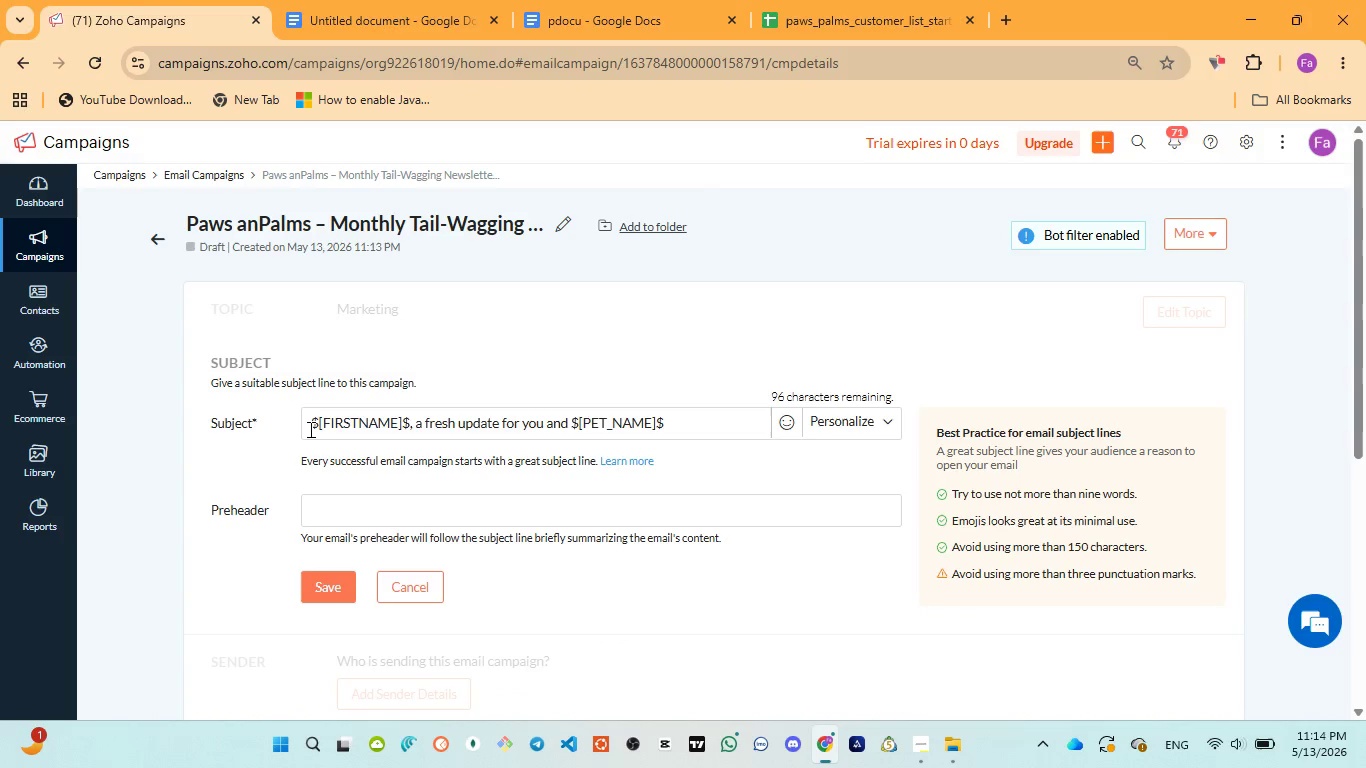 
left_click_drag(start_coordinate=[309, 425], to_coordinate=[410, 421])
 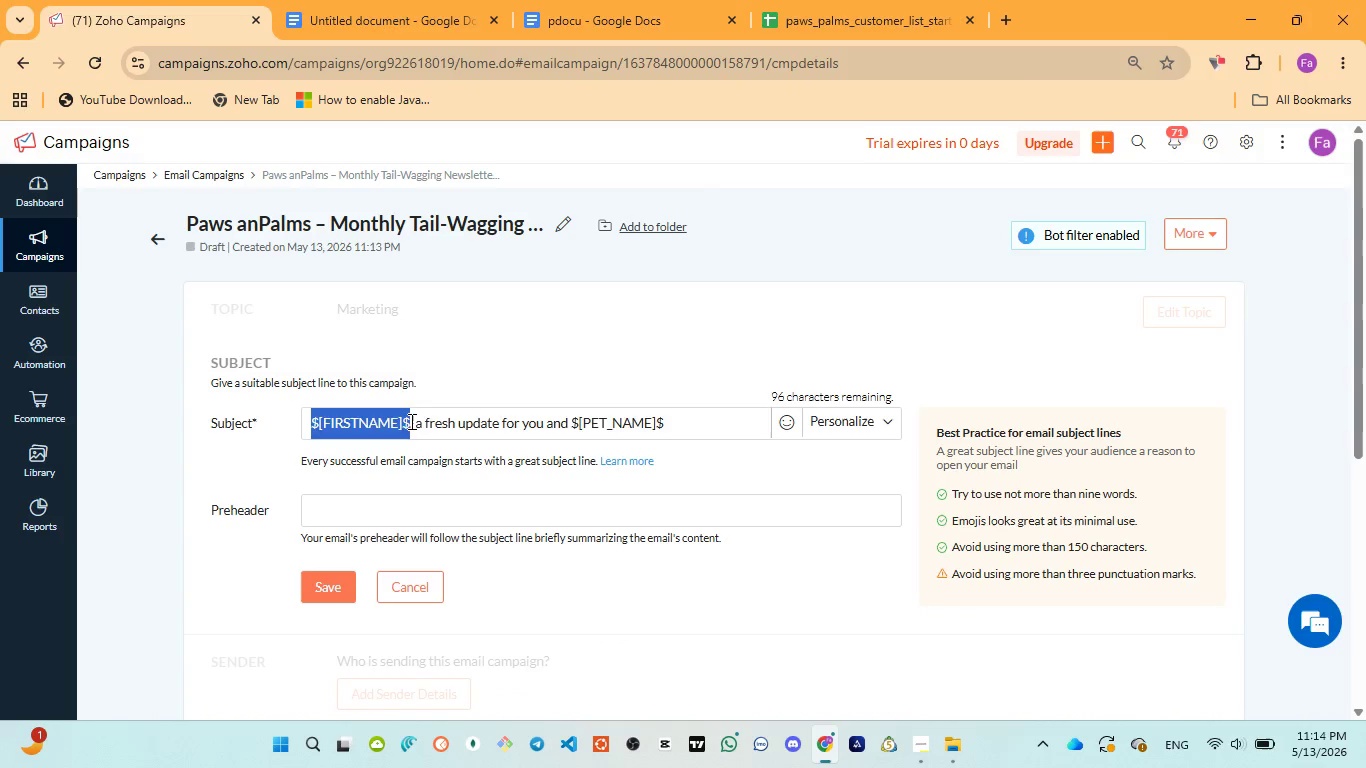 
key(Backspace)
 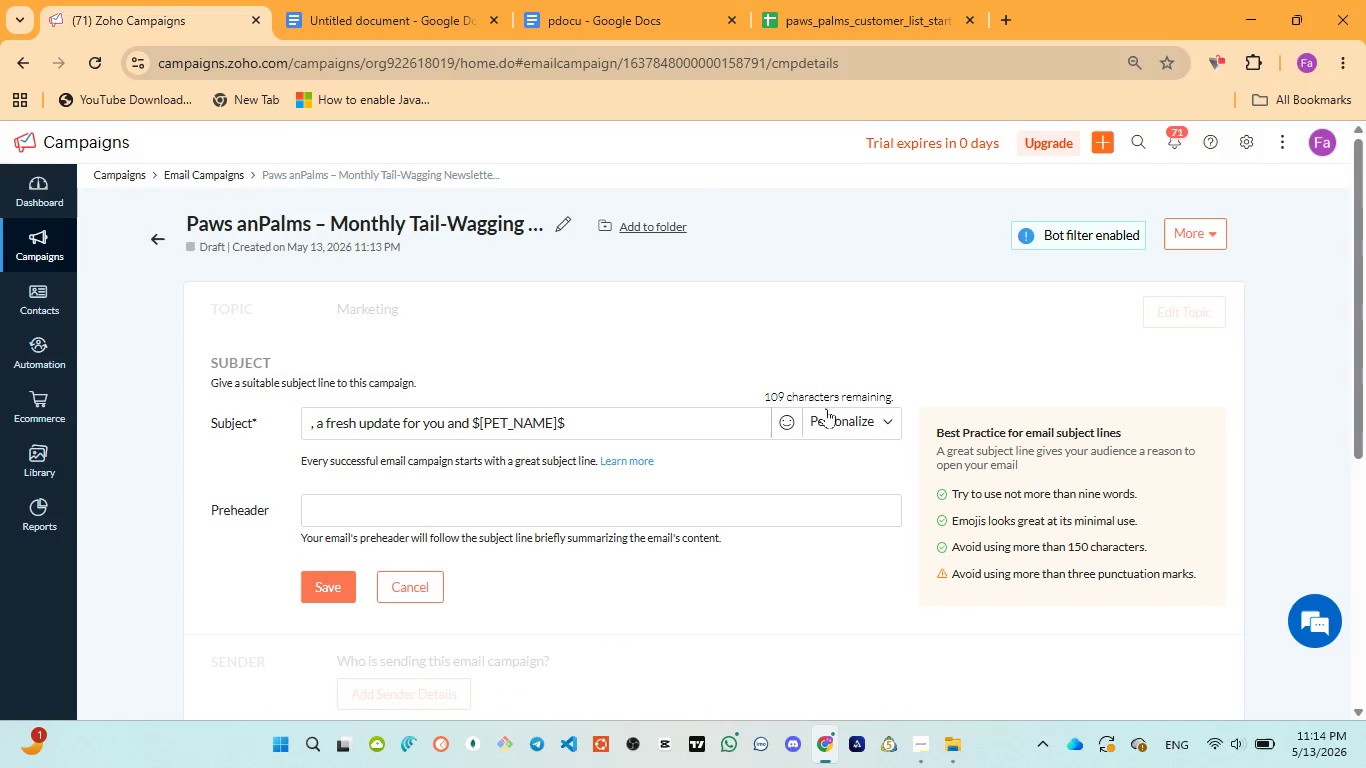 
left_click([827, 408])
 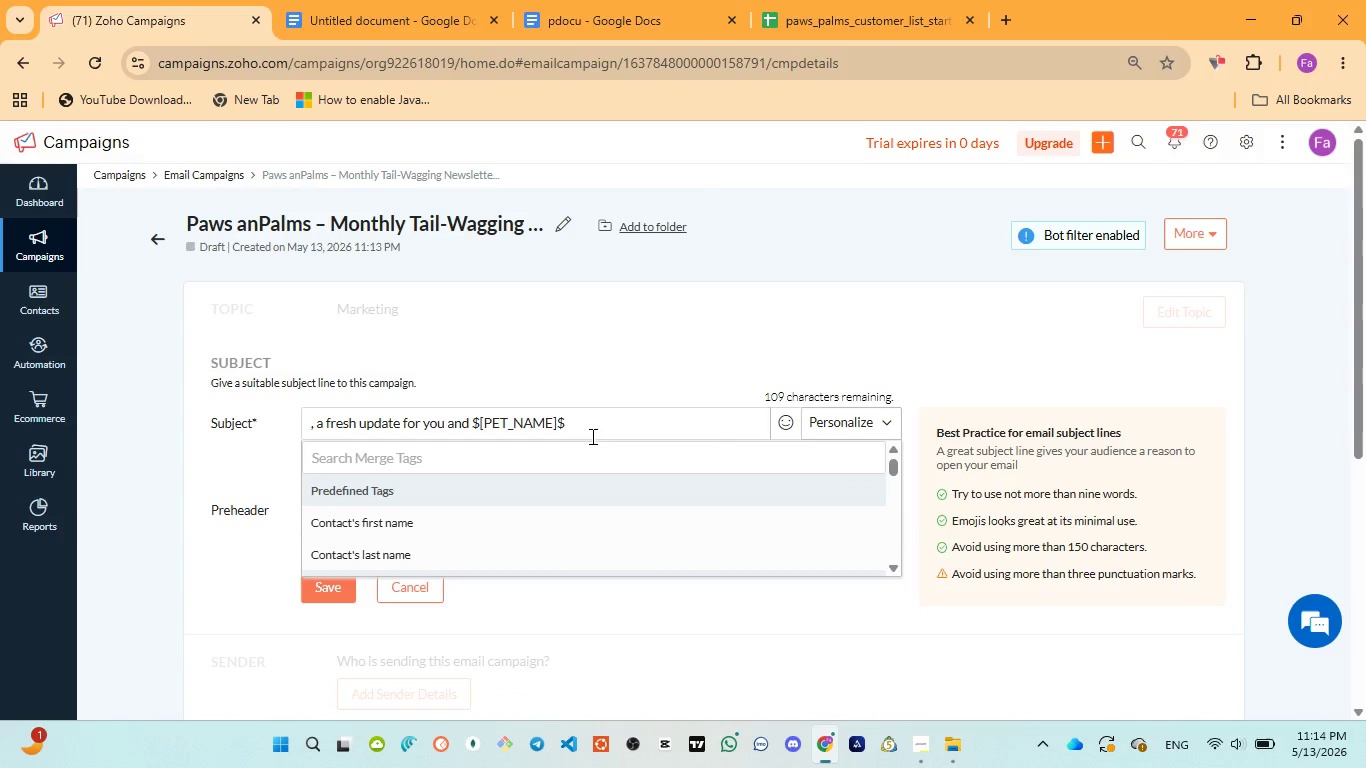 
scroll: coordinate [565, 461], scroll_direction: down, amount: 2.0
 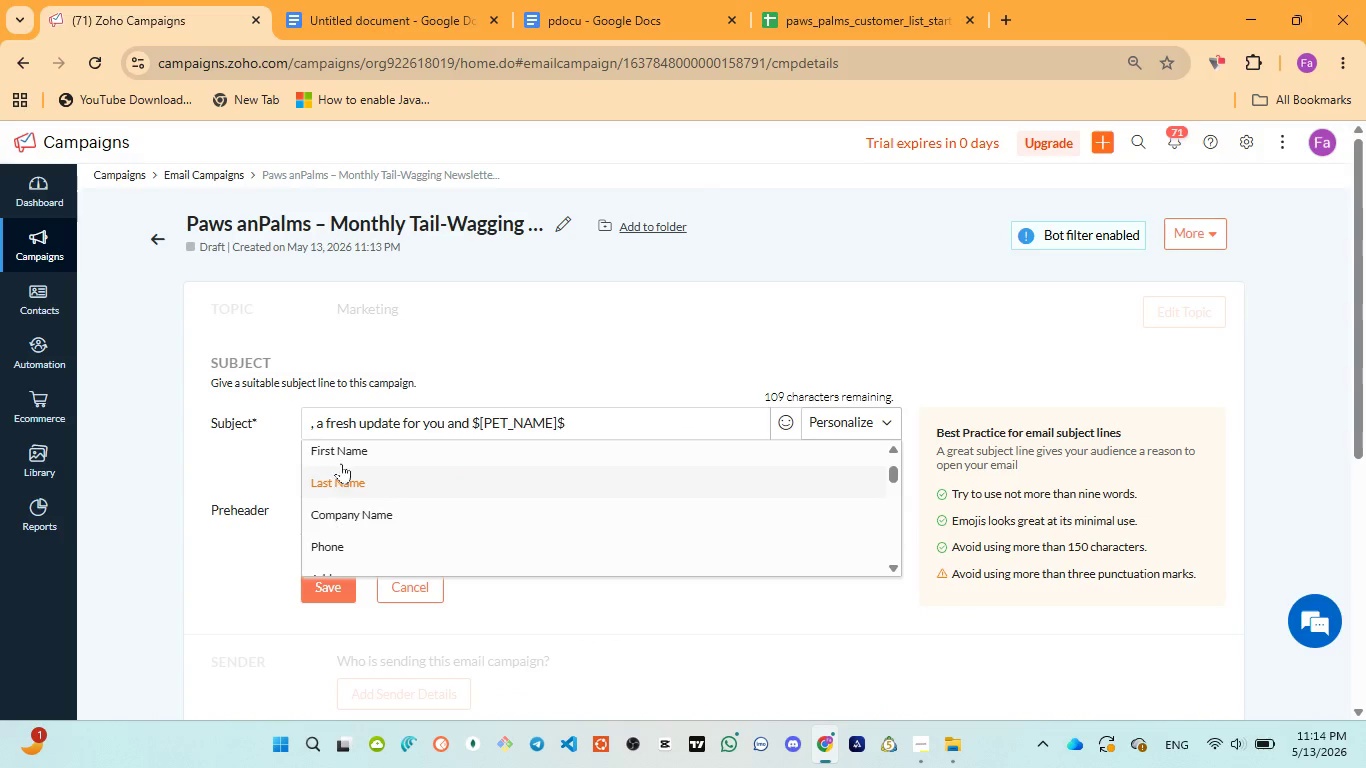 
left_click([343, 456])
 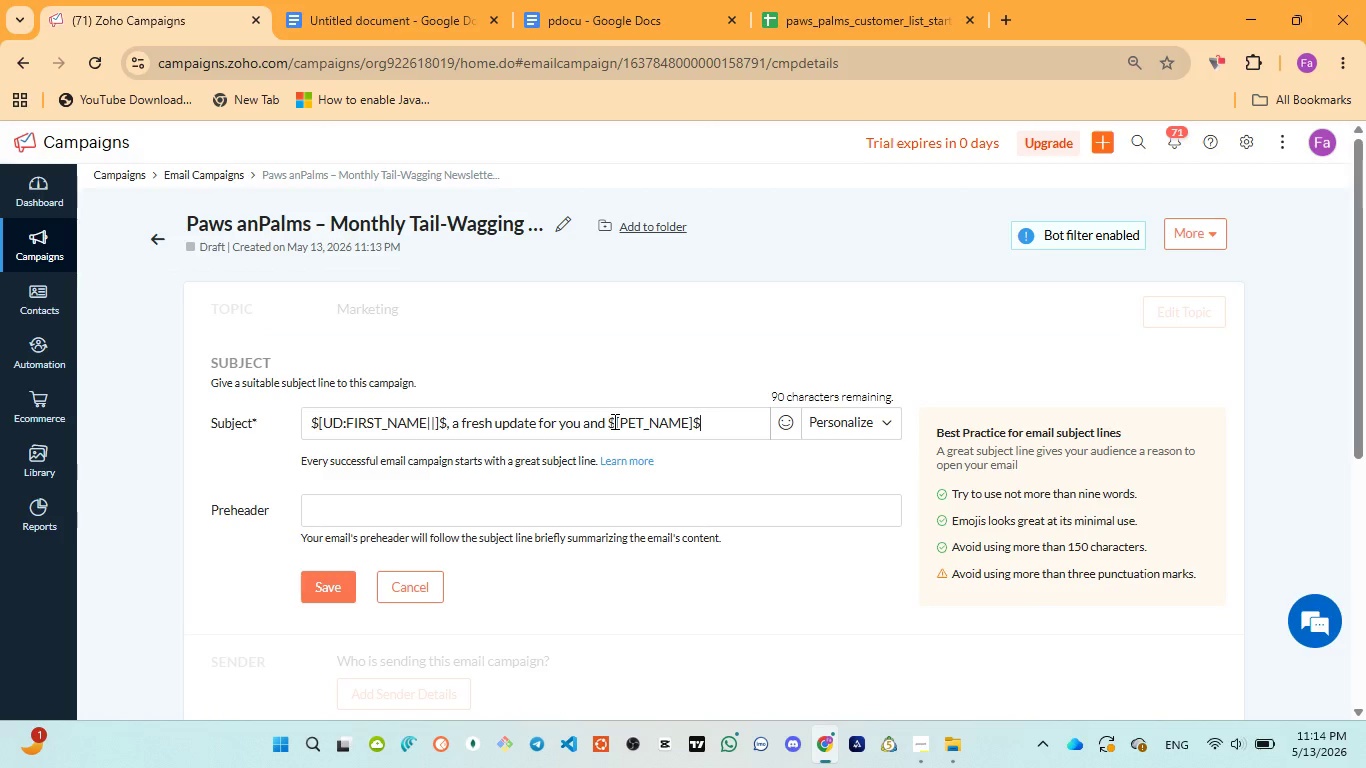 
left_click_drag(start_coordinate=[609, 425], to_coordinate=[707, 420])
 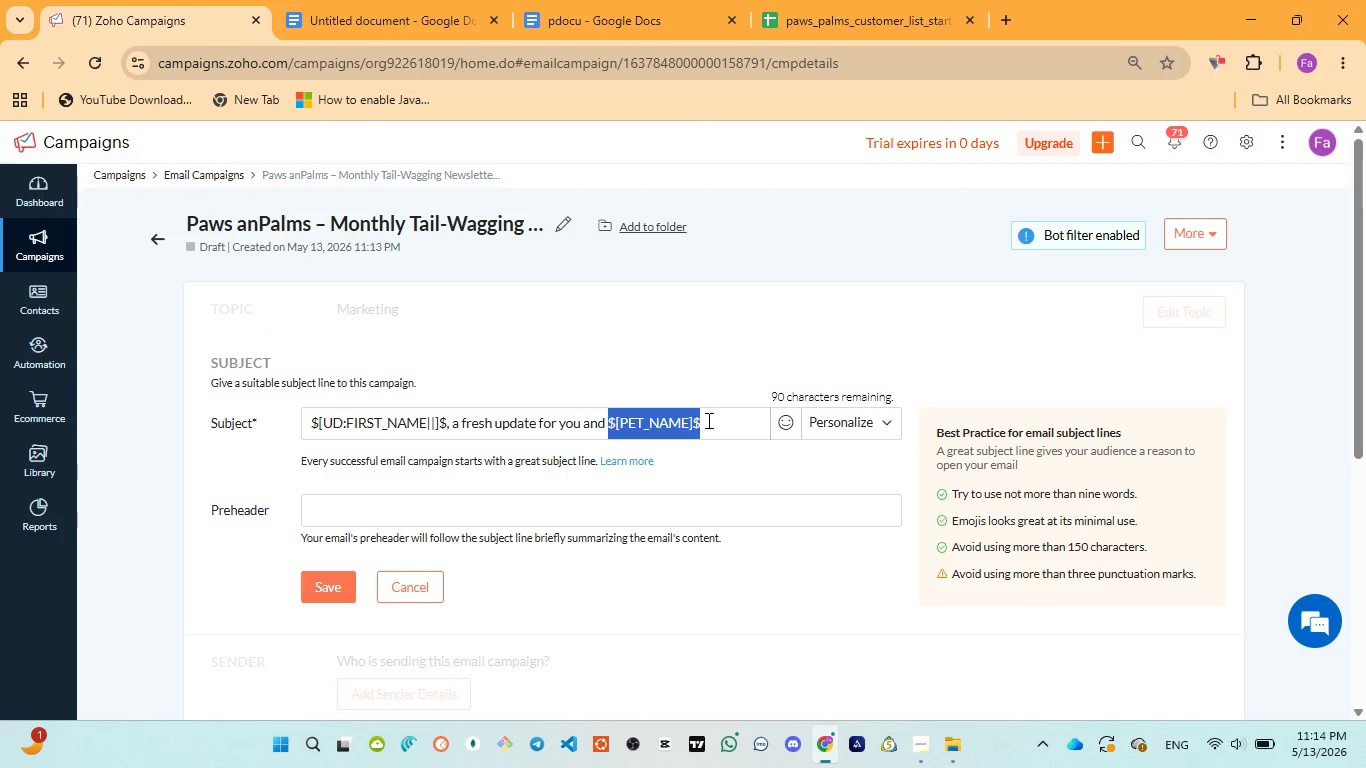 
key(Backspace)
 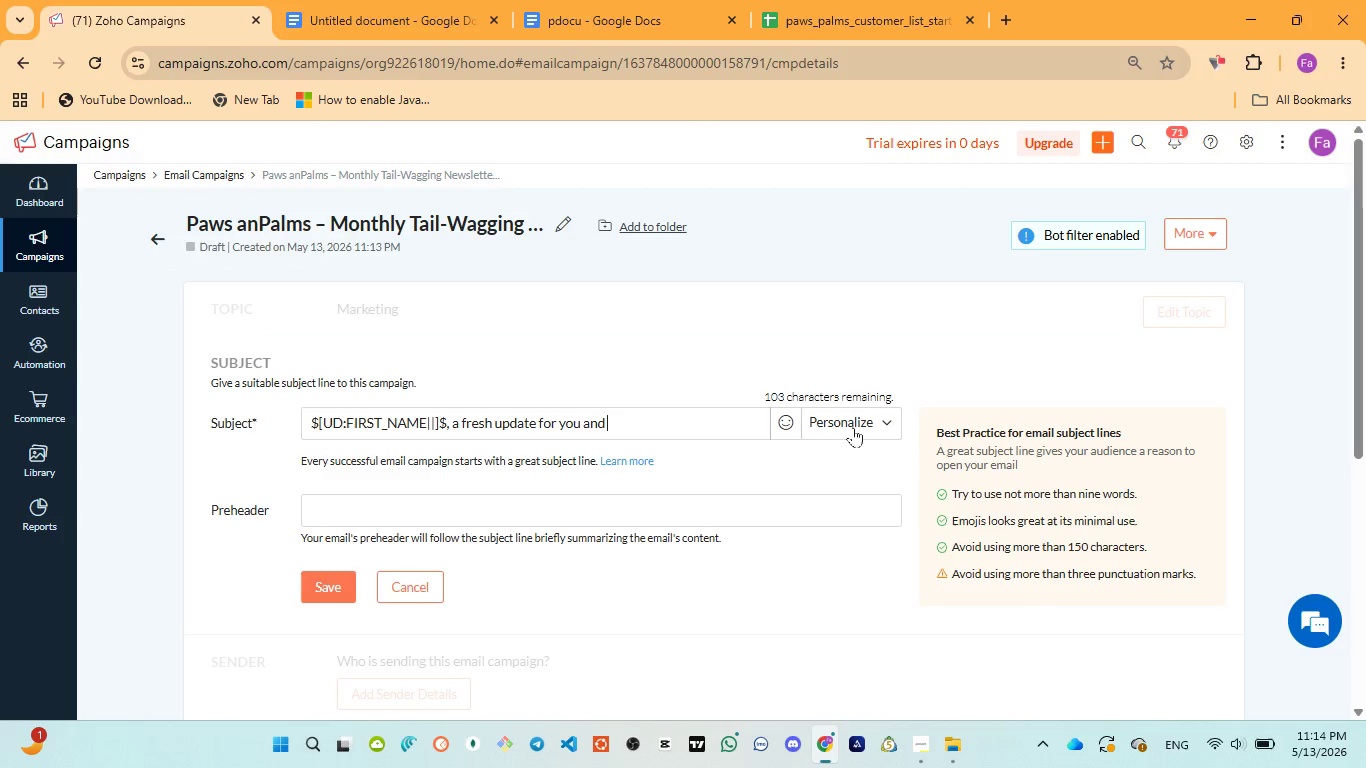 
left_click([855, 427])
 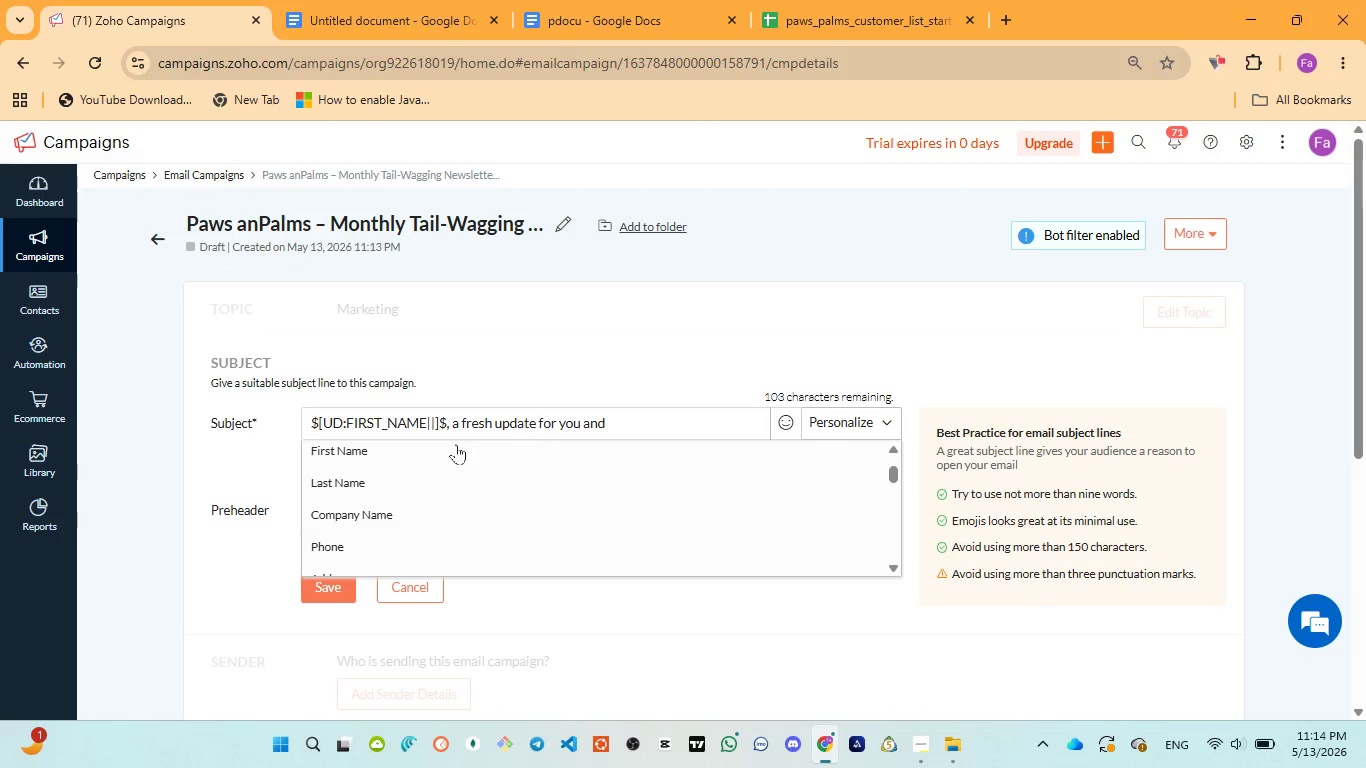 
scroll: coordinate [355, 539], scroll_direction: down, amount: 14.0
 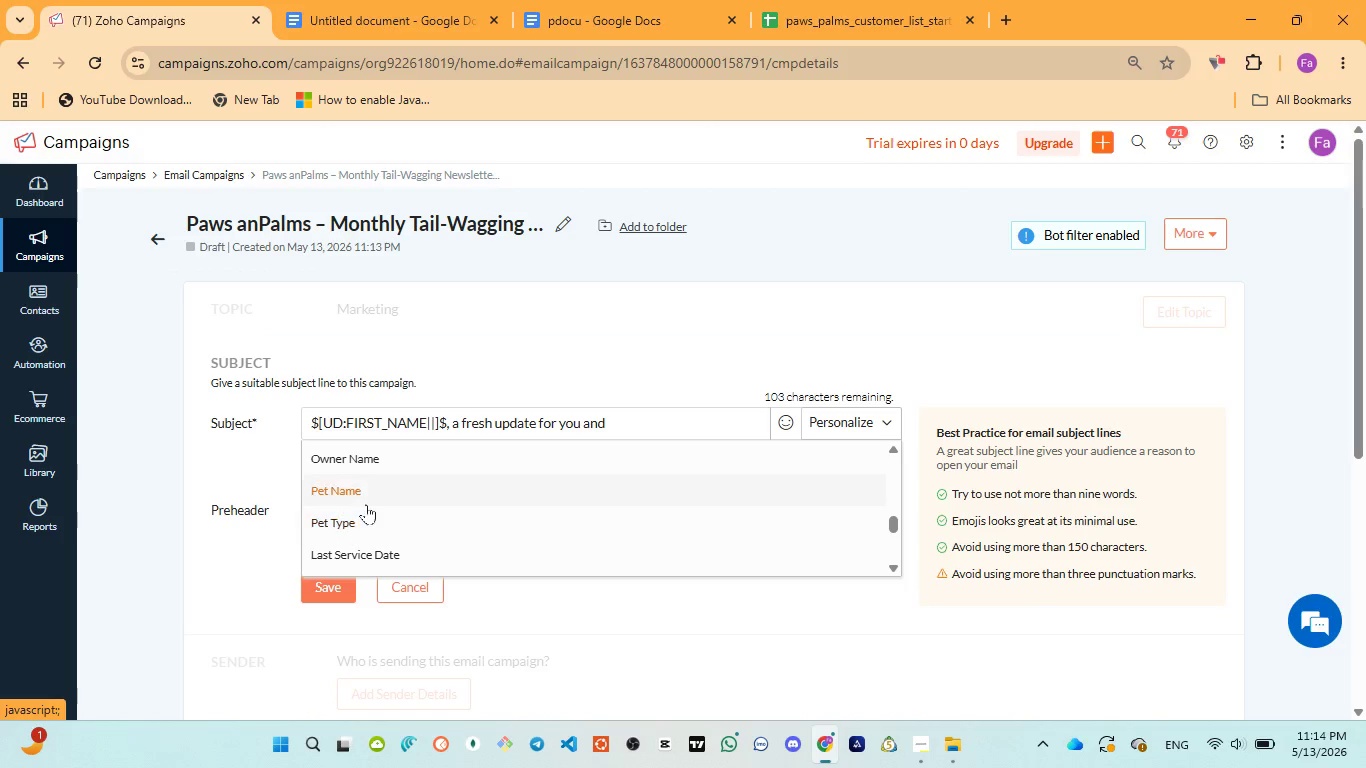 
left_click([364, 499])
 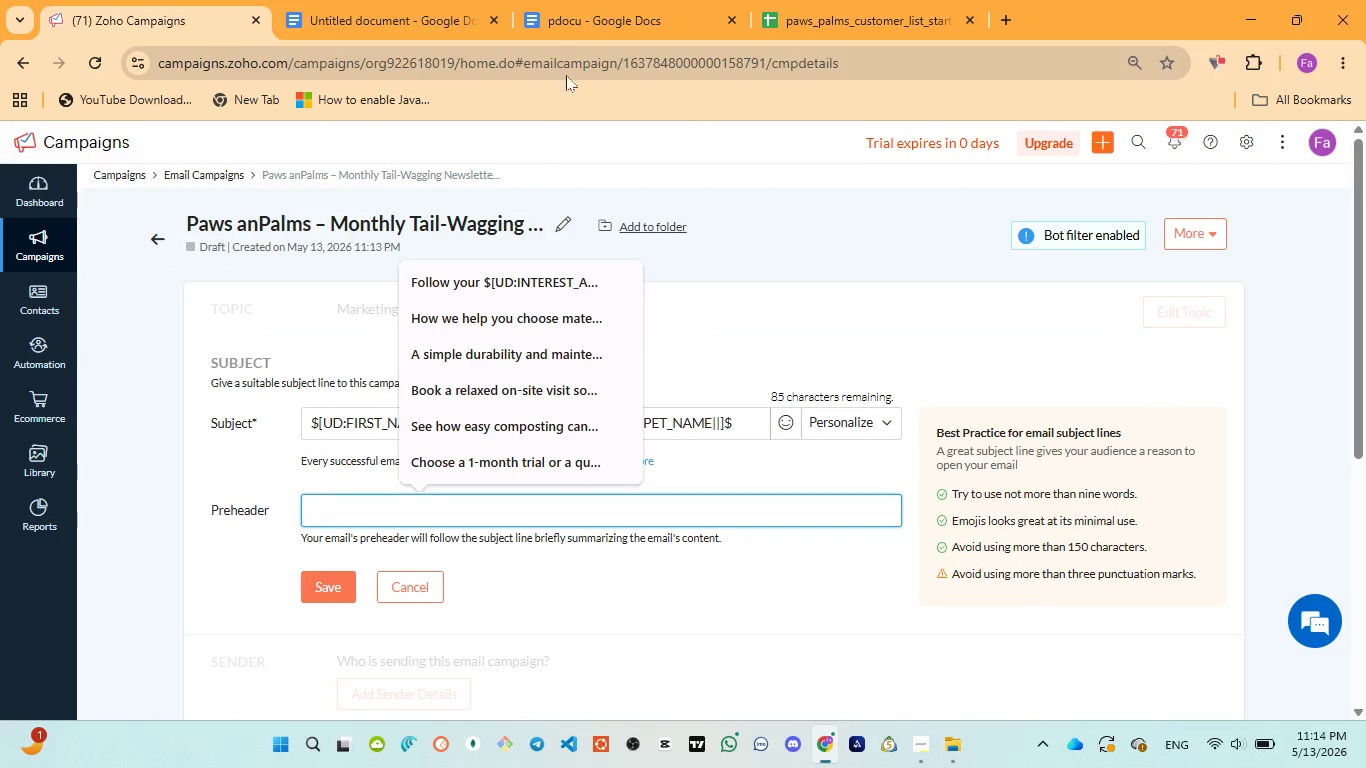 
left_click([569, 26])
 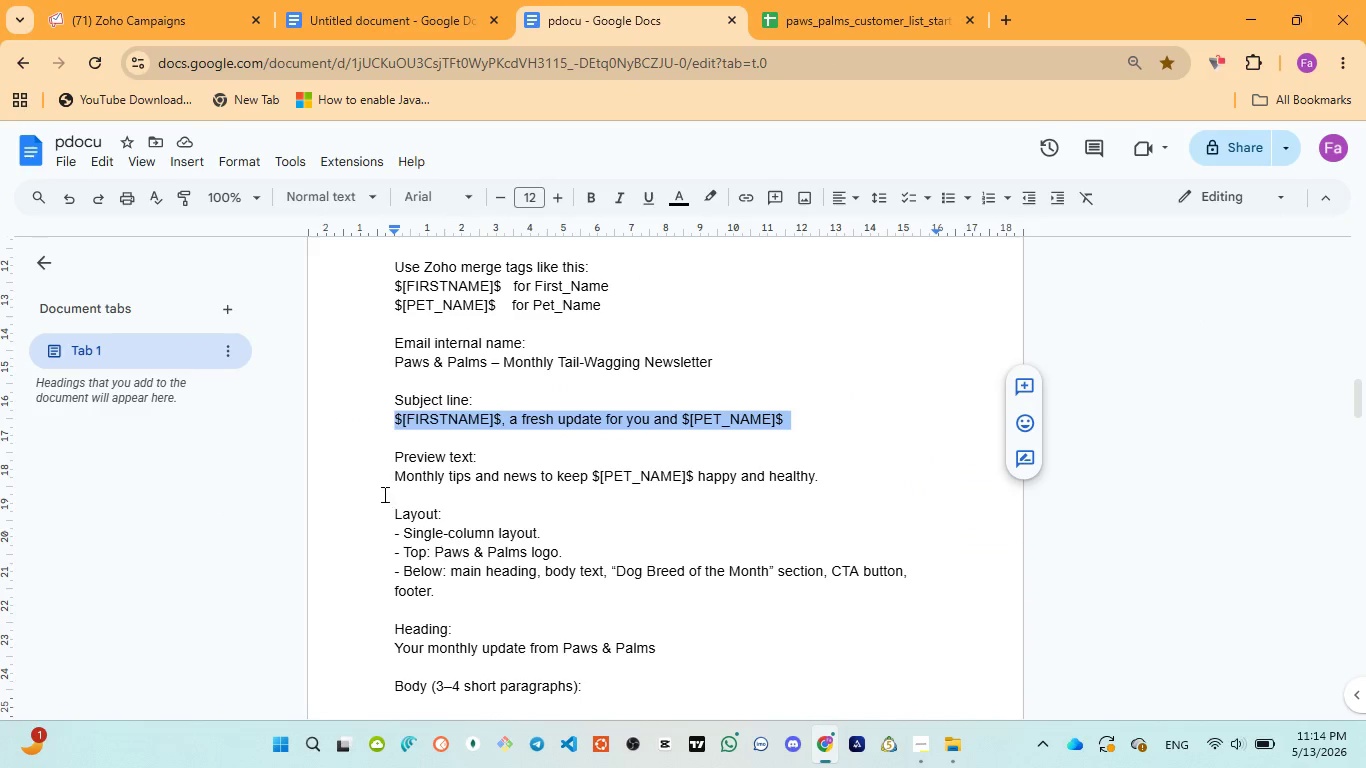 
left_click_drag(start_coordinate=[385, 476], to_coordinate=[868, 503])
 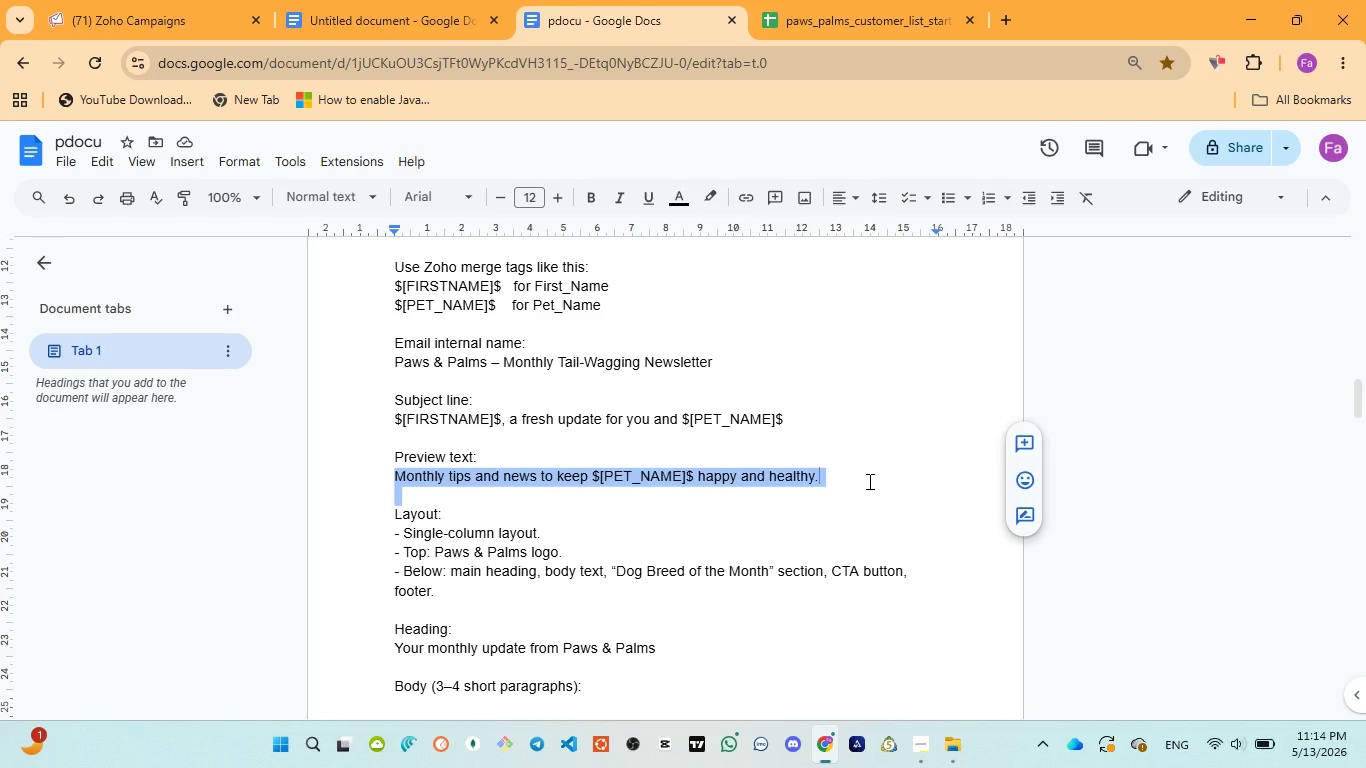 
left_click_drag(start_coordinate=[868, 497], to_coordinate=[867, 470])
 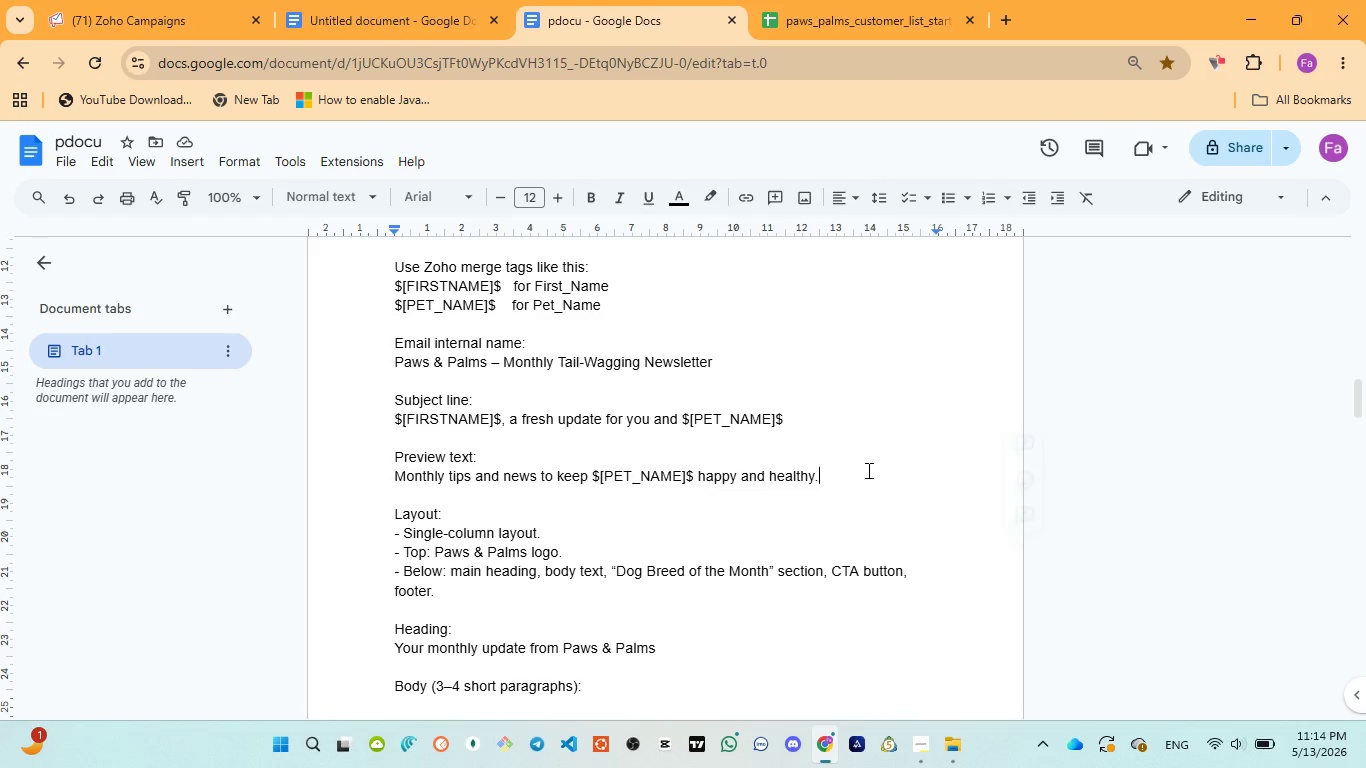 
double_click([867, 470])
 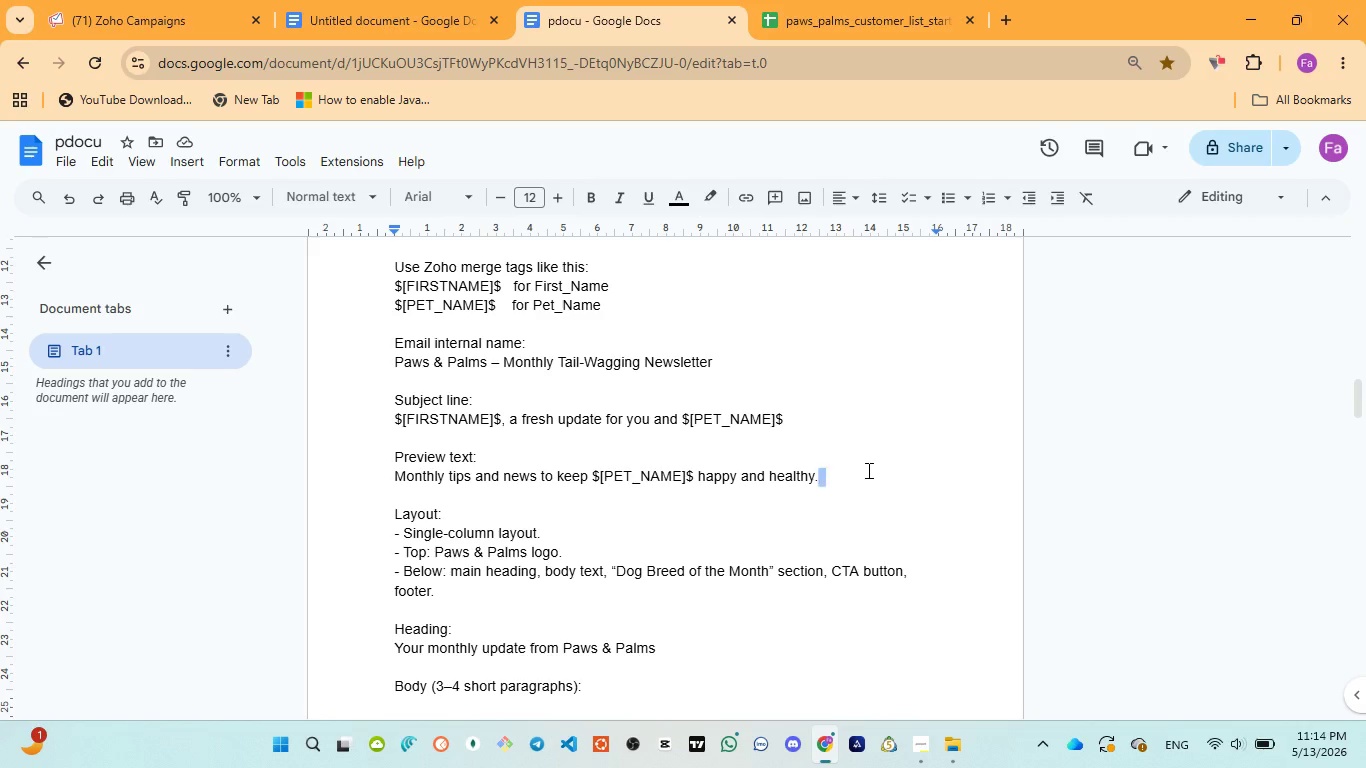 
left_click_drag(start_coordinate=[867, 470], to_coordinate=[835, 483])
 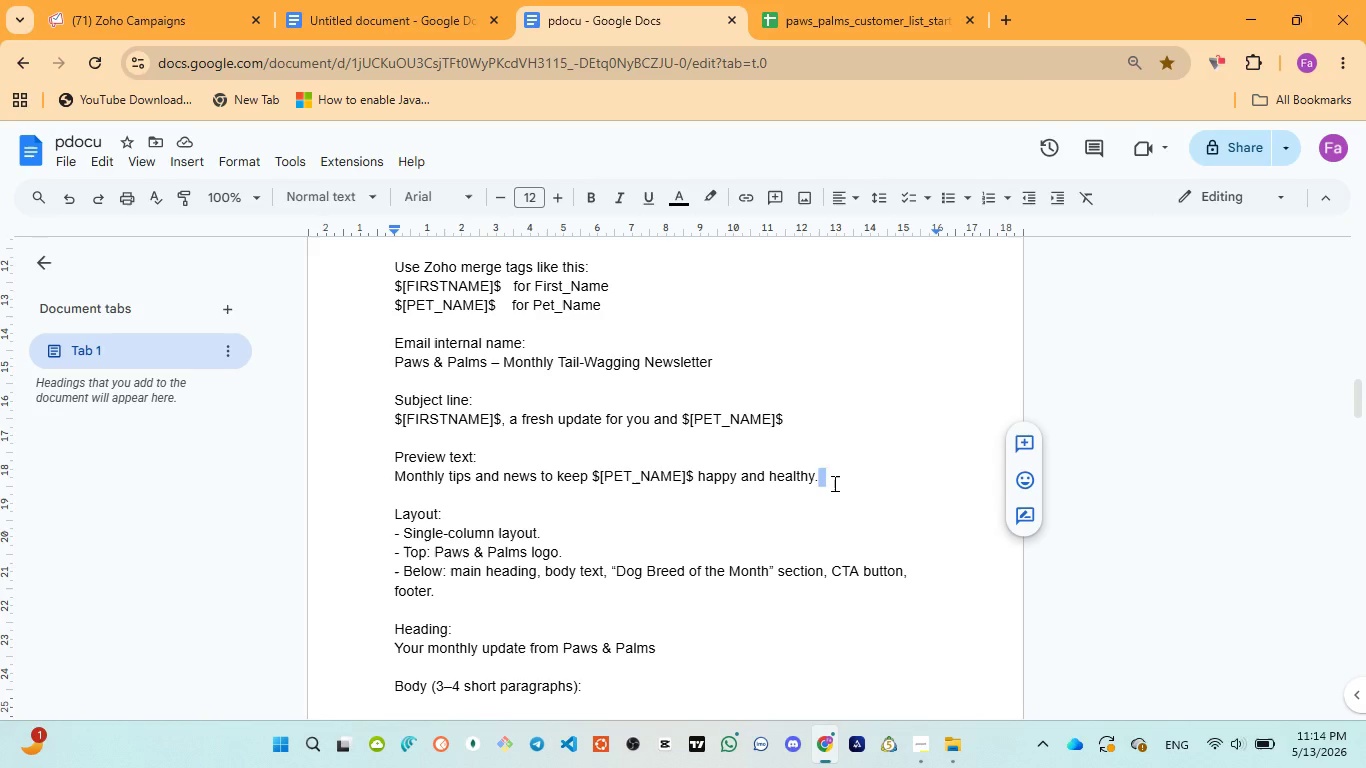 
left_click([833, 483])
 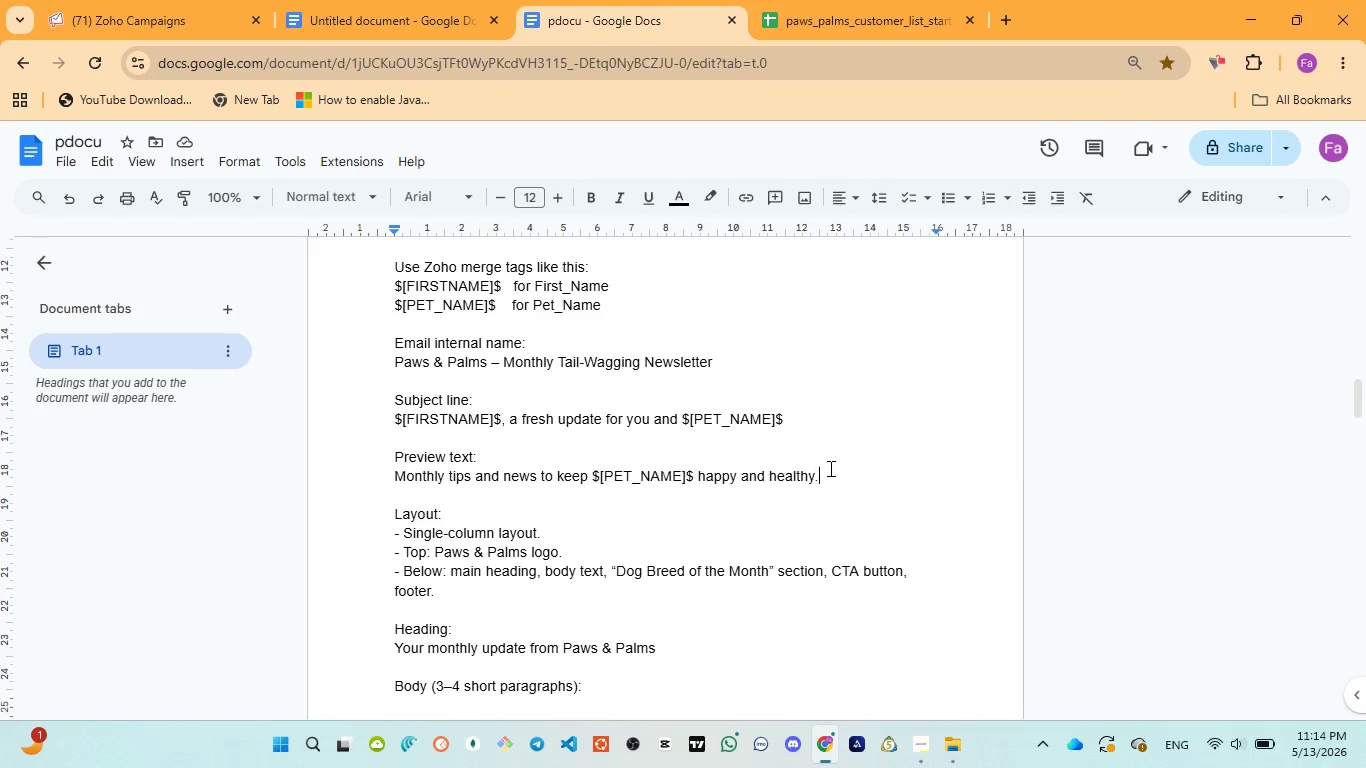 
left_click_drag(start_coordinate=[829, 468], to_coordinate=[392, 476])
 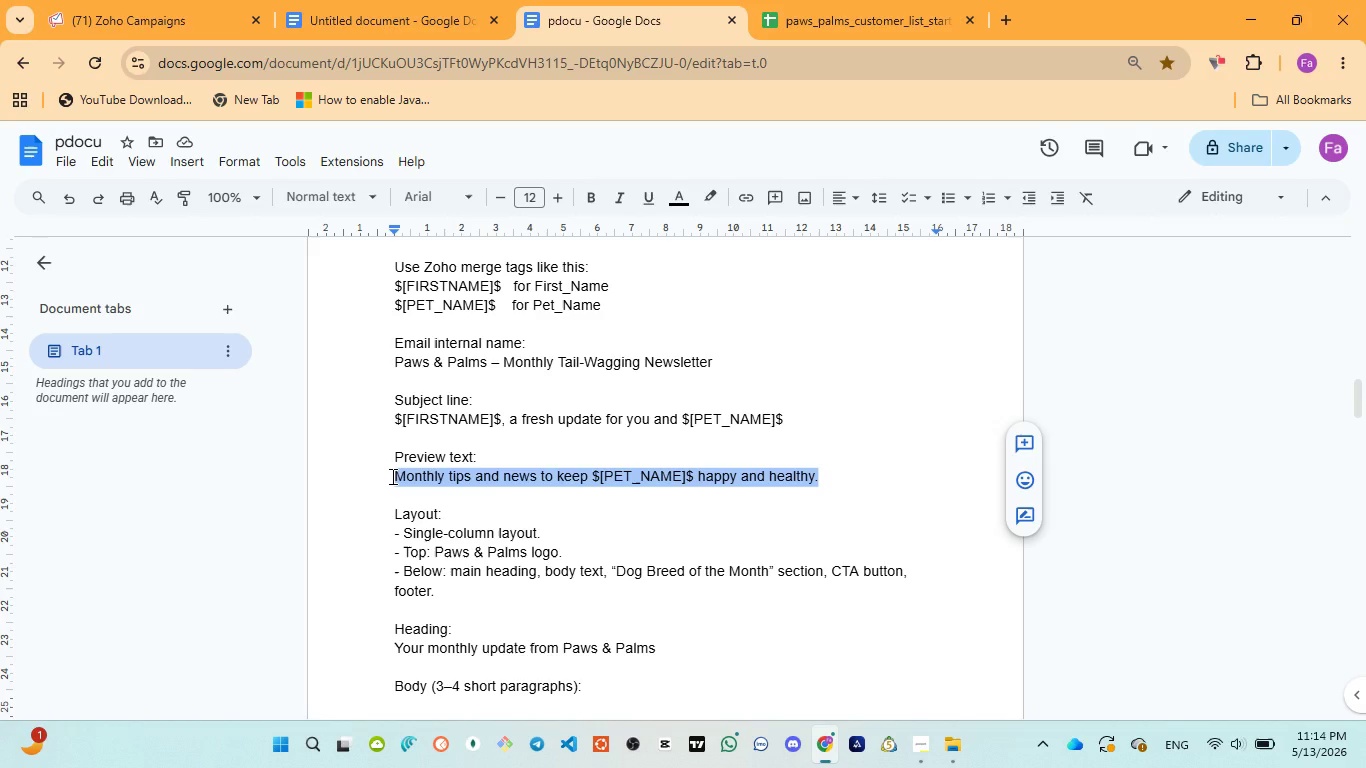 
key(Control+C)
 